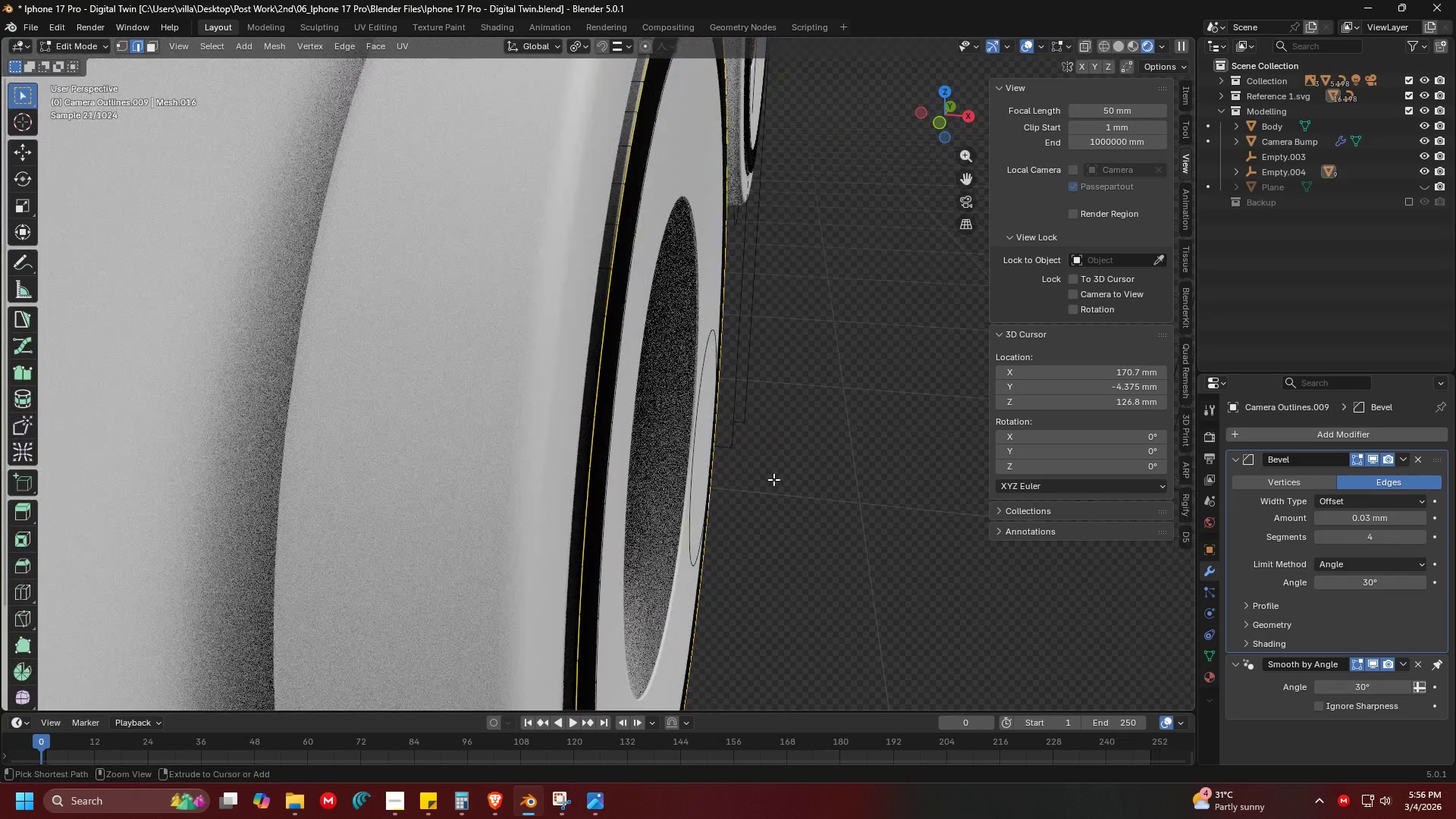 
key(Control+Z)
 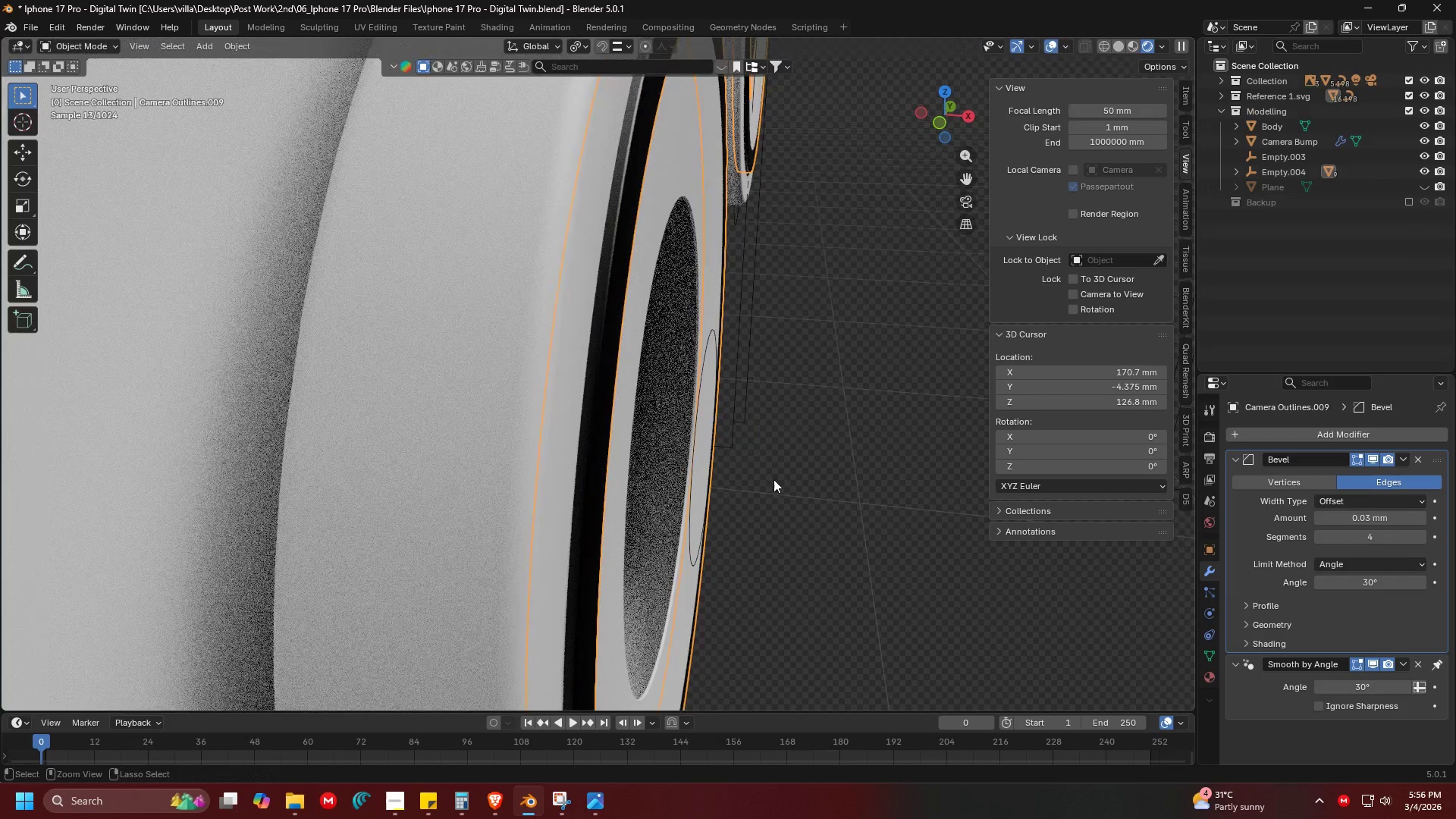 
key(Control+Z)
 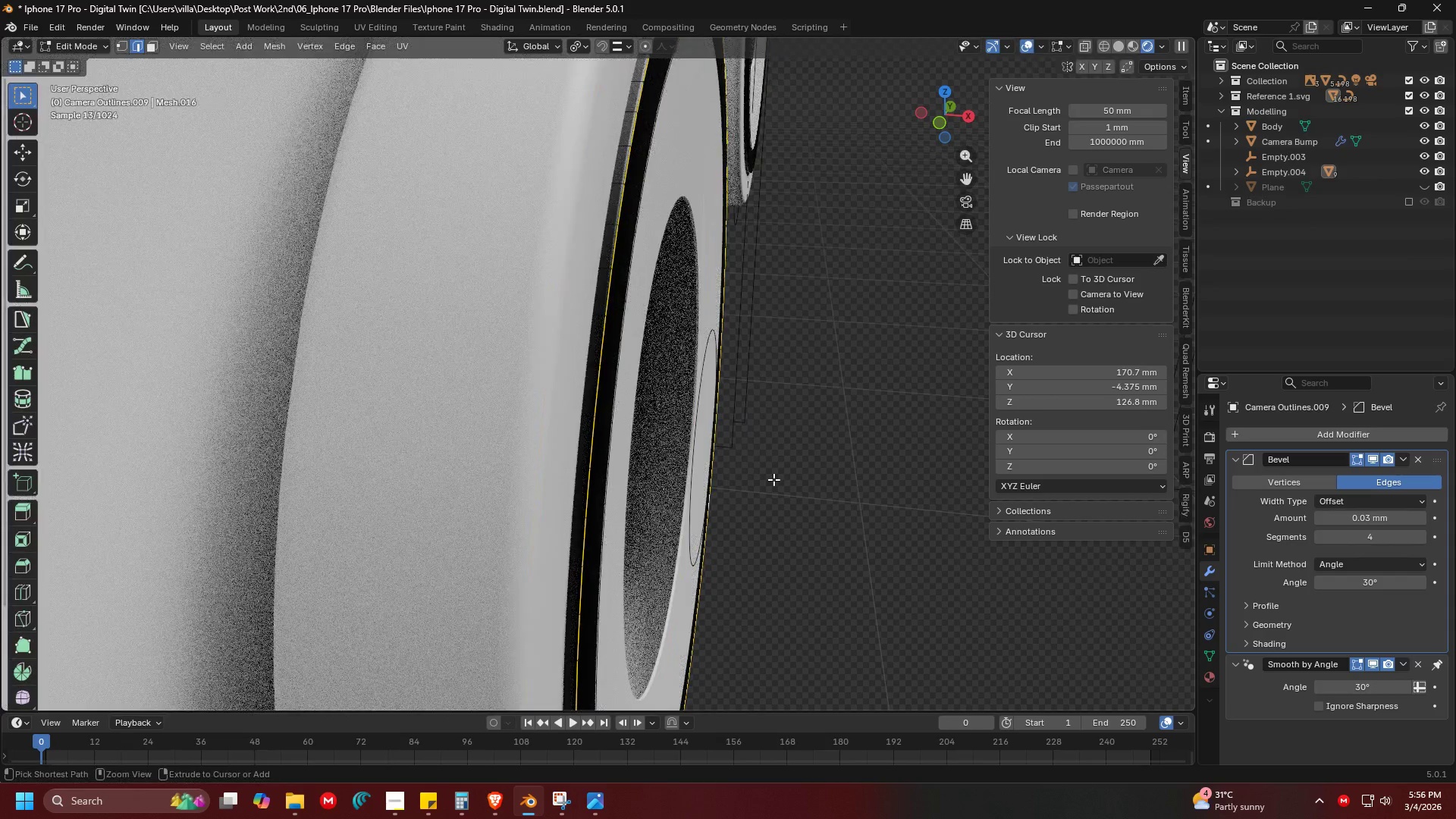 
key(Control+Z)
 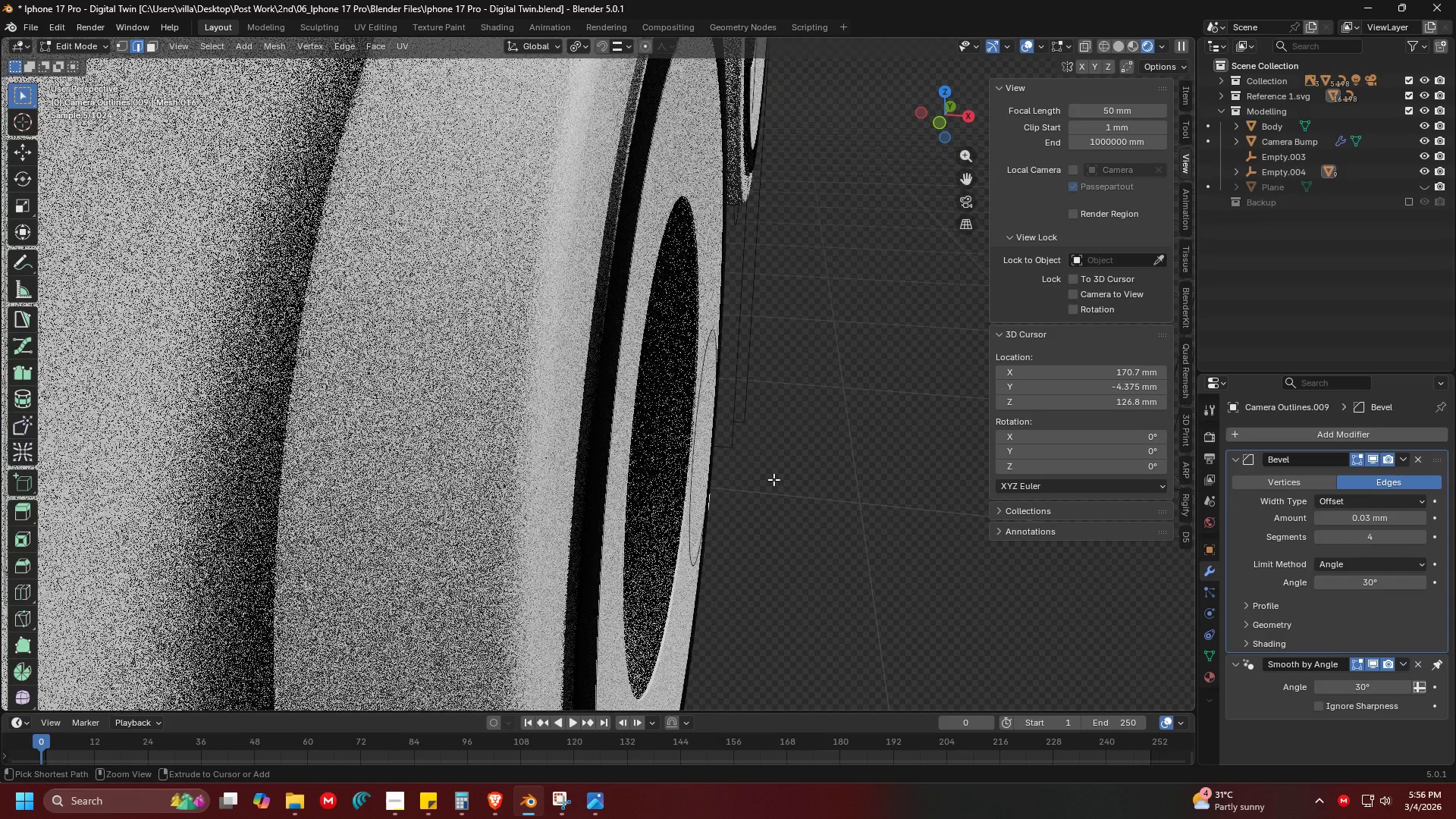 
key(Control+Z)
 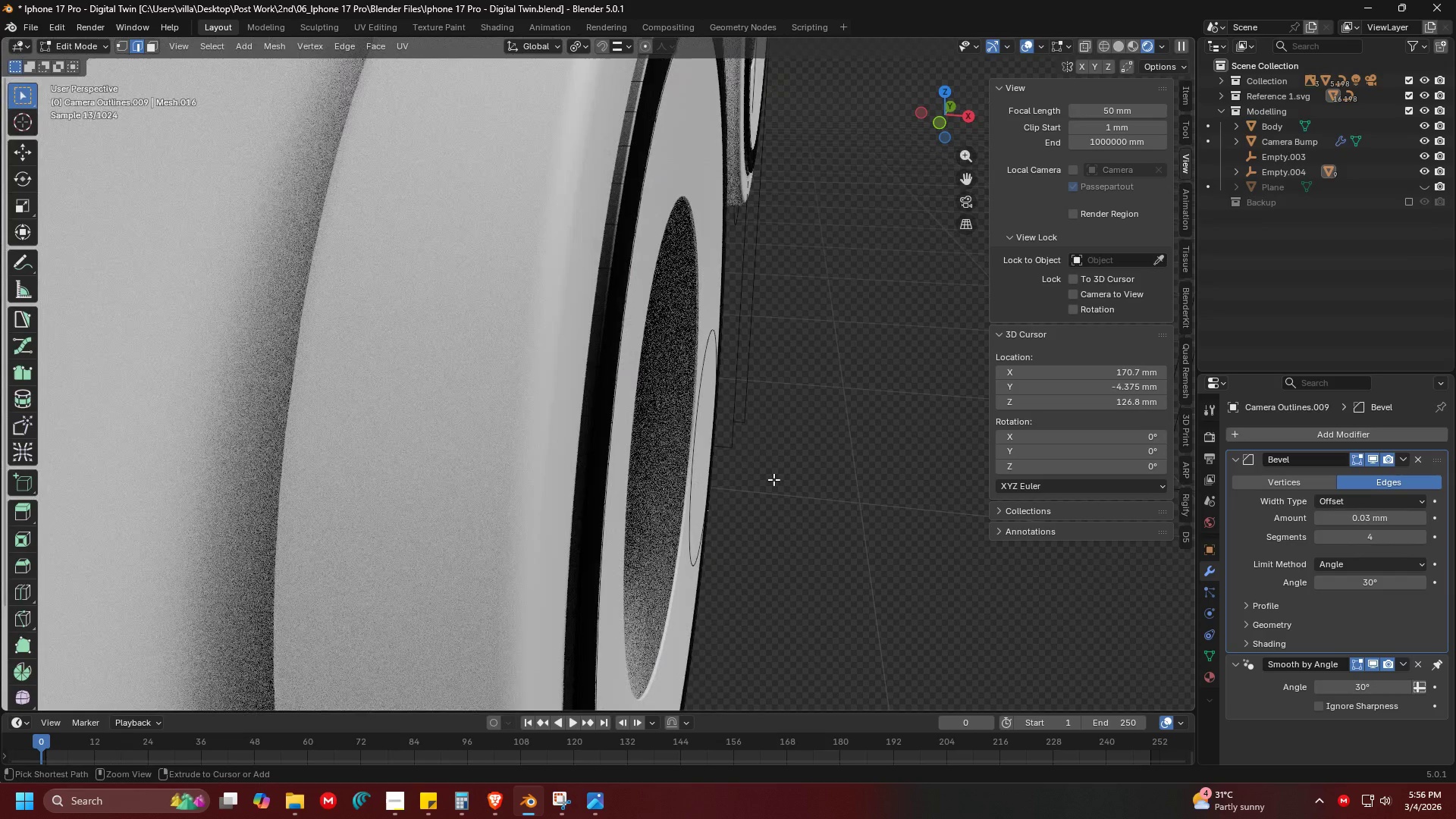 
key(Control+Z)
 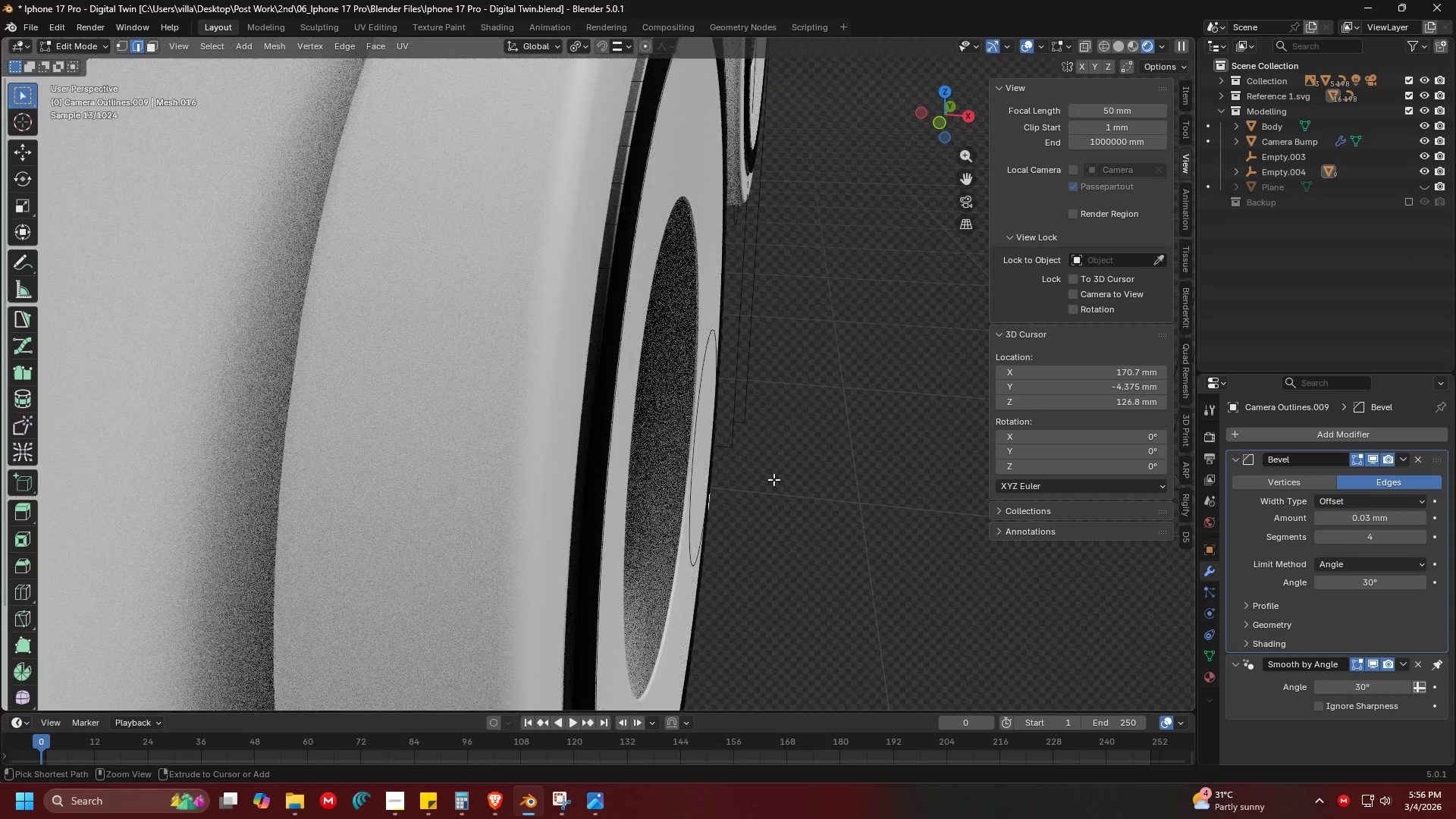 
key(Control+Z)
 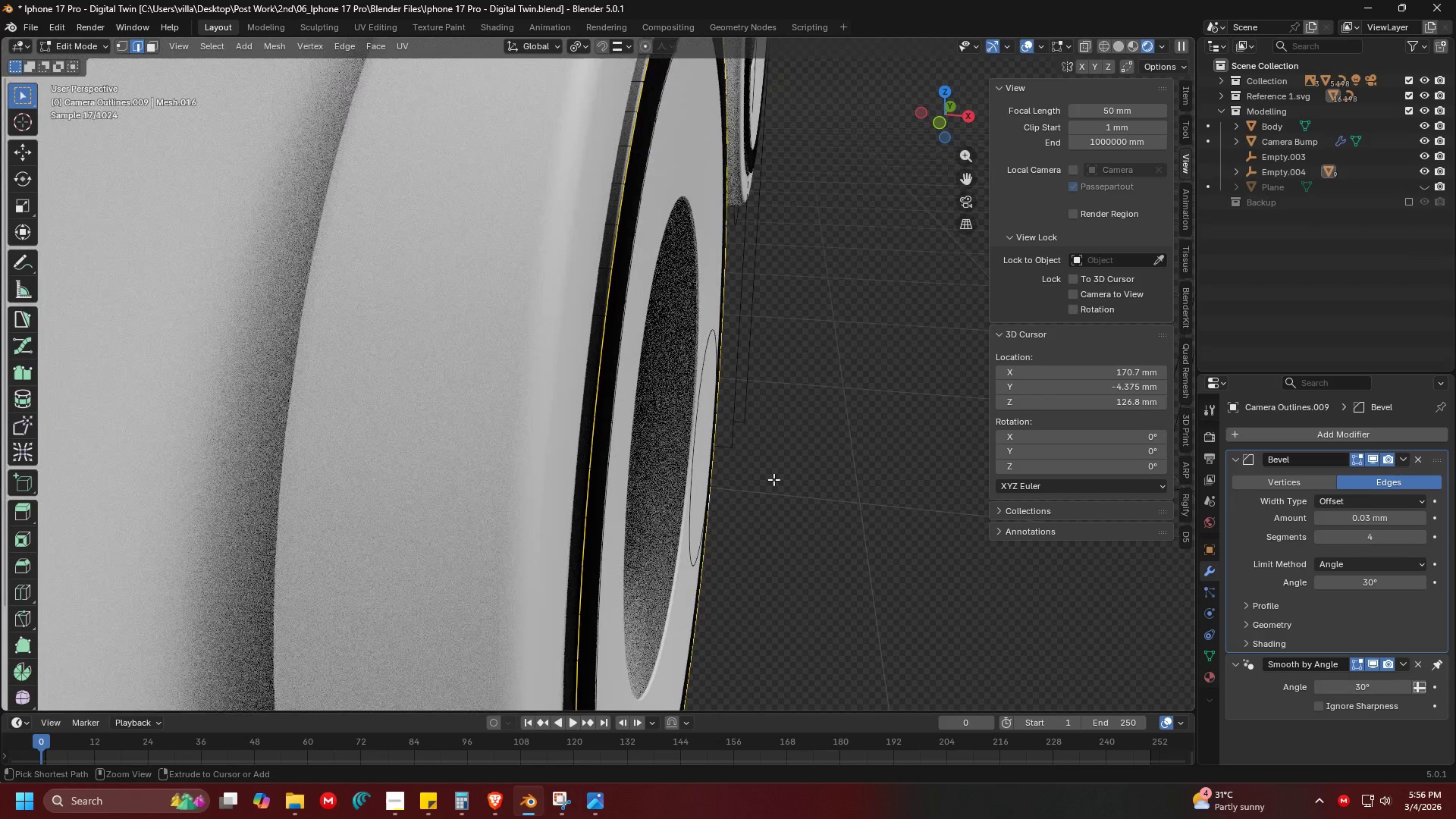 
key(Control+Z)
 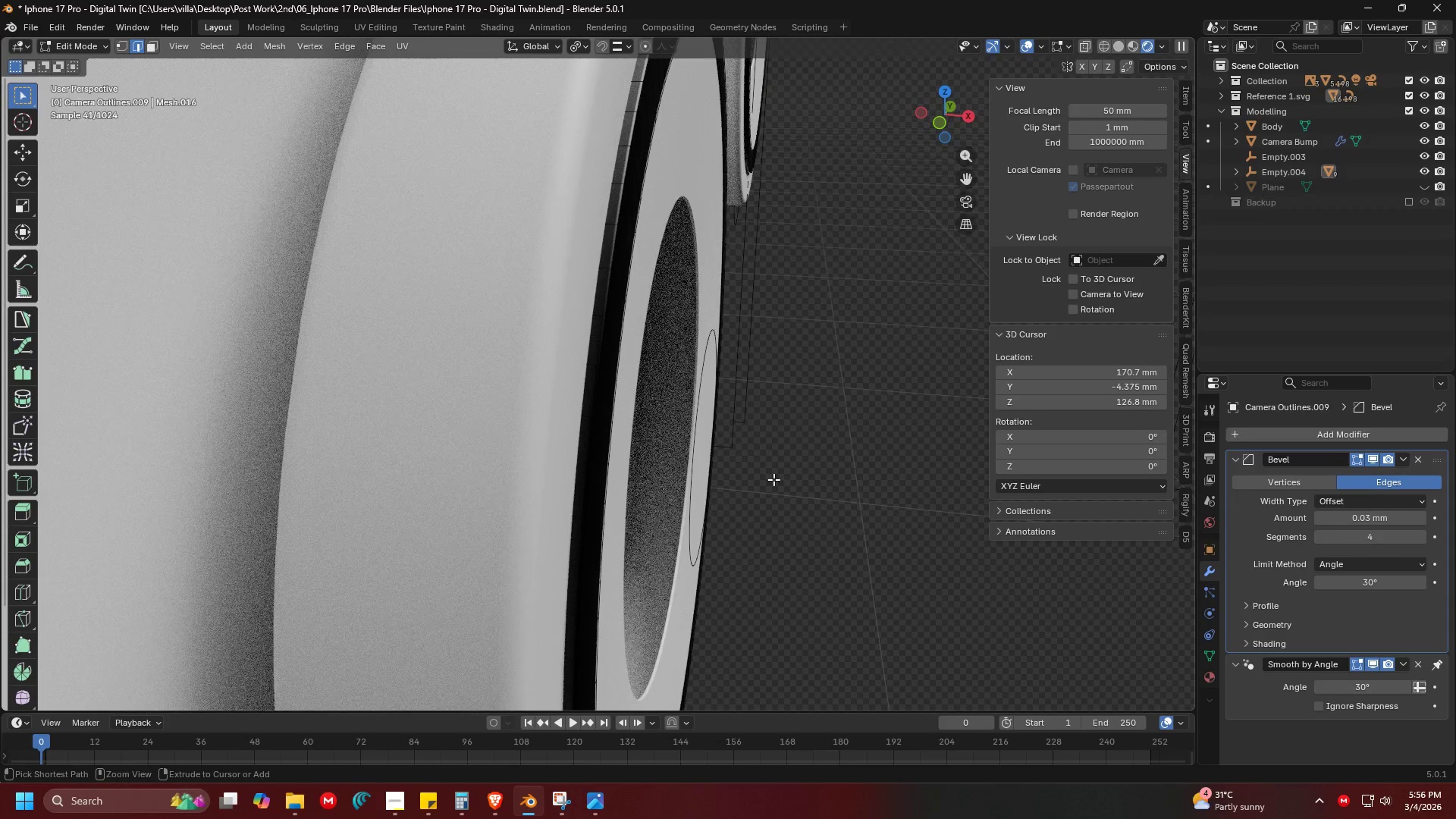 
key(Control+Z)
 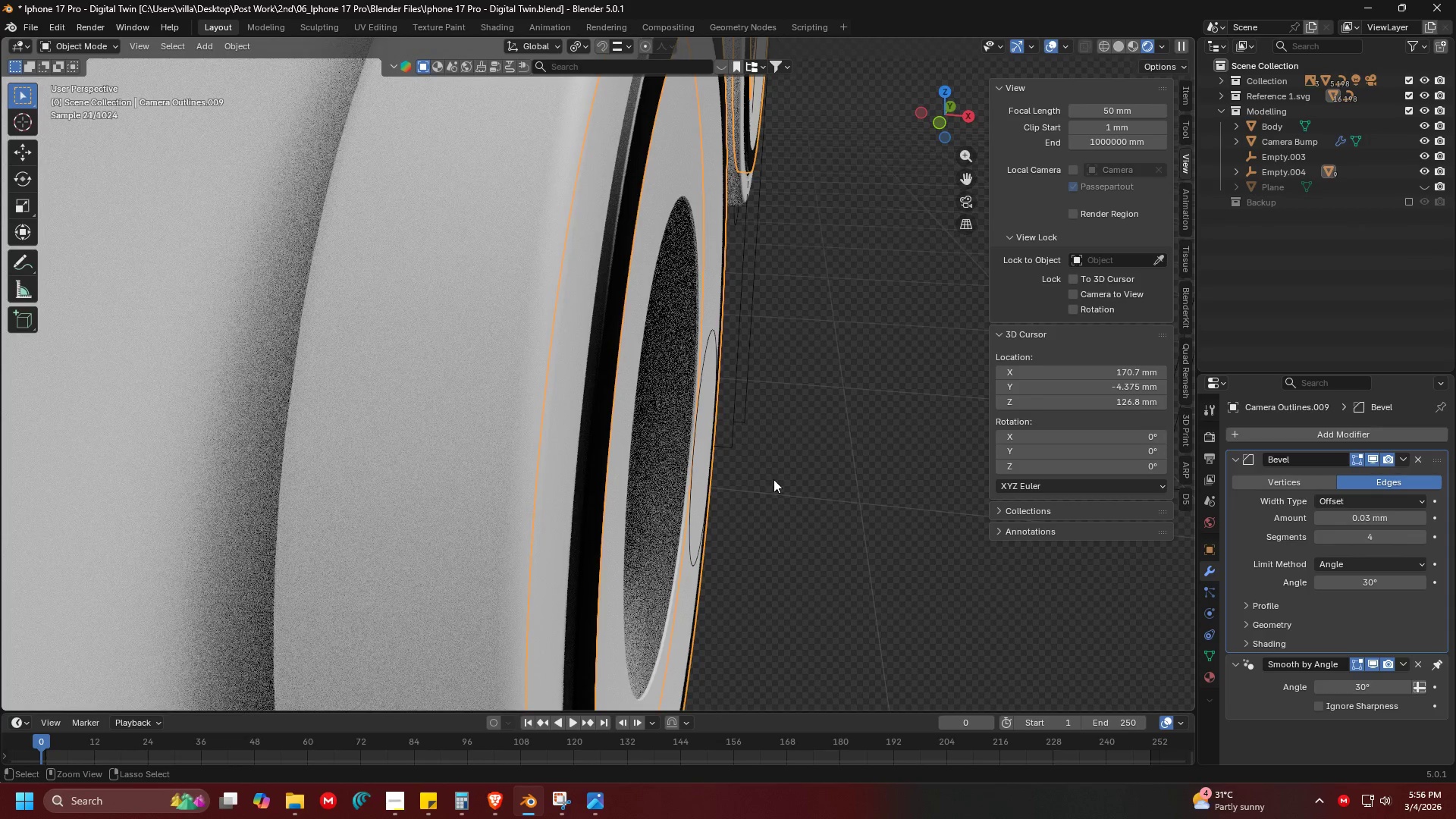 
scroll: coordinate [577, 356], scroll_direction: down, amount: 2.0
 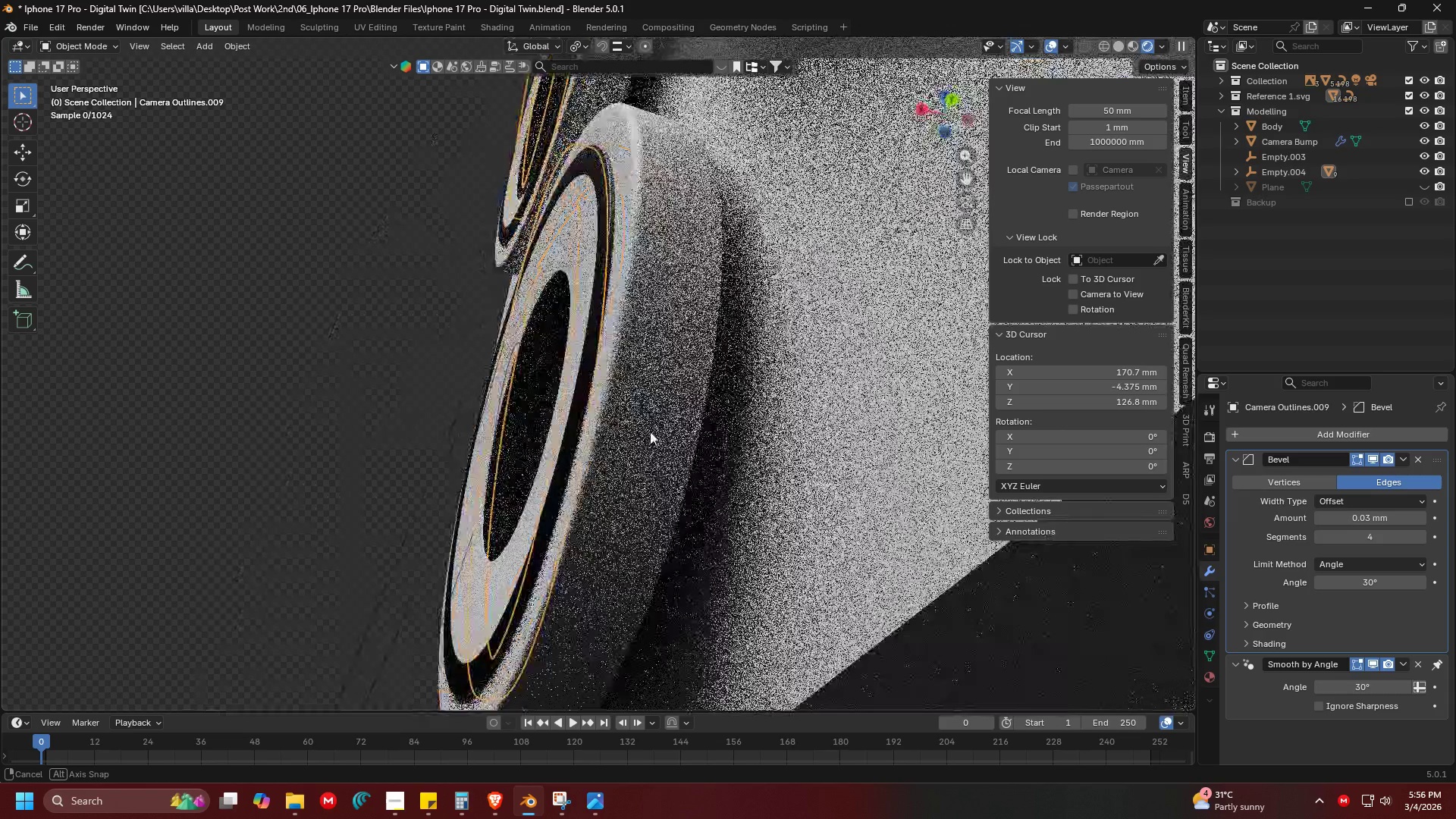 
scroll: coordinate [634, 453], scroll_direction: up, amount: 2.0
 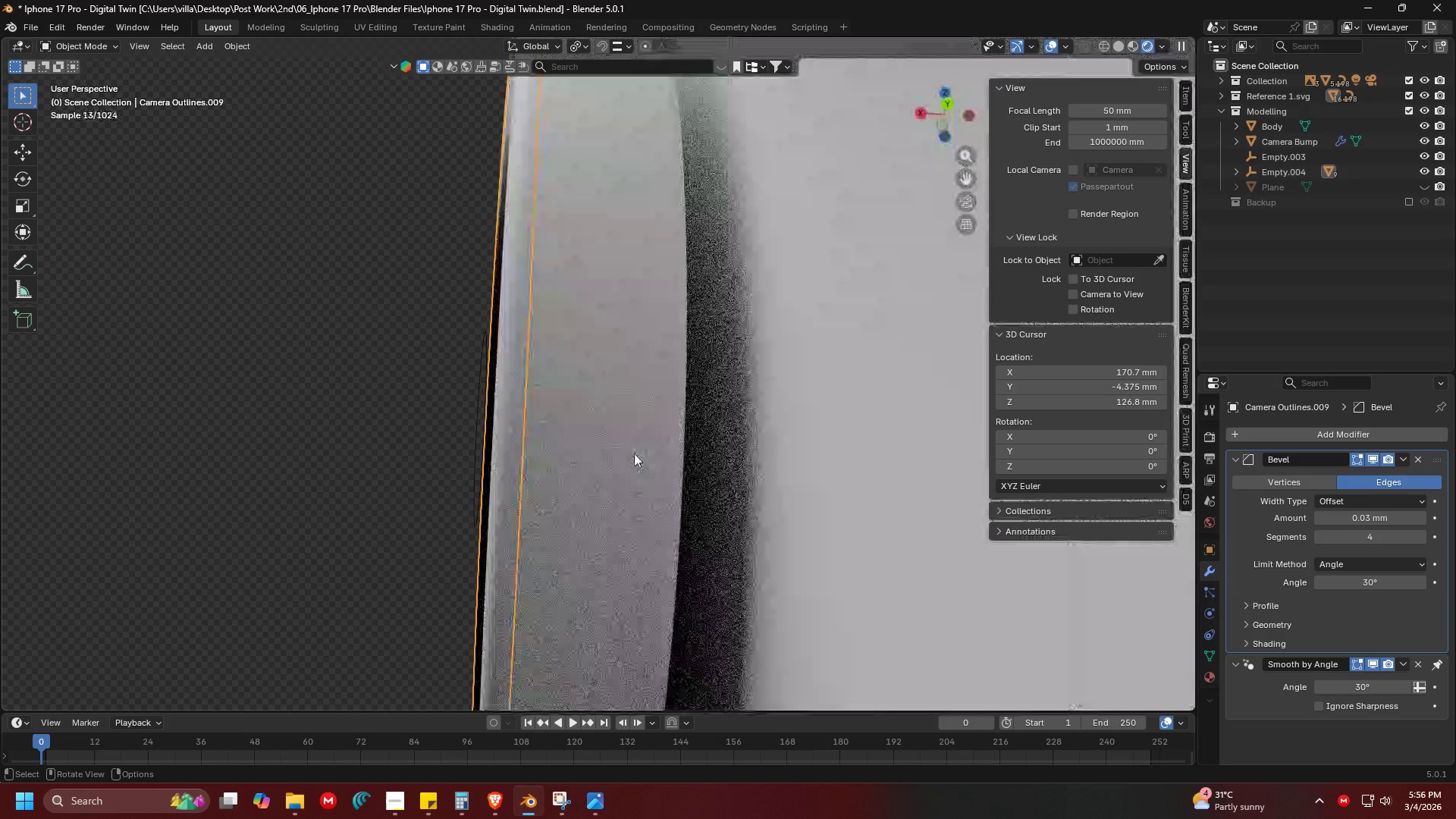 
key(Control+Z)
 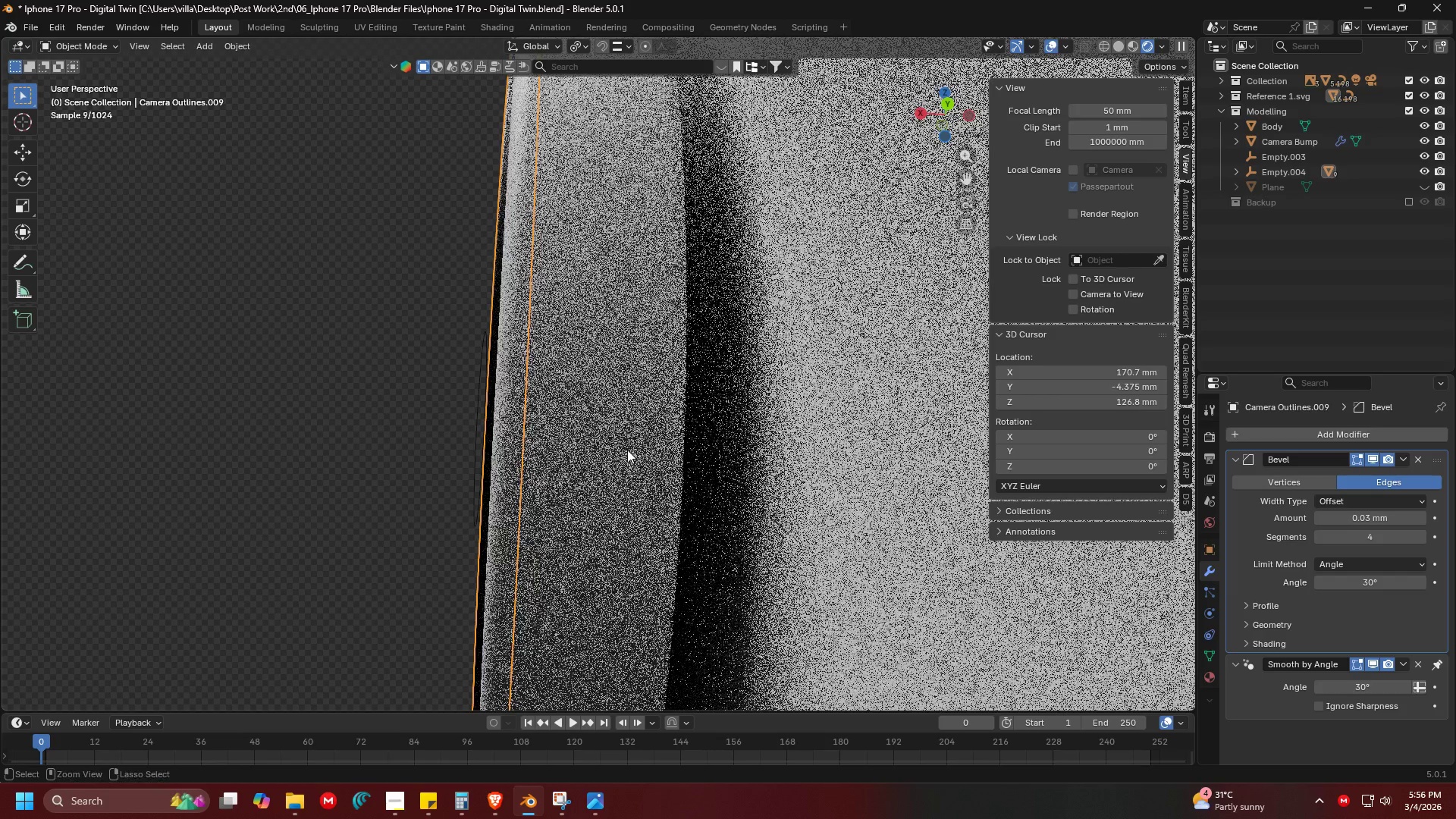 
key(Control+Z)
 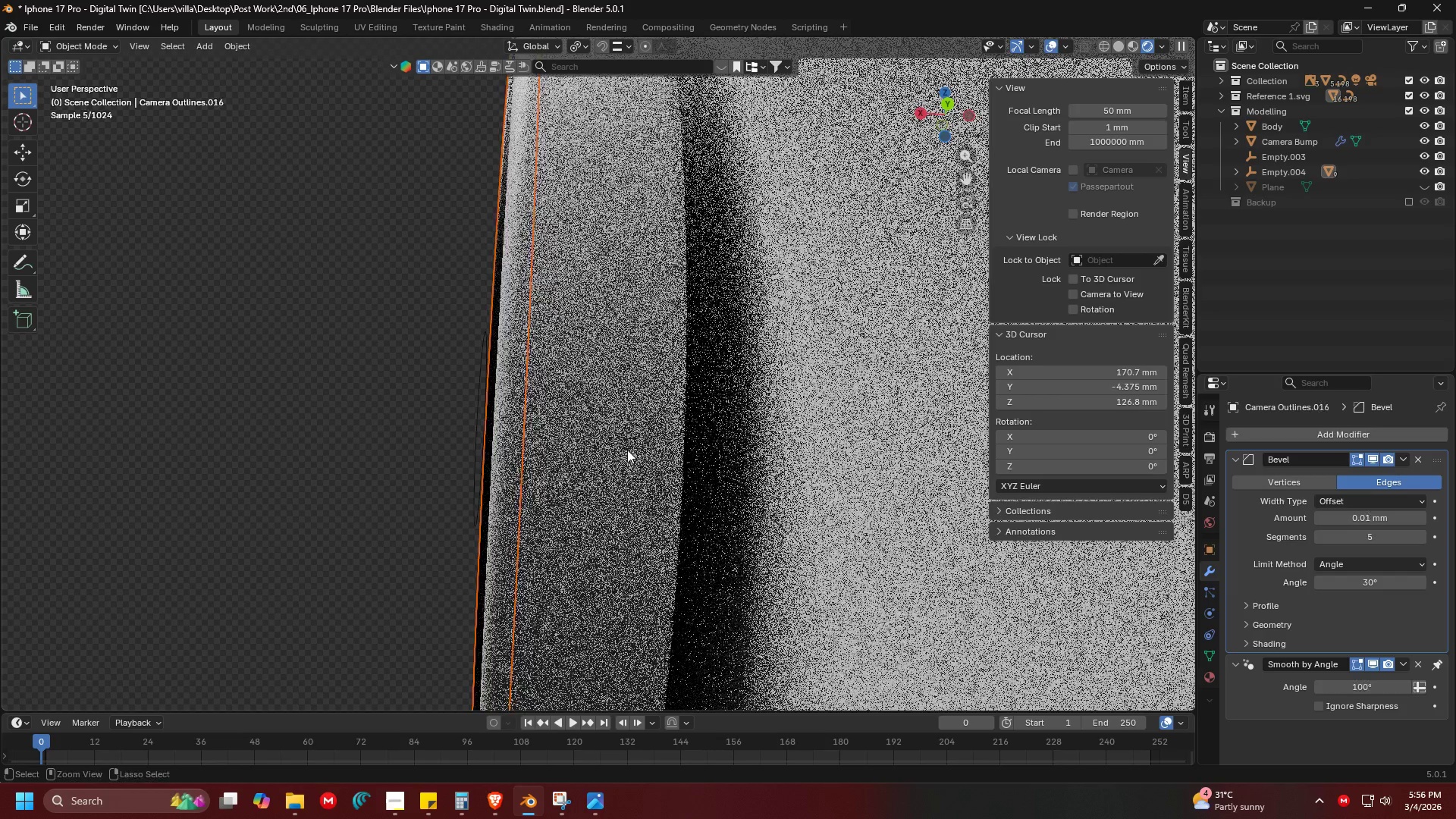 
key(Control+Z)
 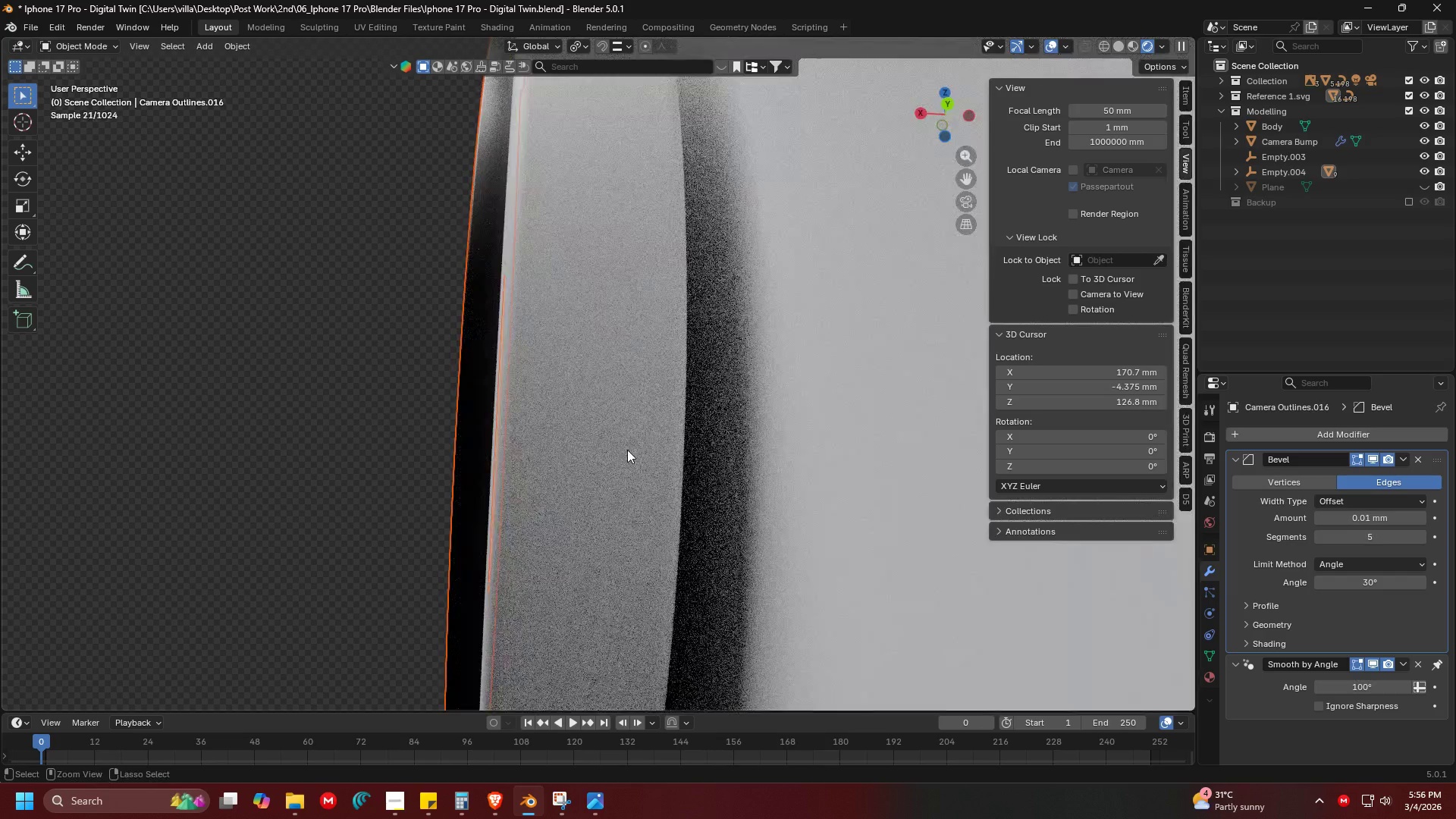 
scroll: coordinate [601, 438], scroll_direction: down, amount: 2.0
 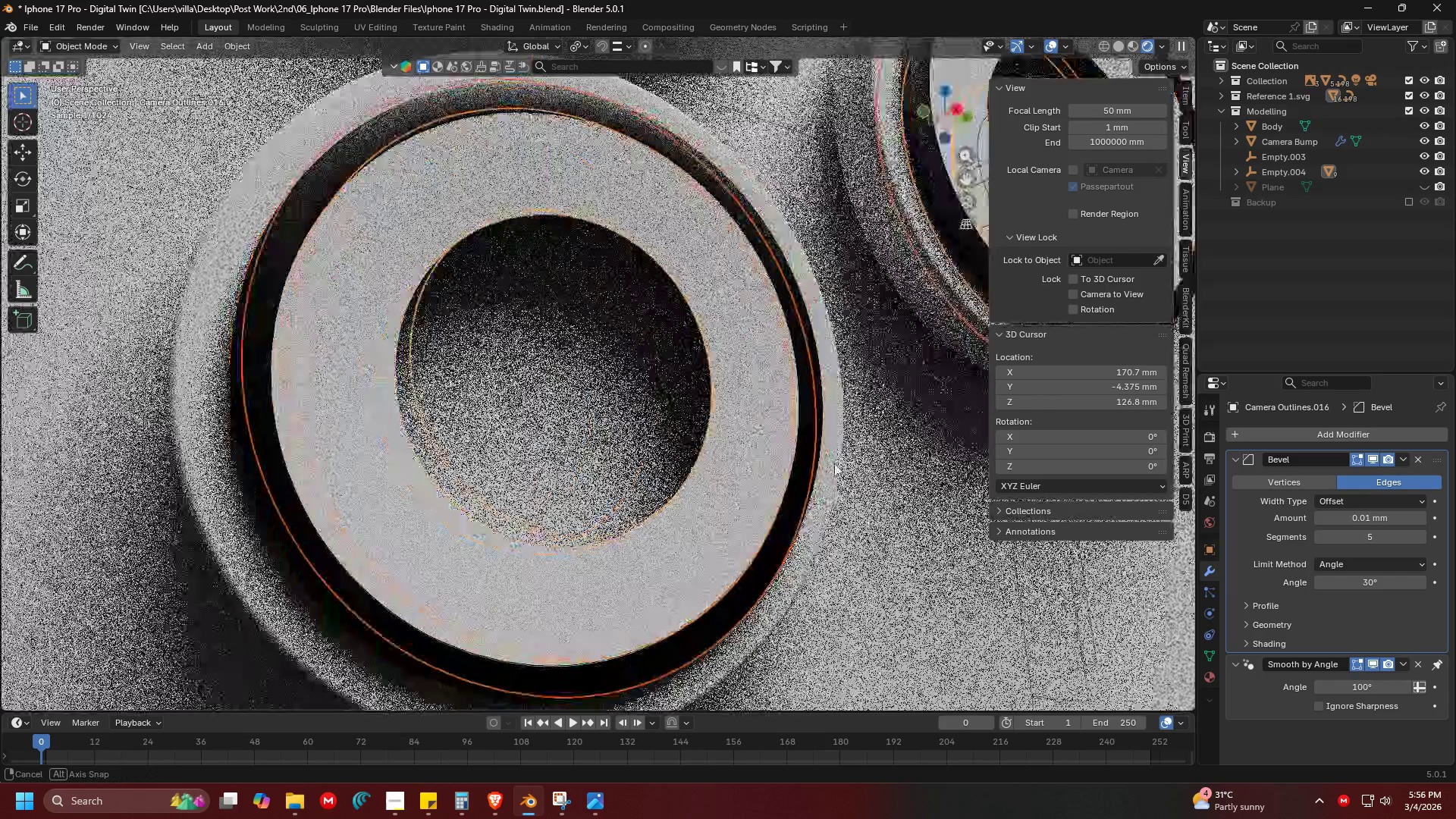 
left_click([695, 390])
 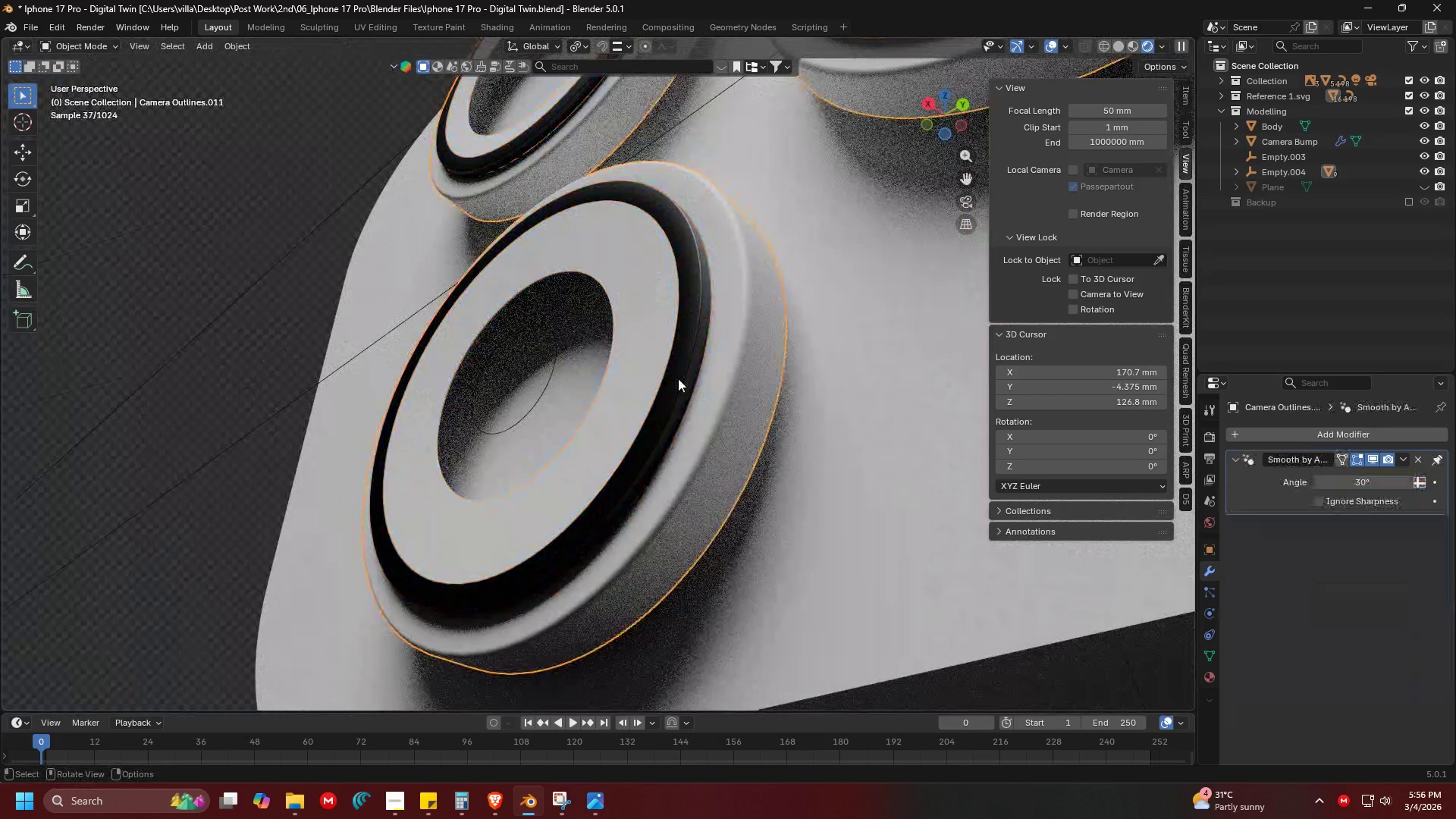 
scroll: coordinate [642, 393], scroll_direction: none, amount: 0.0
 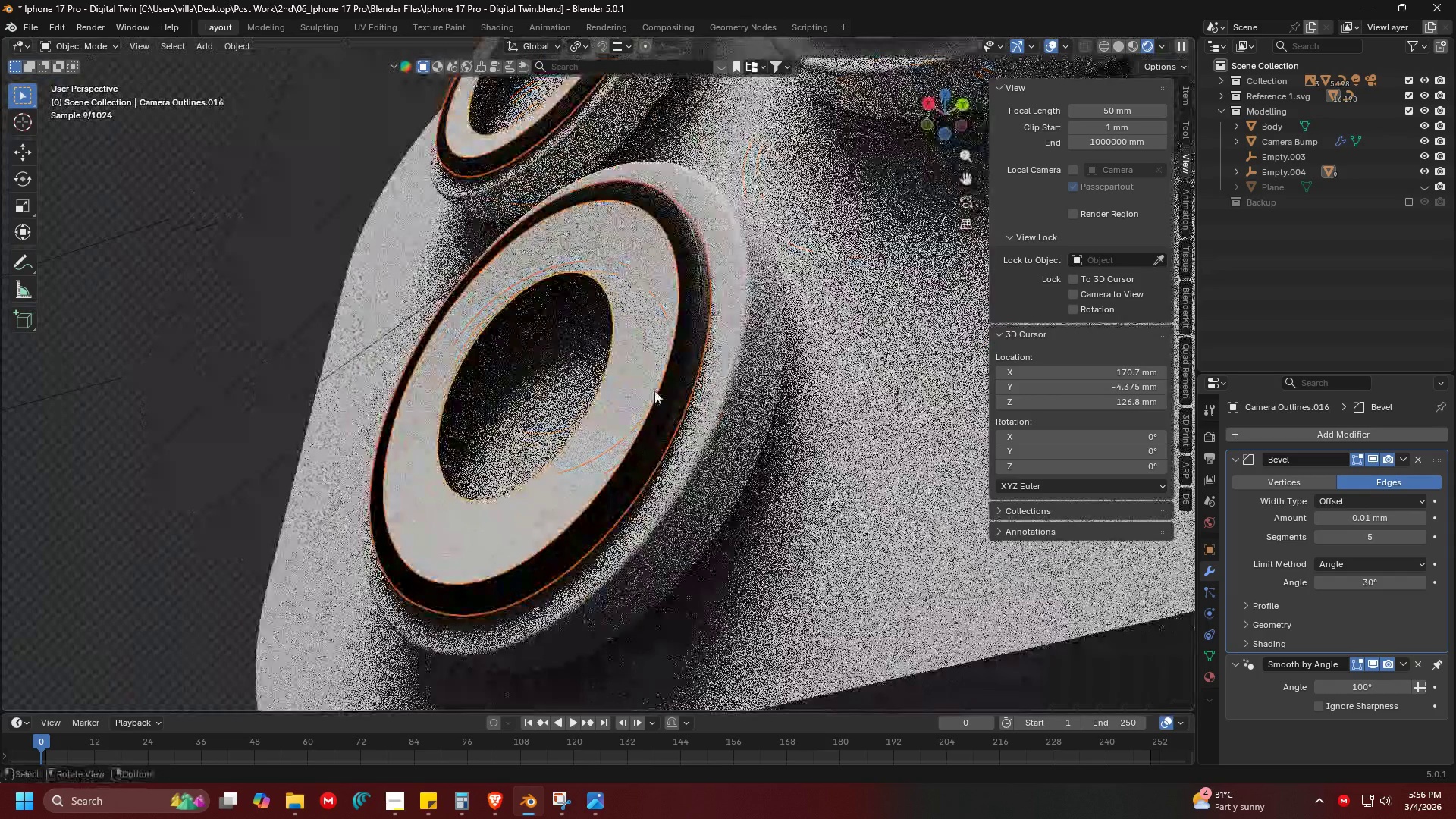 
double_click([676, 377])
 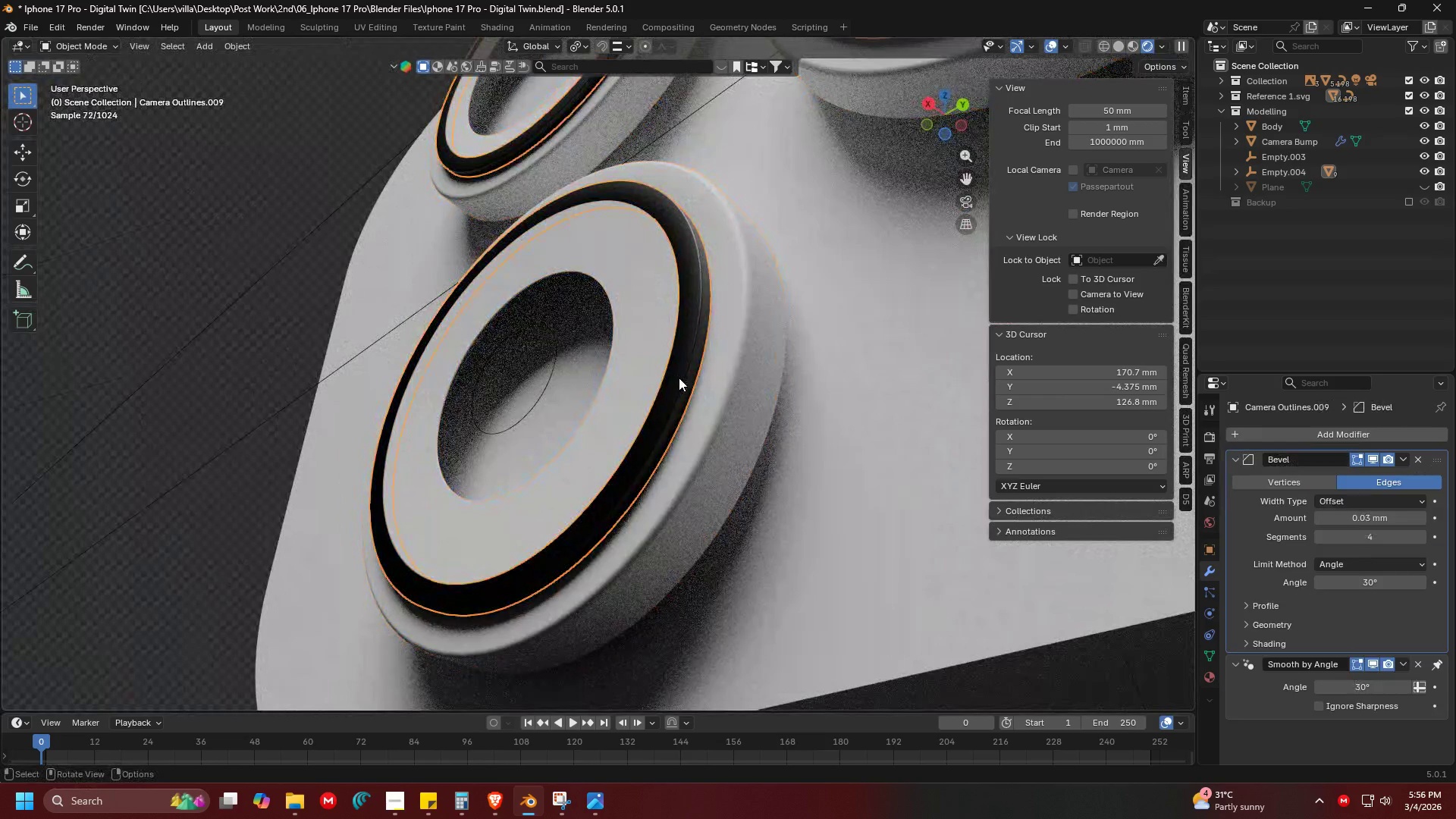 
key(Shift+ShiftLeft)
 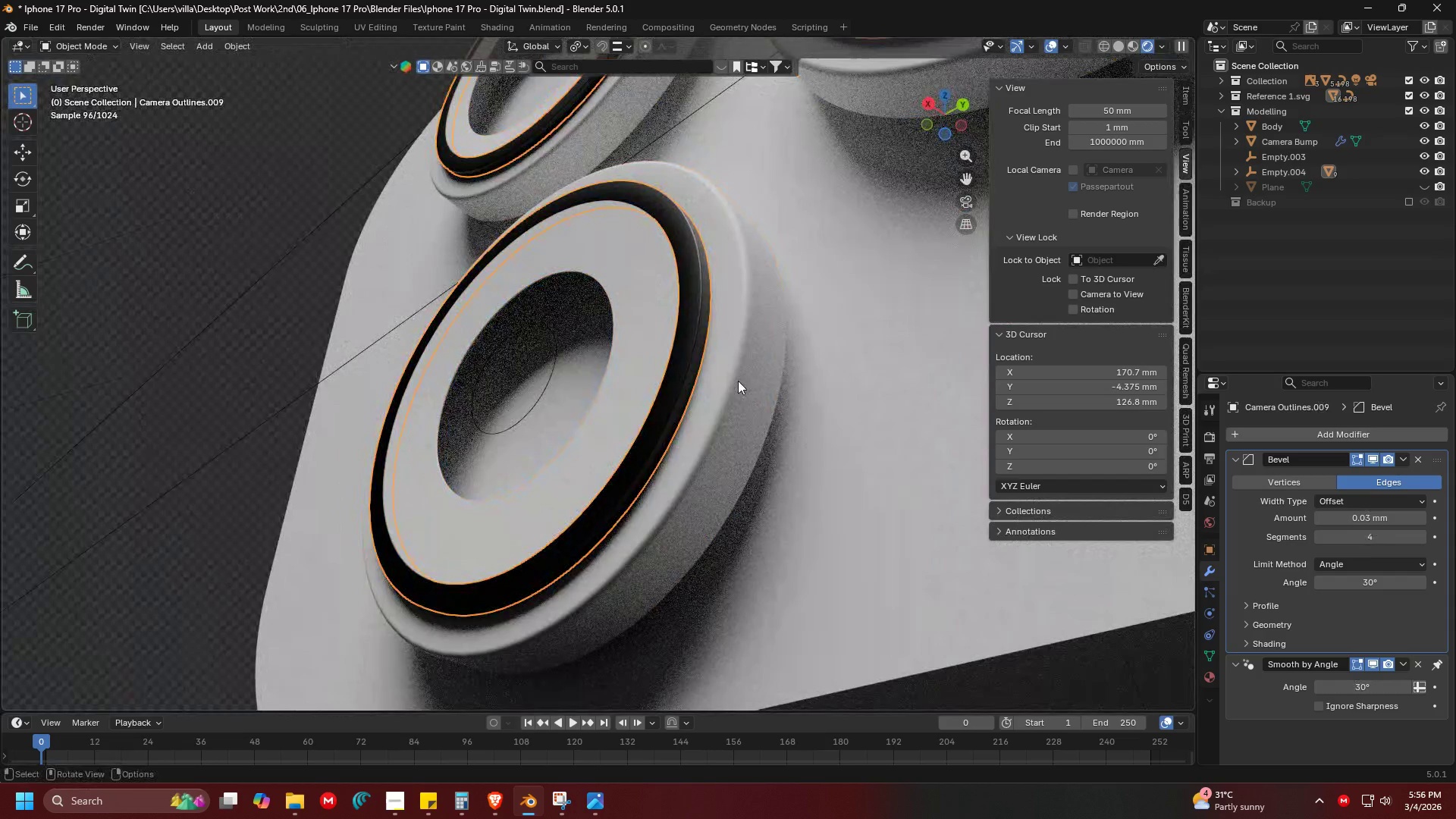 
scroll: coordinate [723, 396], scroll_direction: up, amount: 5.0
 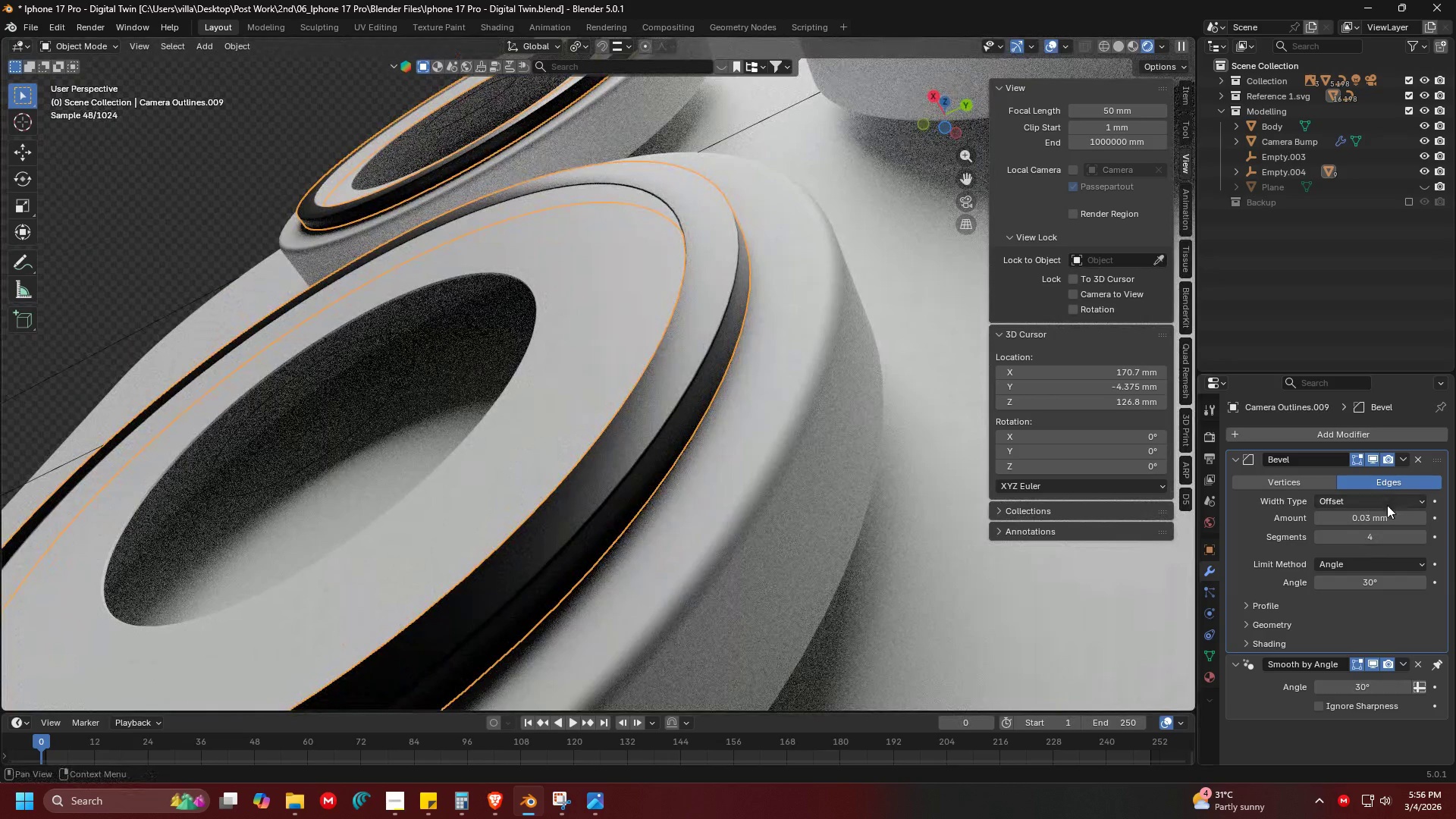 
left_click([1379, 513])
 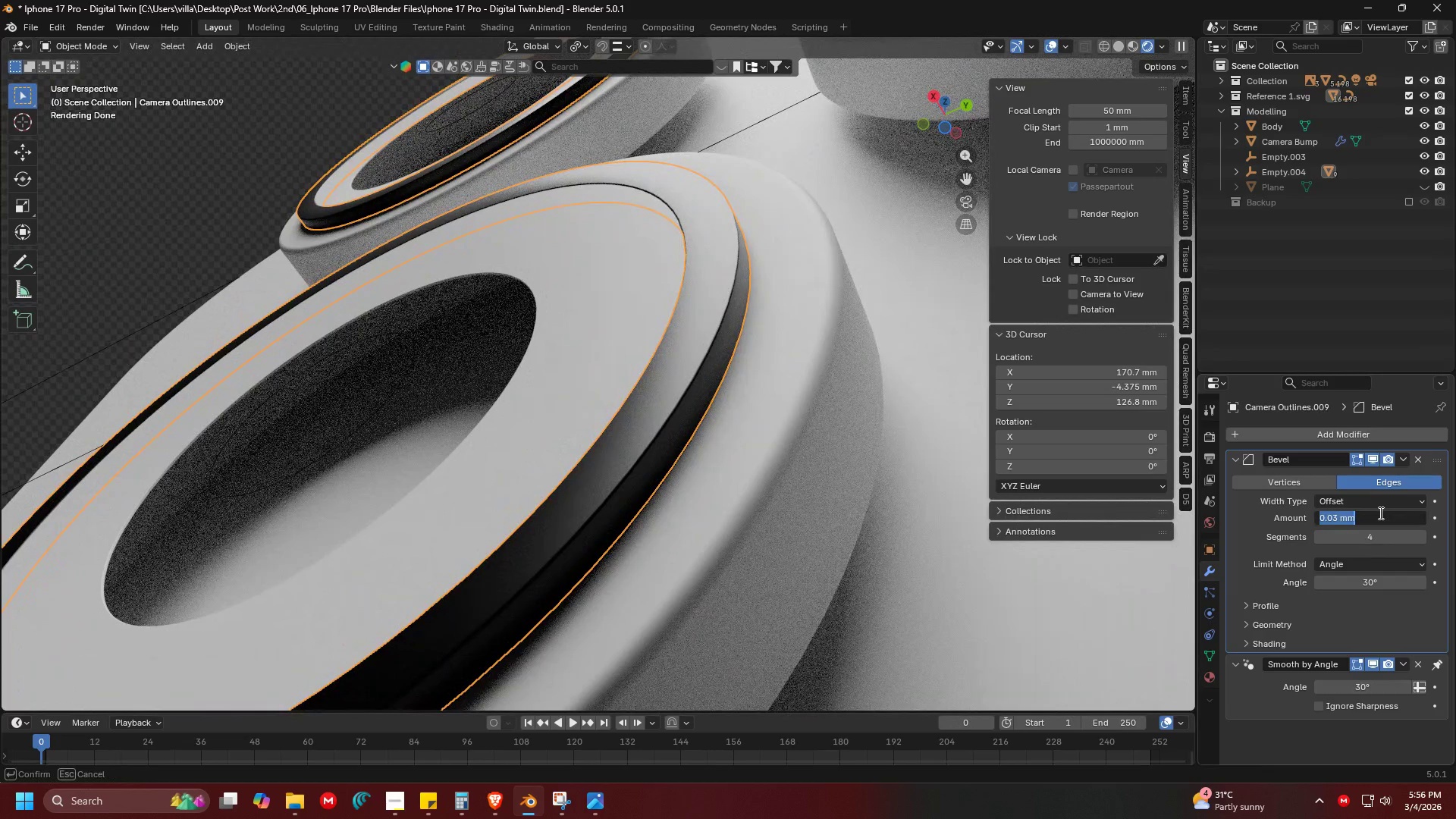 
key(1)
 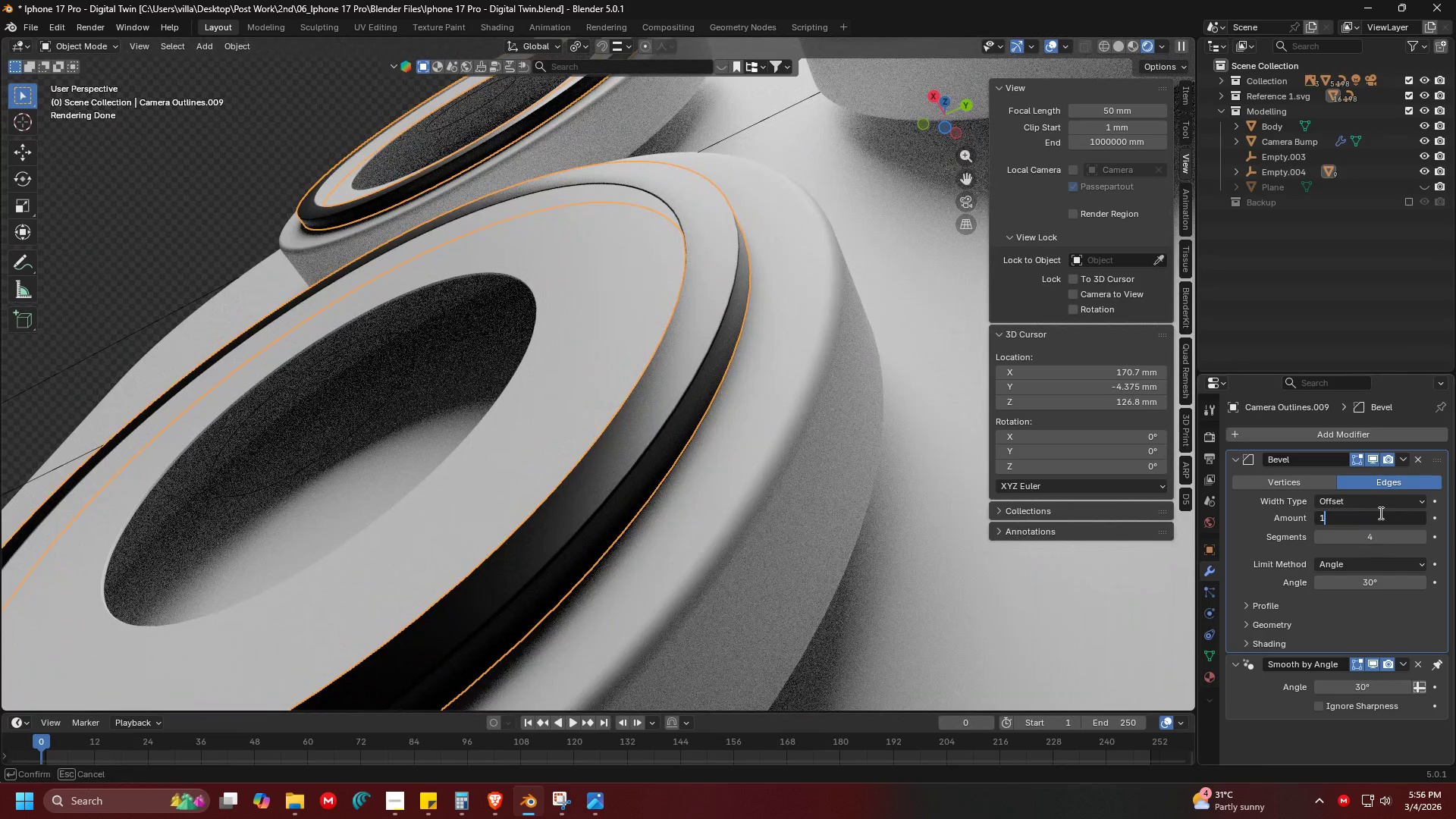 
key(Enter)
 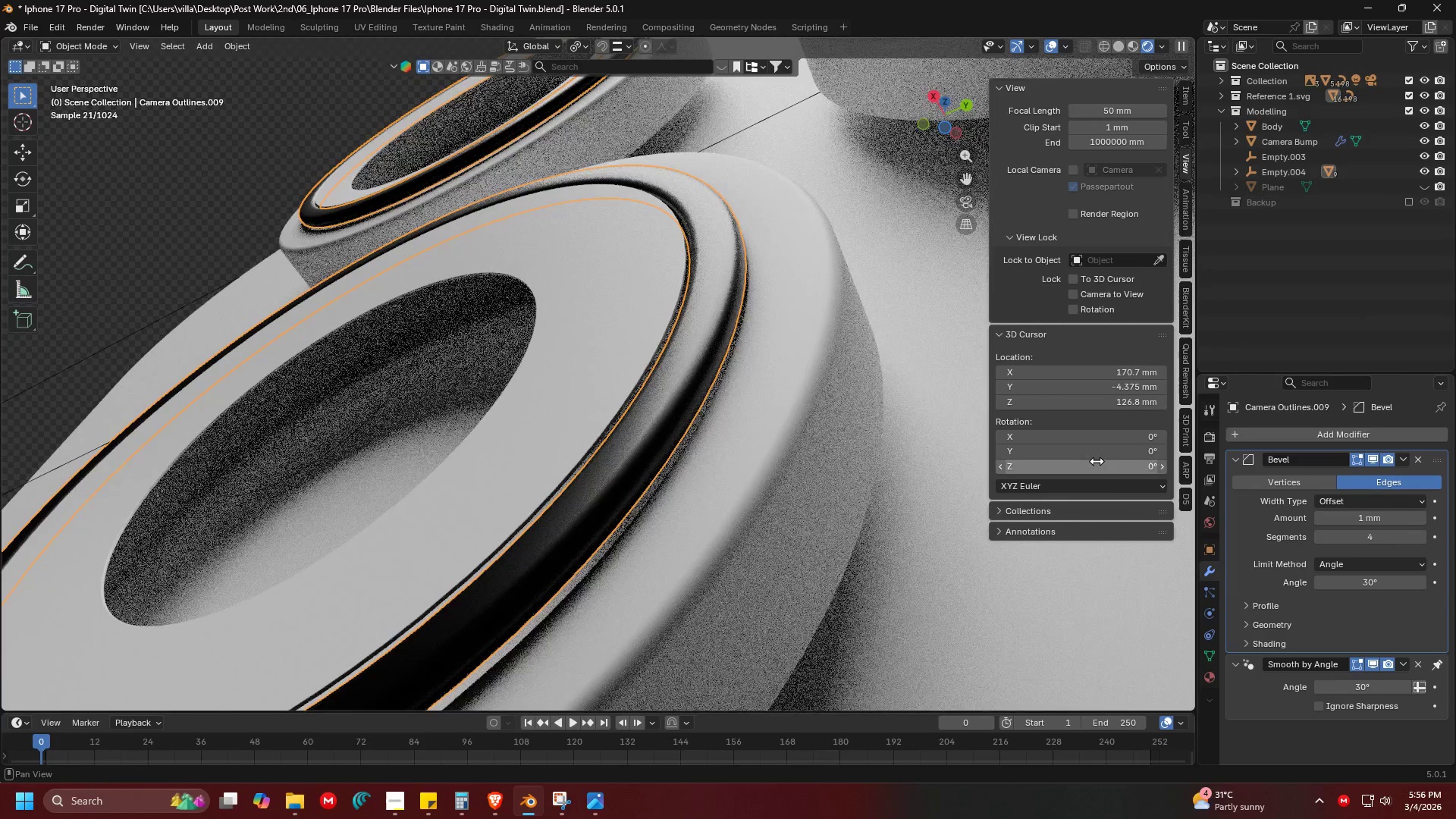 
left_click([815, 431])
 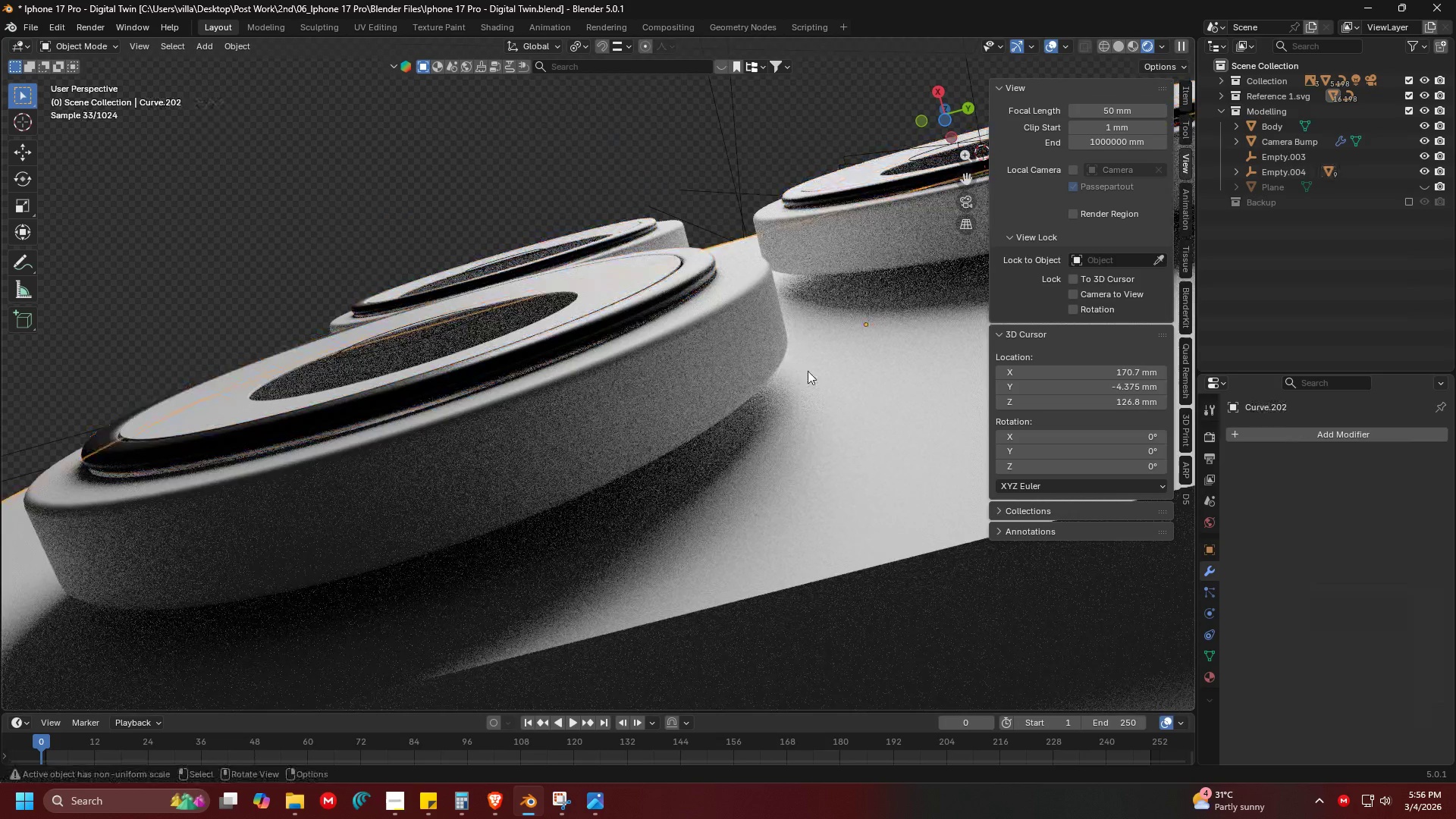 
scroll: coordinate [887, 384], scroll_direction: down, amount: 1.0
 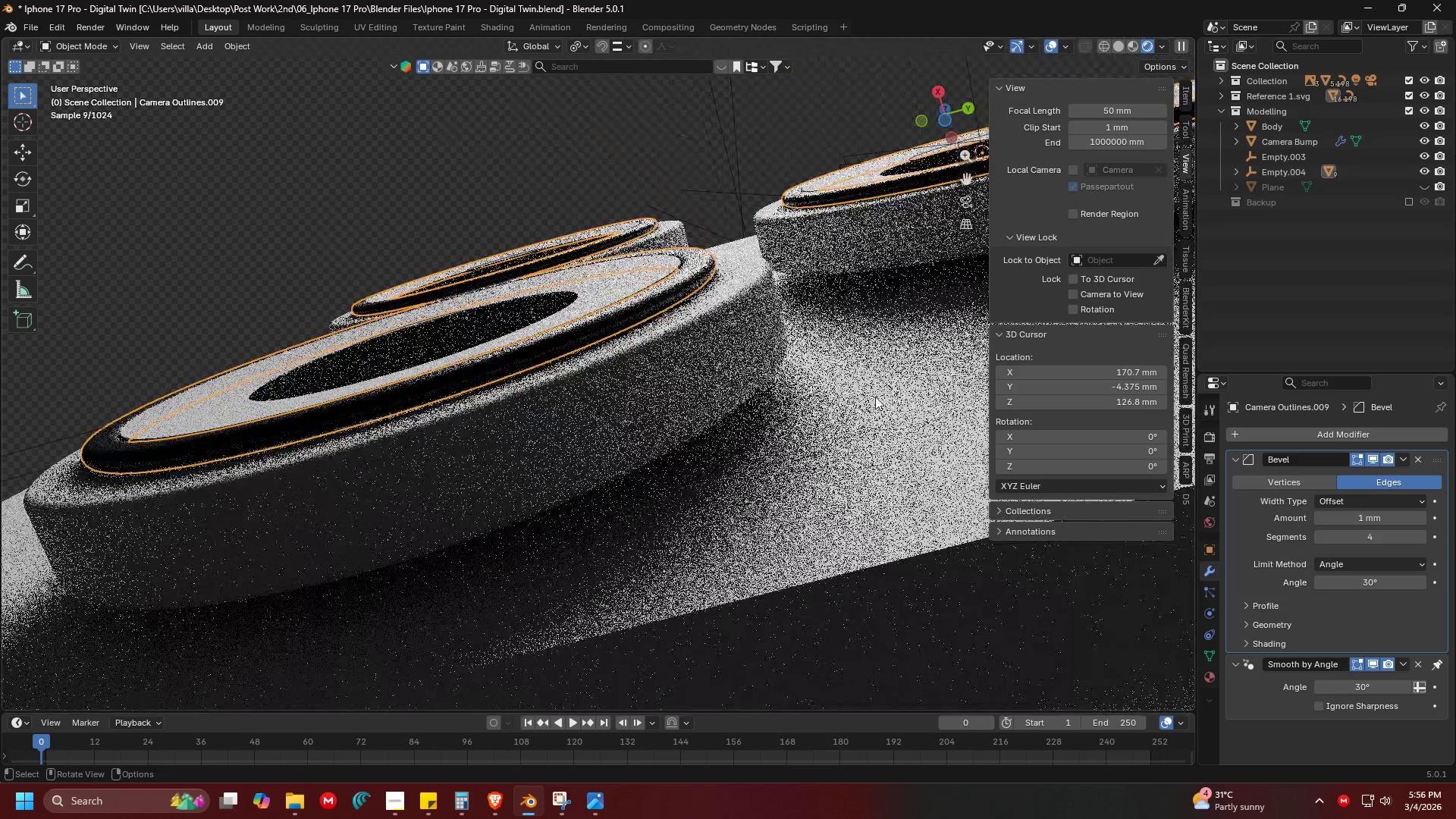 
key(Shift+ShiftLeft)
 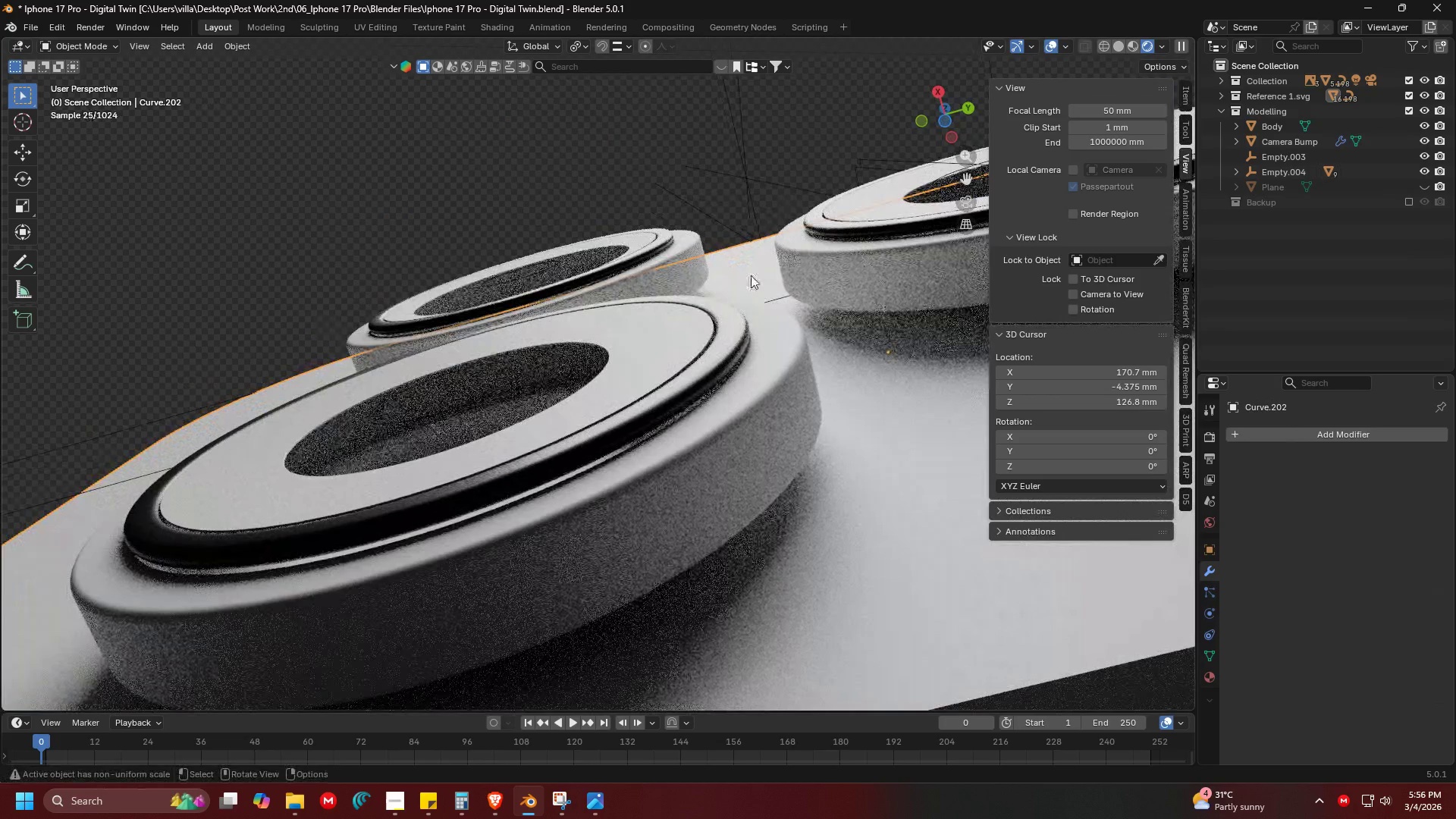 
key(Shift+ShiftLeft)
 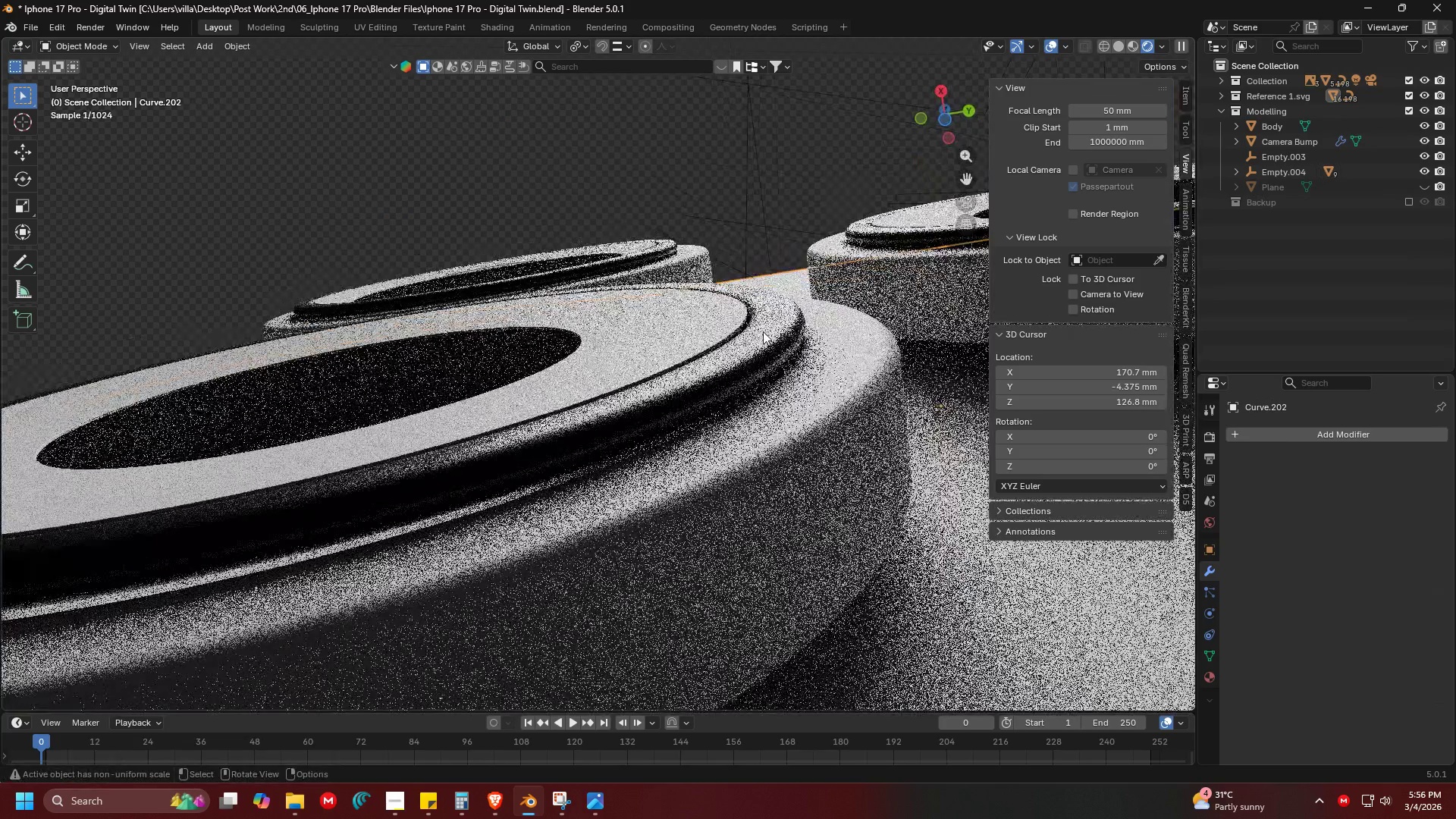 
scroll: coordinate [817, 284], scroll_direction: up, amount: 3.0
 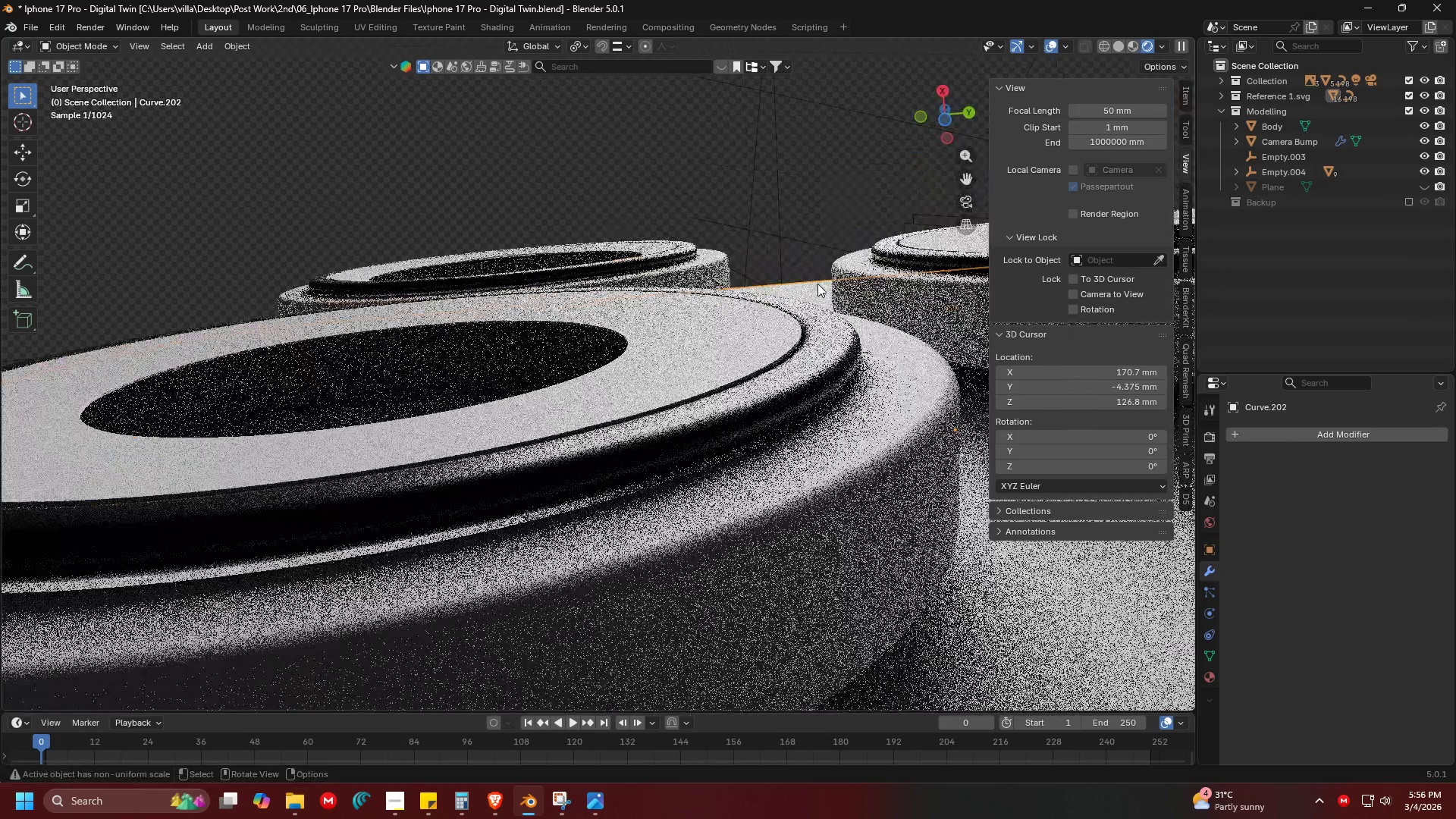 
key(Alt+AltLeft)
 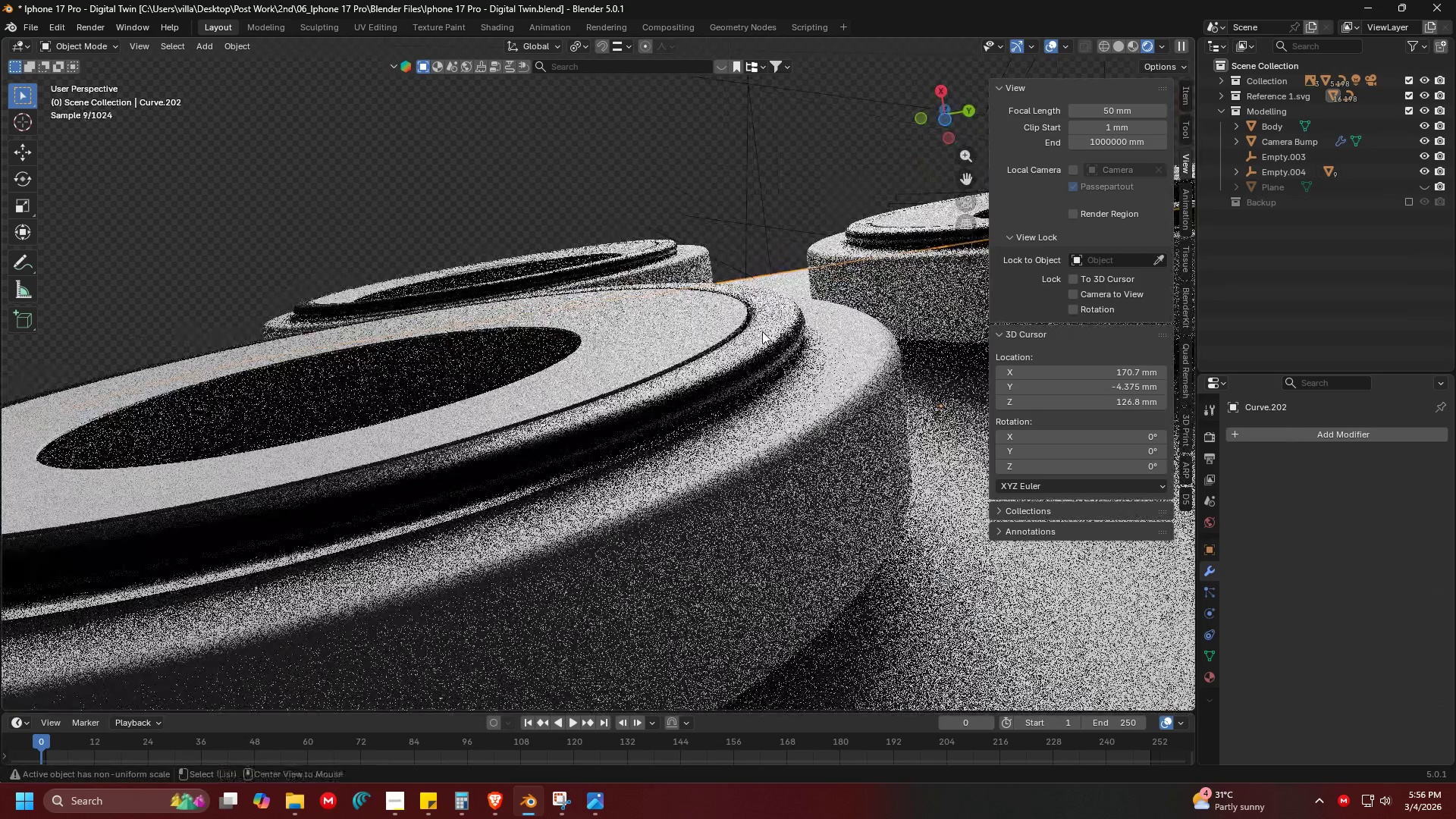 
key(Alt+Tab)
 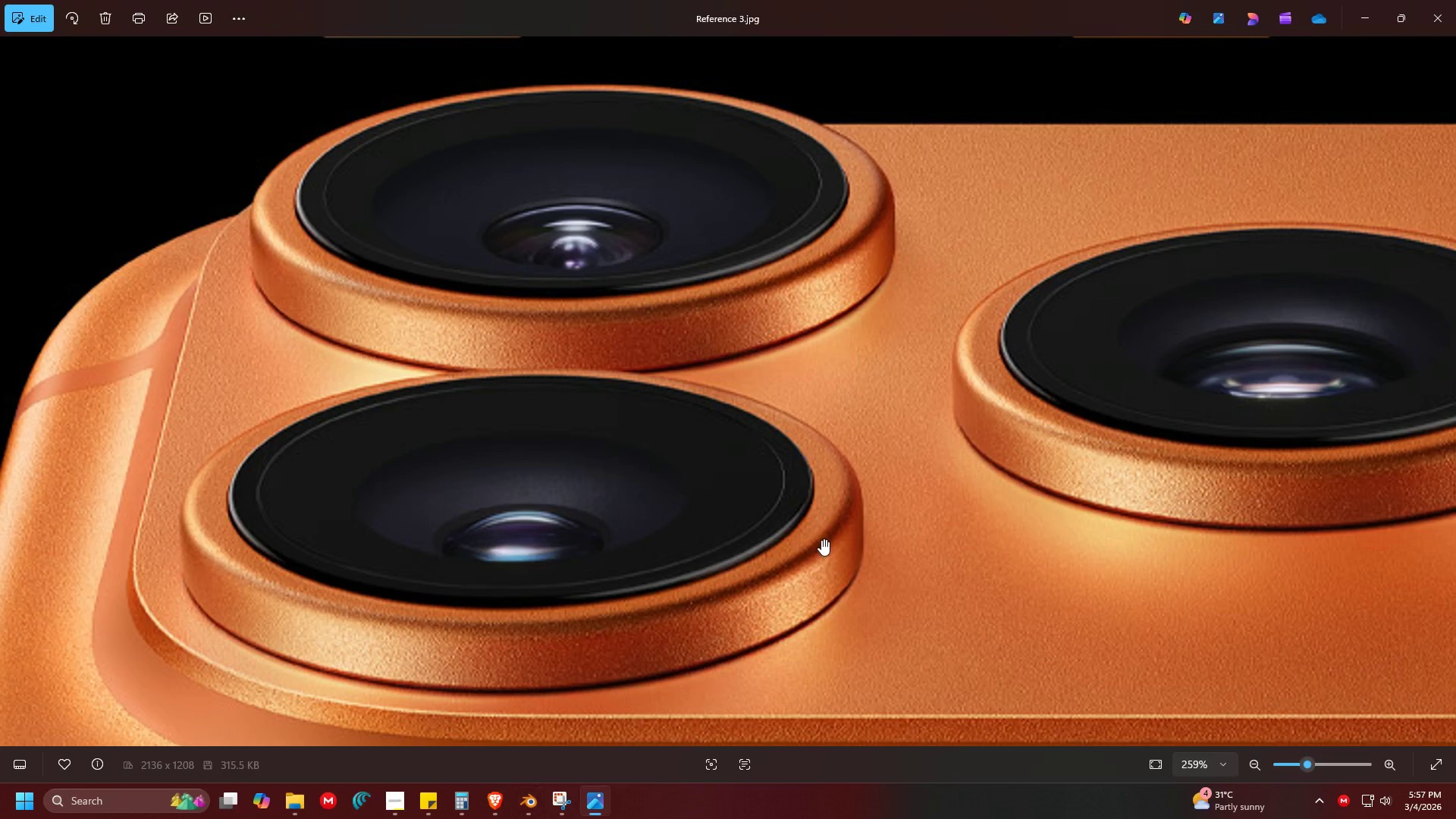 
key(Alt+AltLeft)
 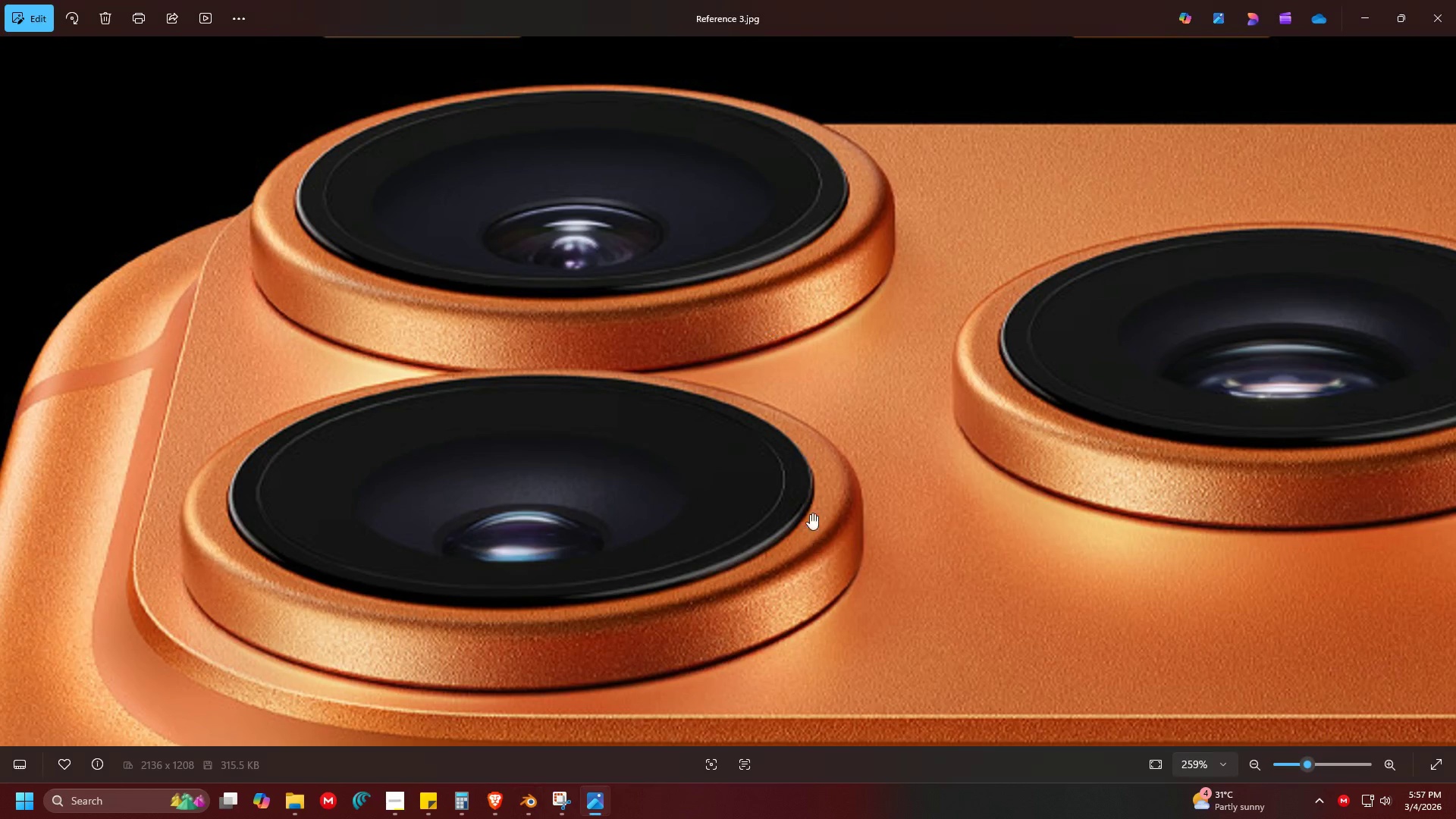 
key(Alt+Tab)
 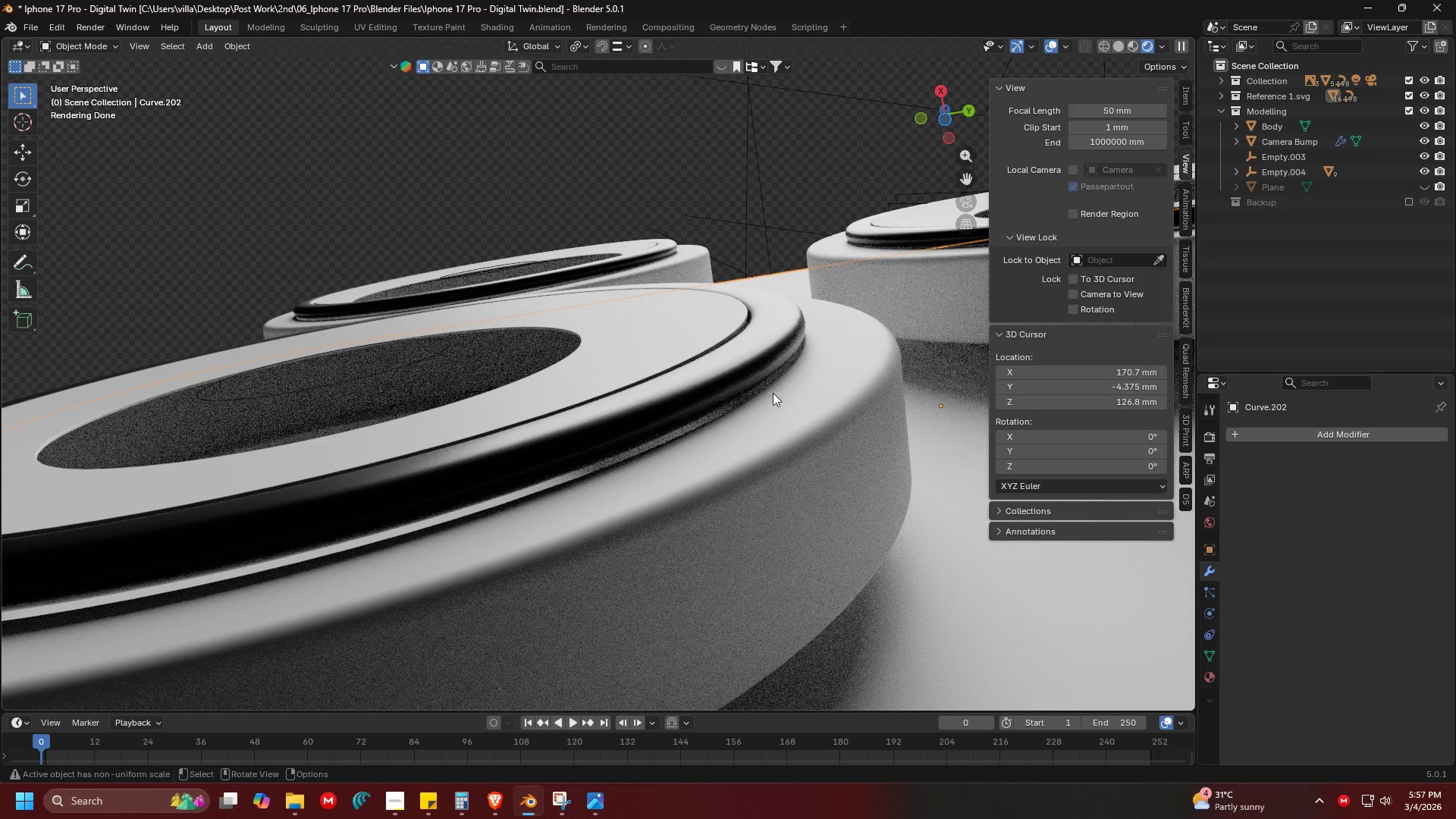 
left_click([726, 378])
 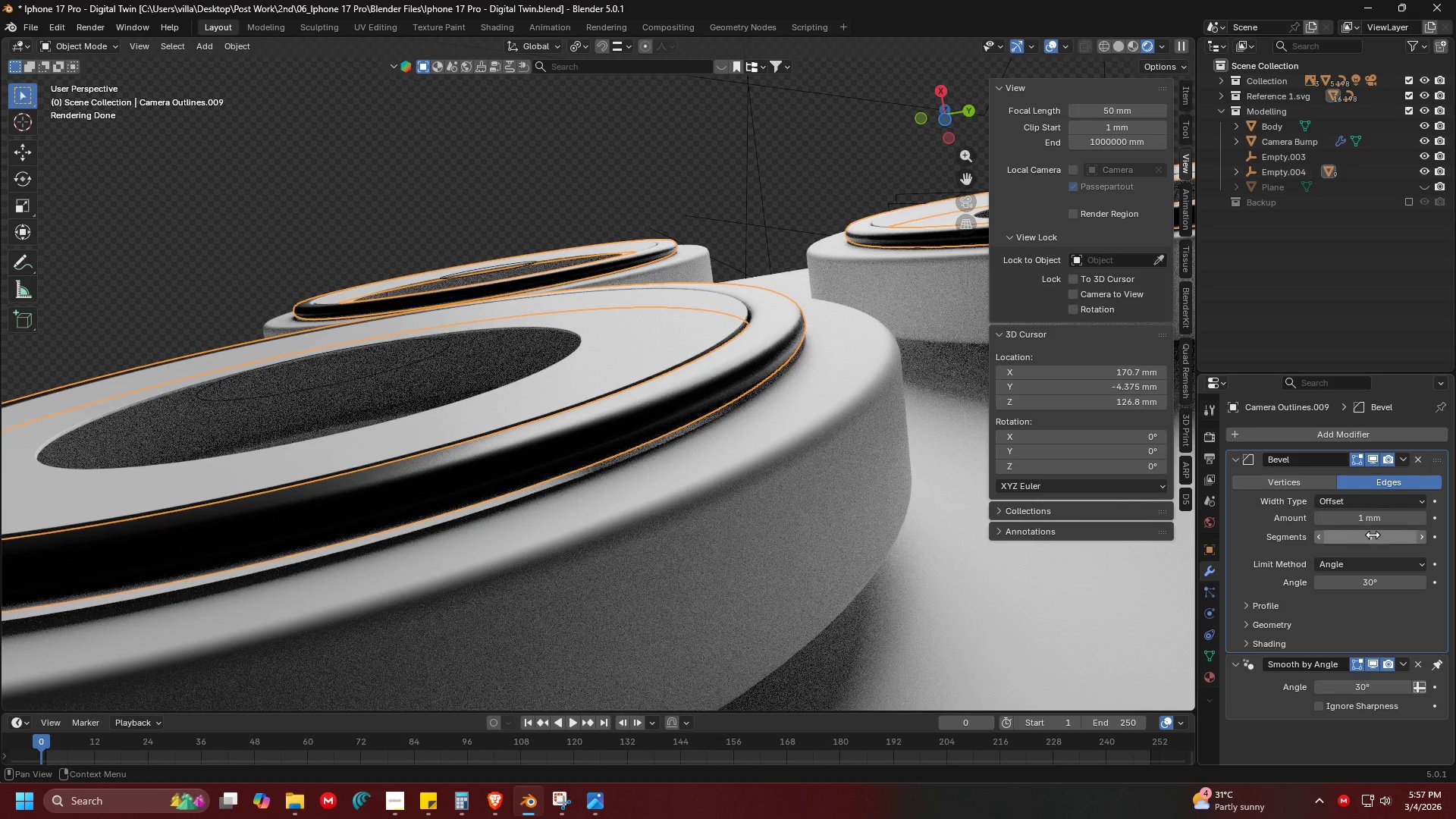 
left_click([1377, 519])
 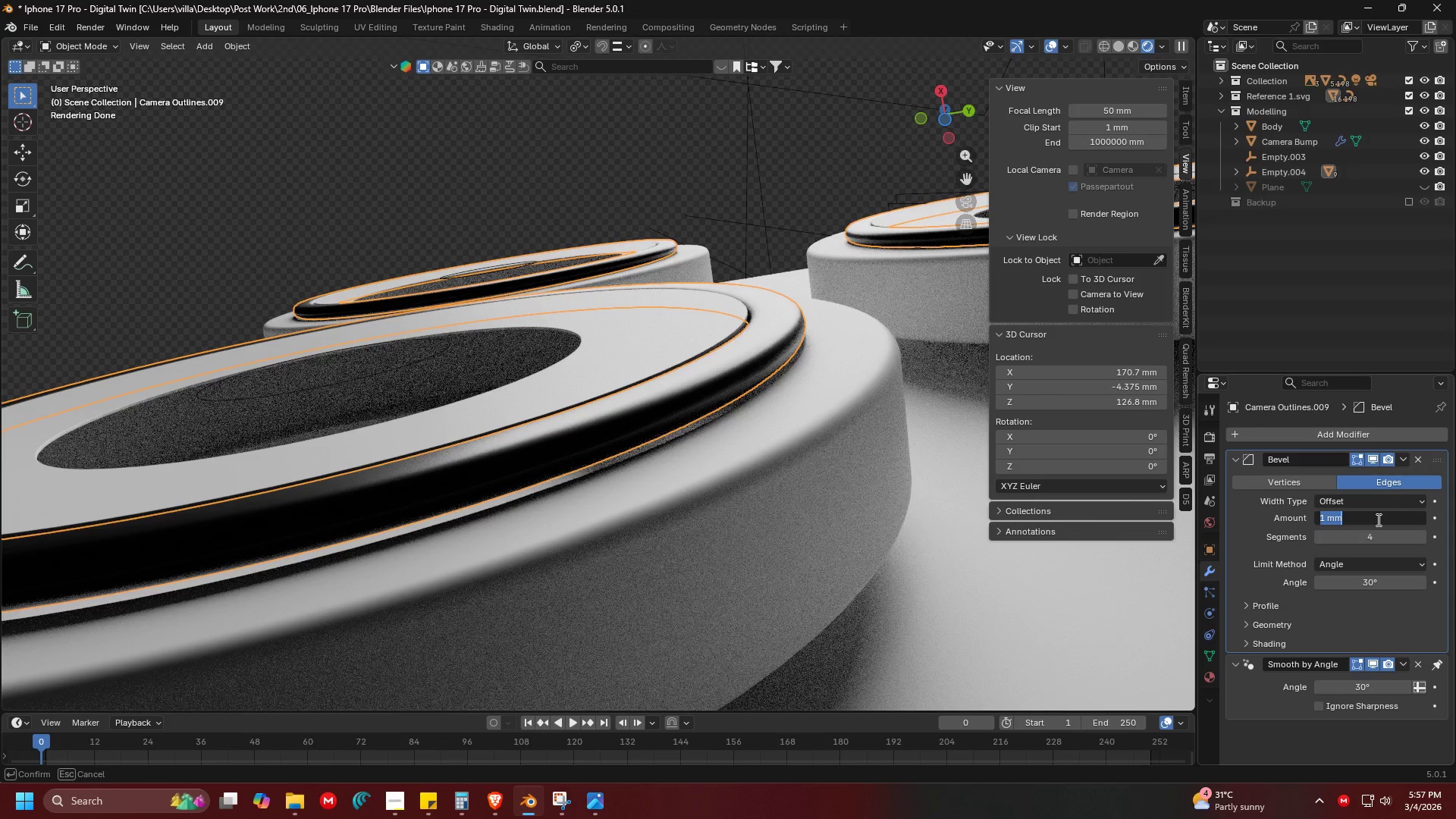 
key(Period)
 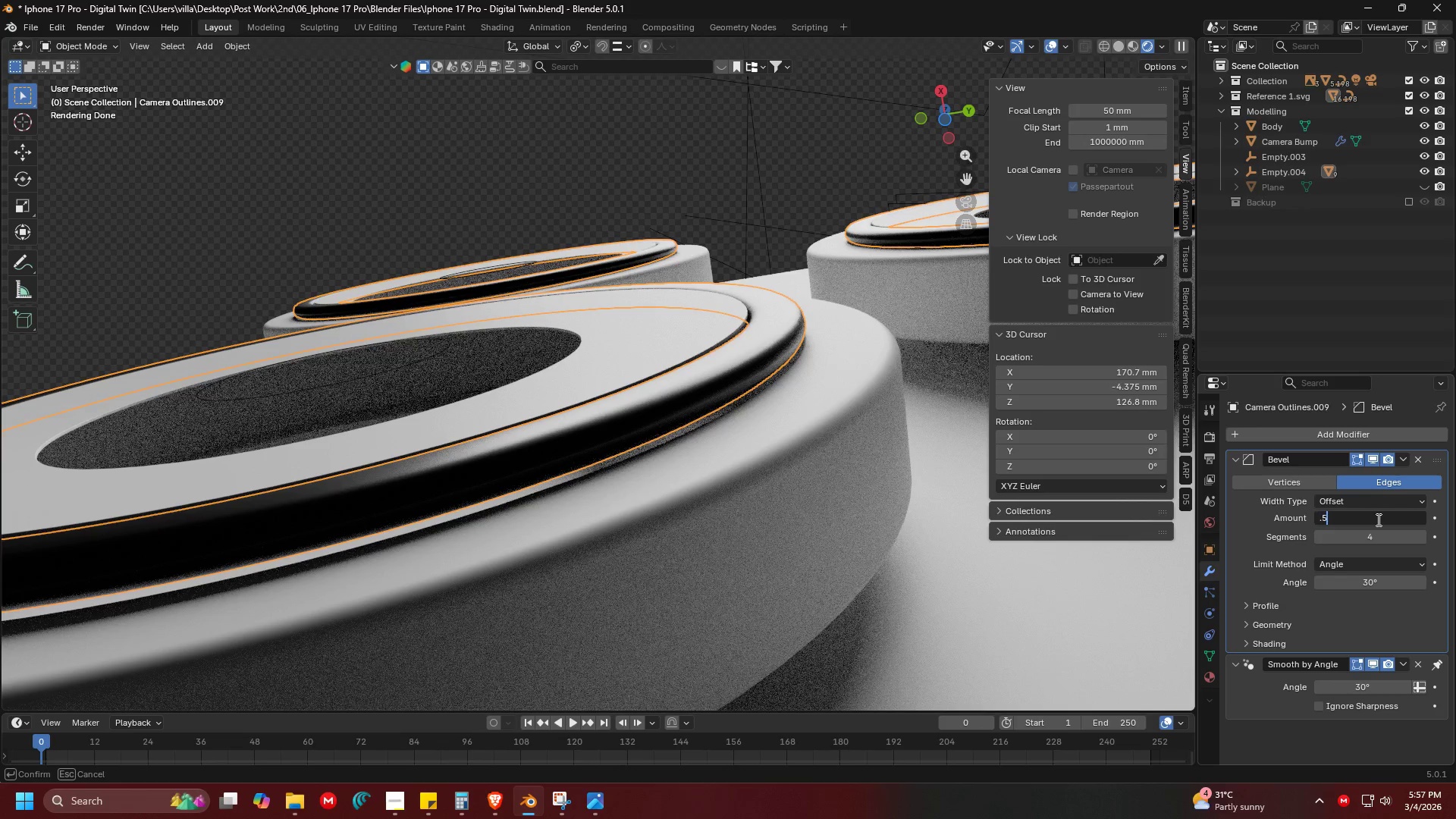 
key(5)
 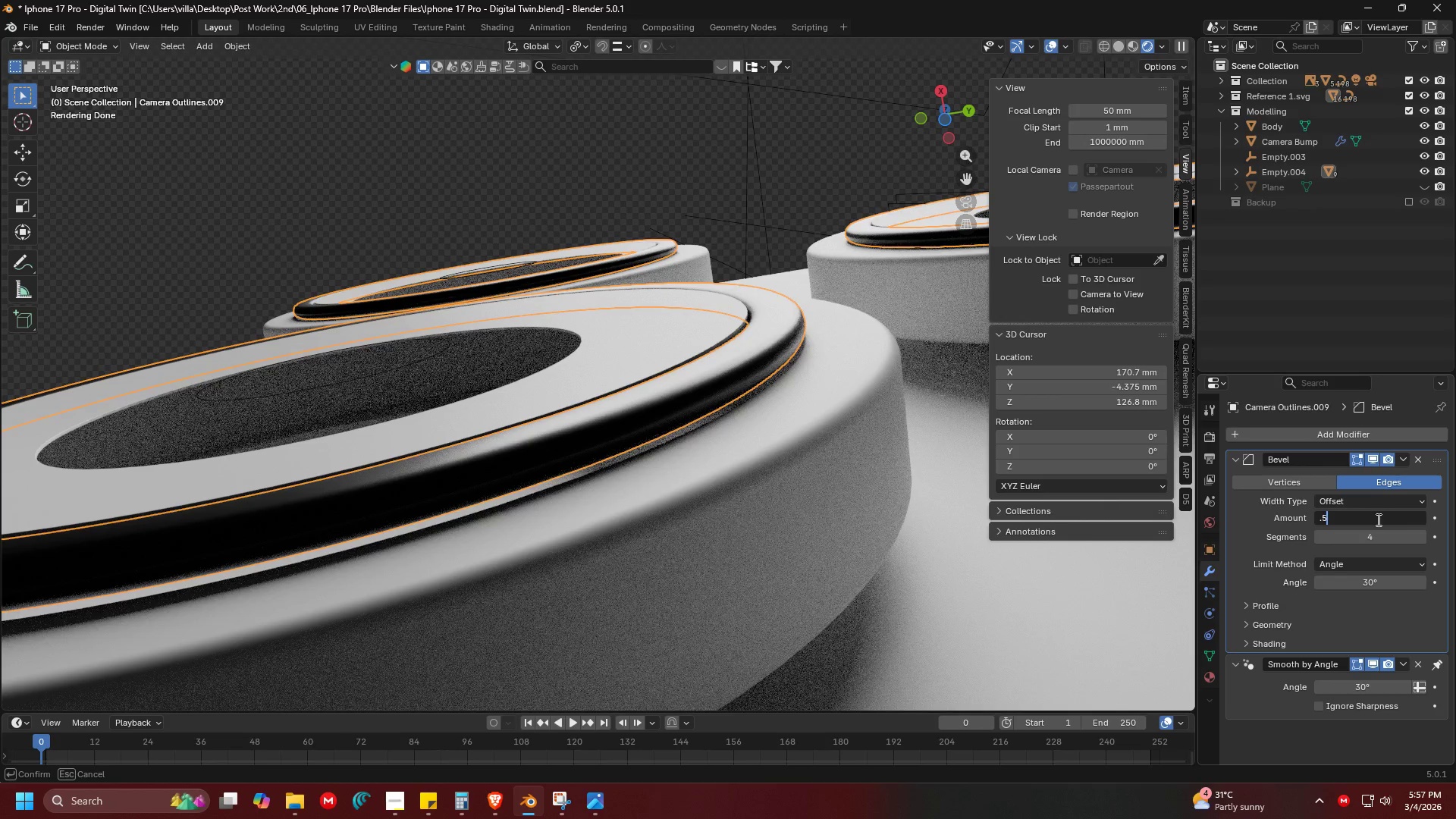 
key(Enter)
 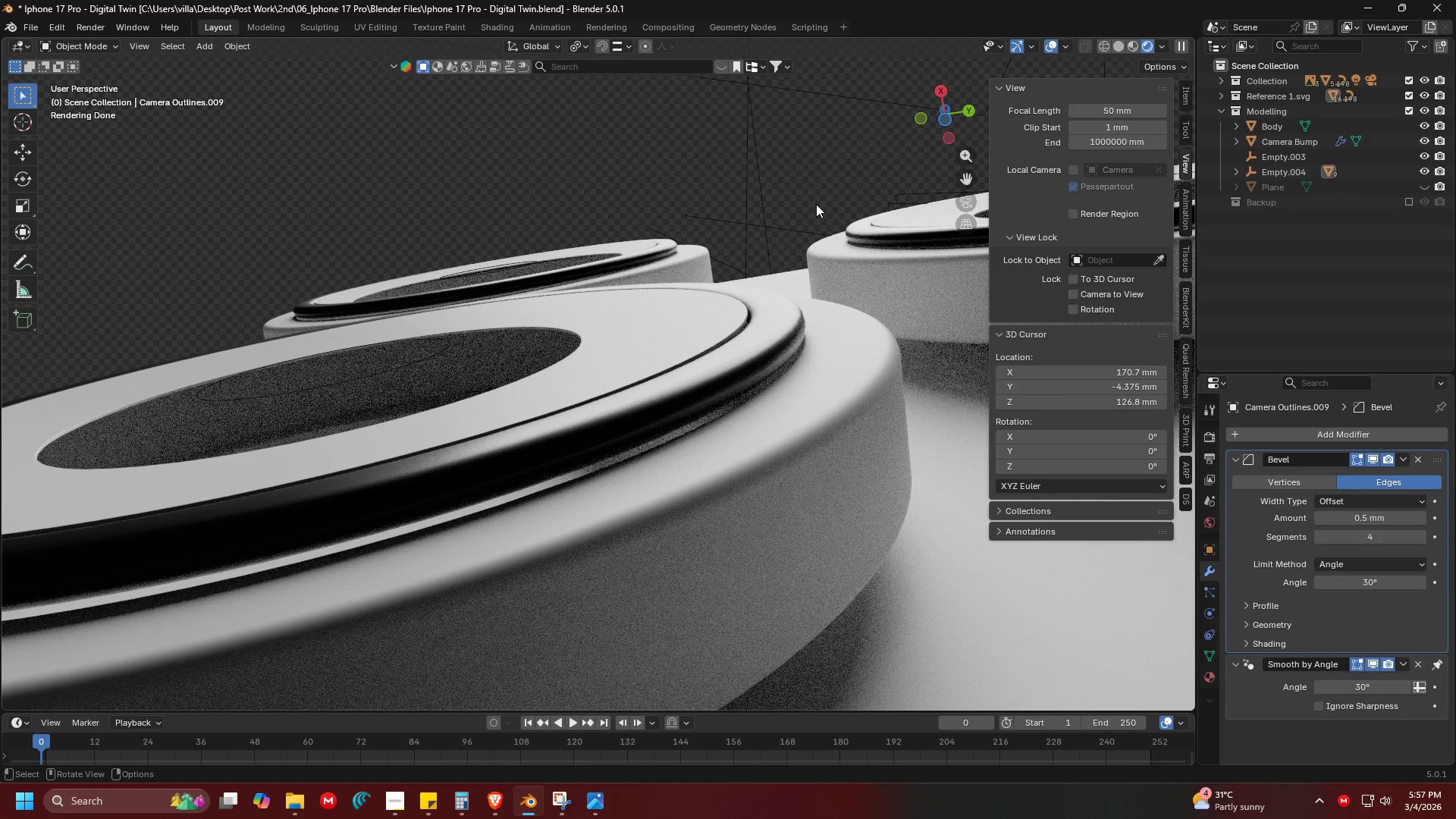 
wait(5.08)
 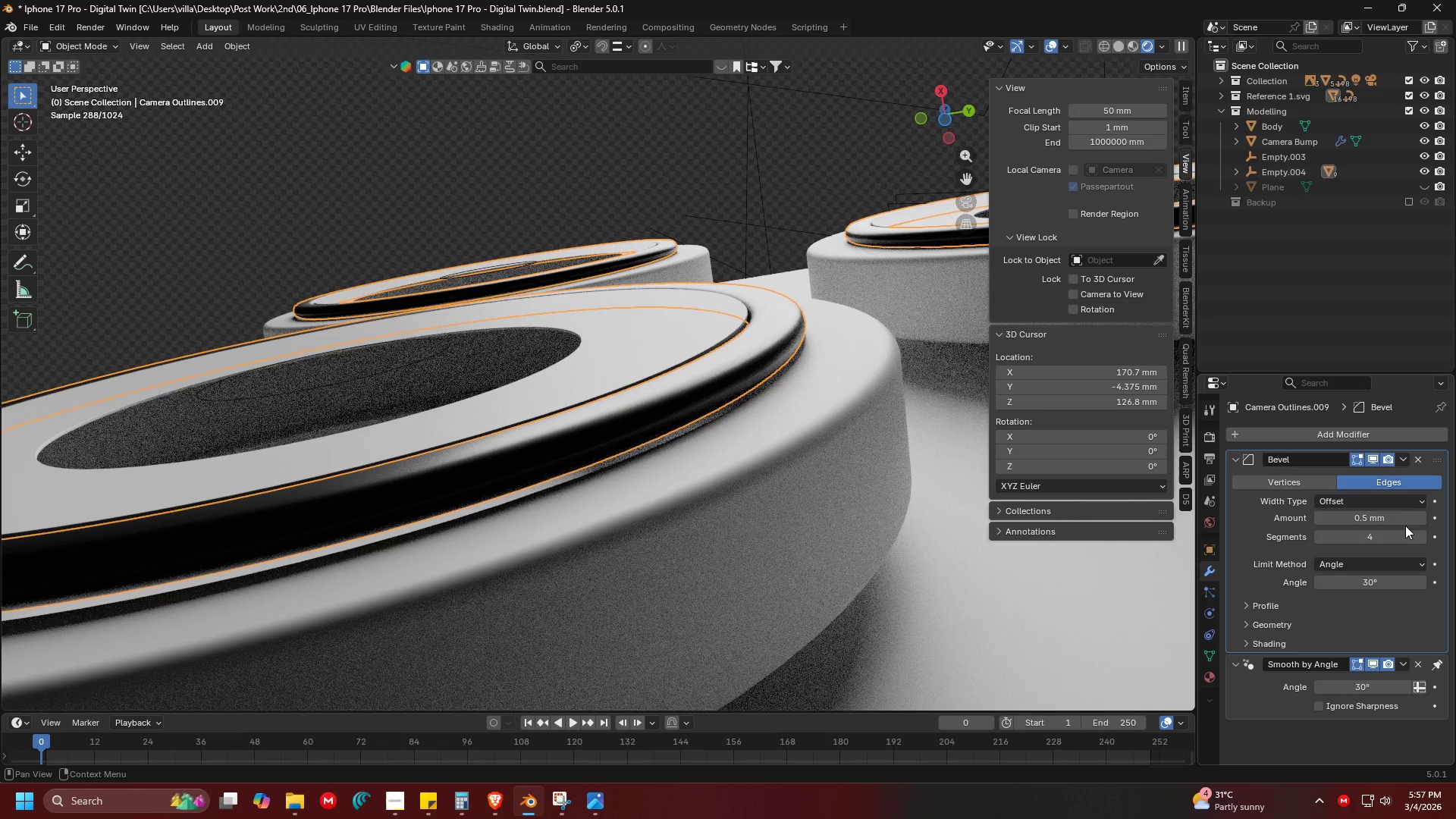 
left_click([1360, 518])
 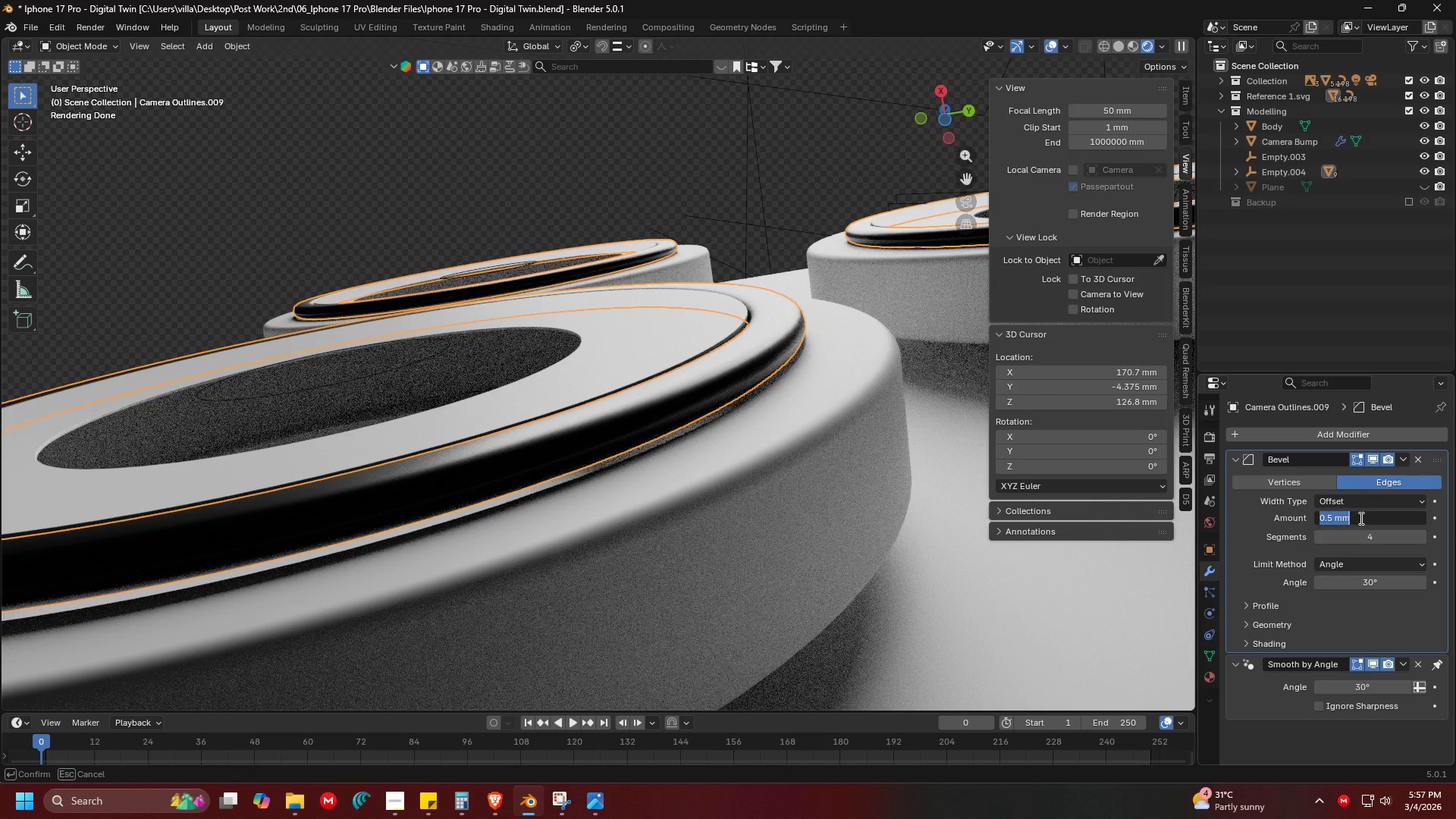 
key(Period)
 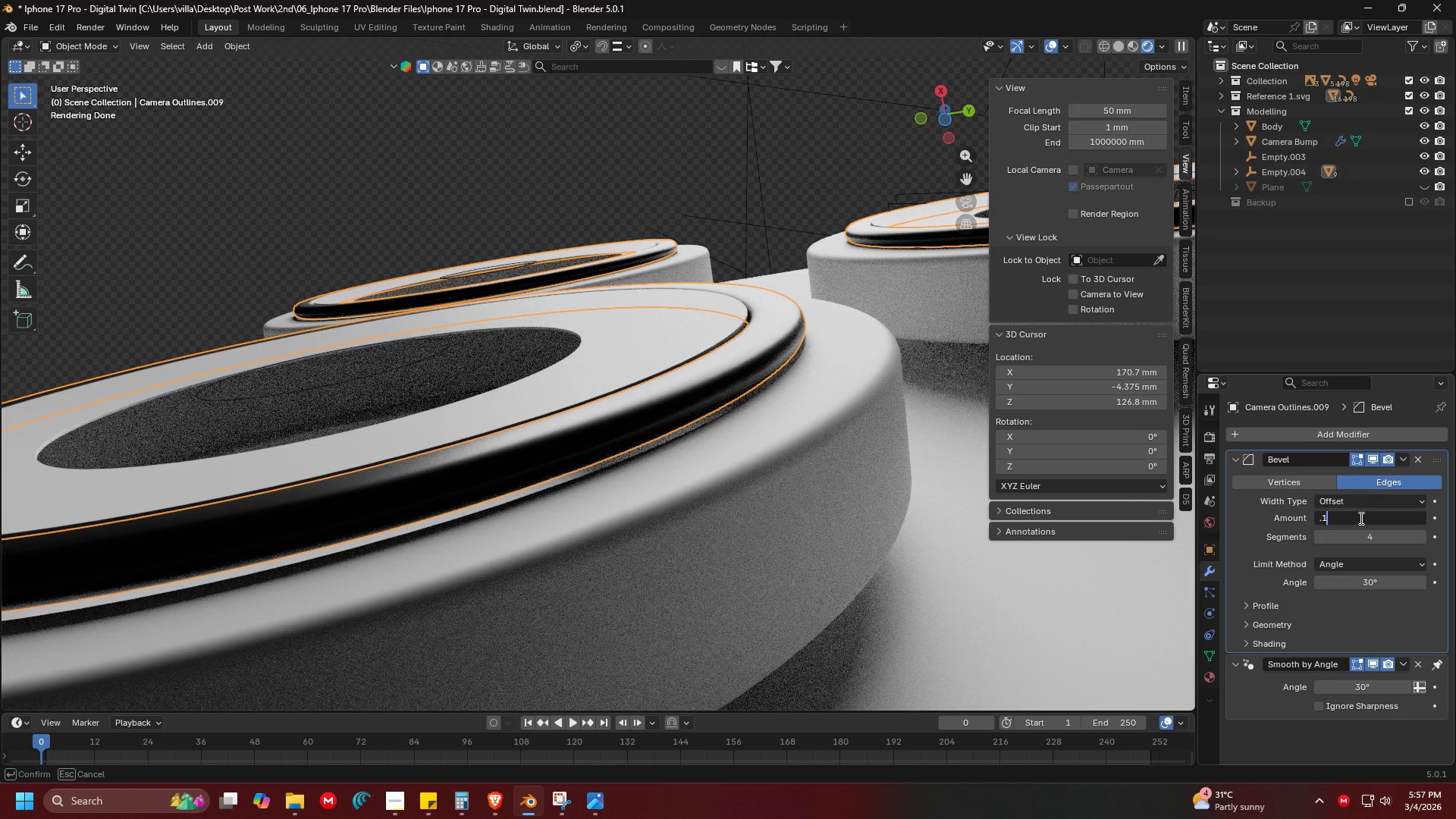 
key(1)
 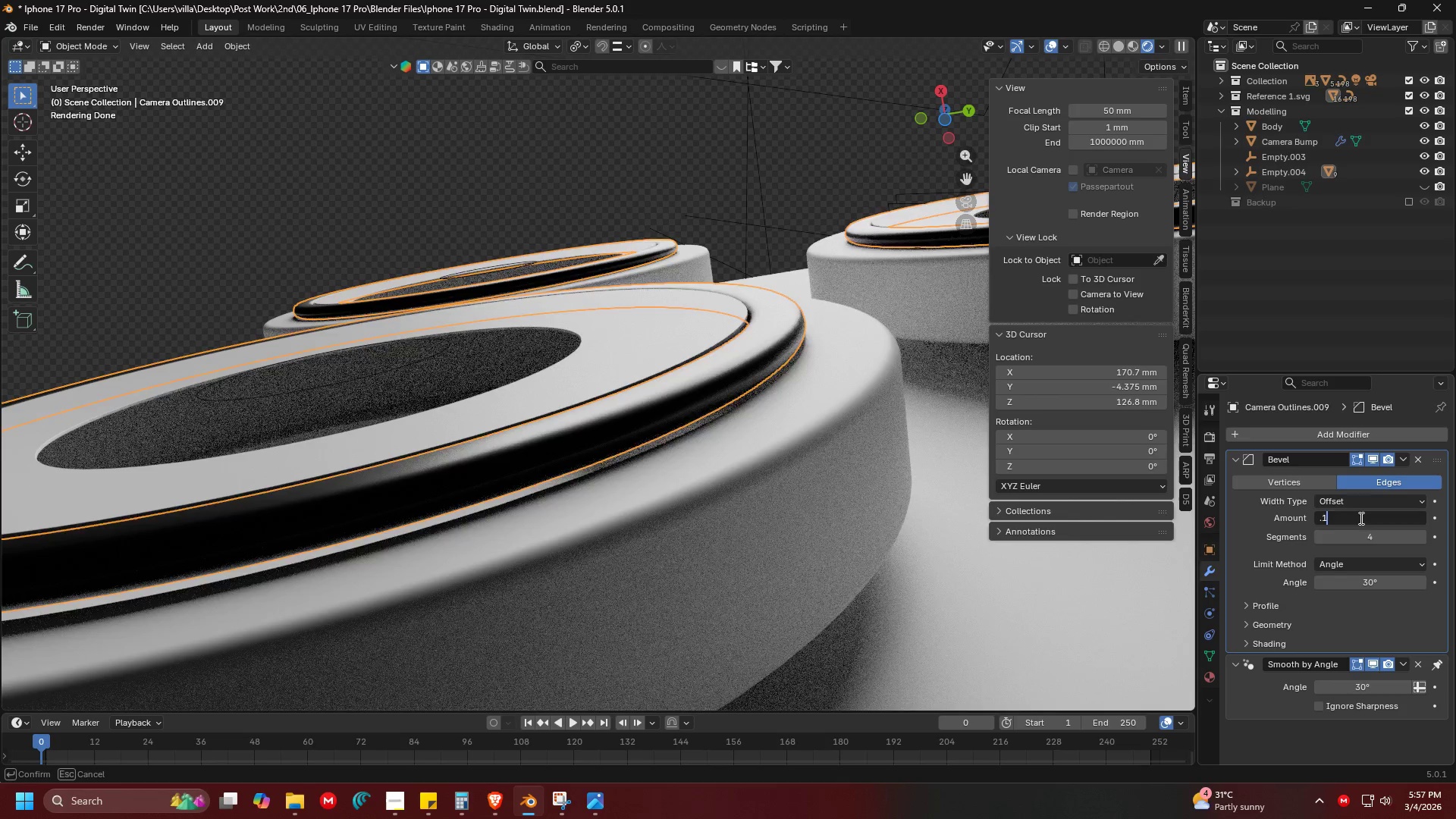 
key(Enter)
 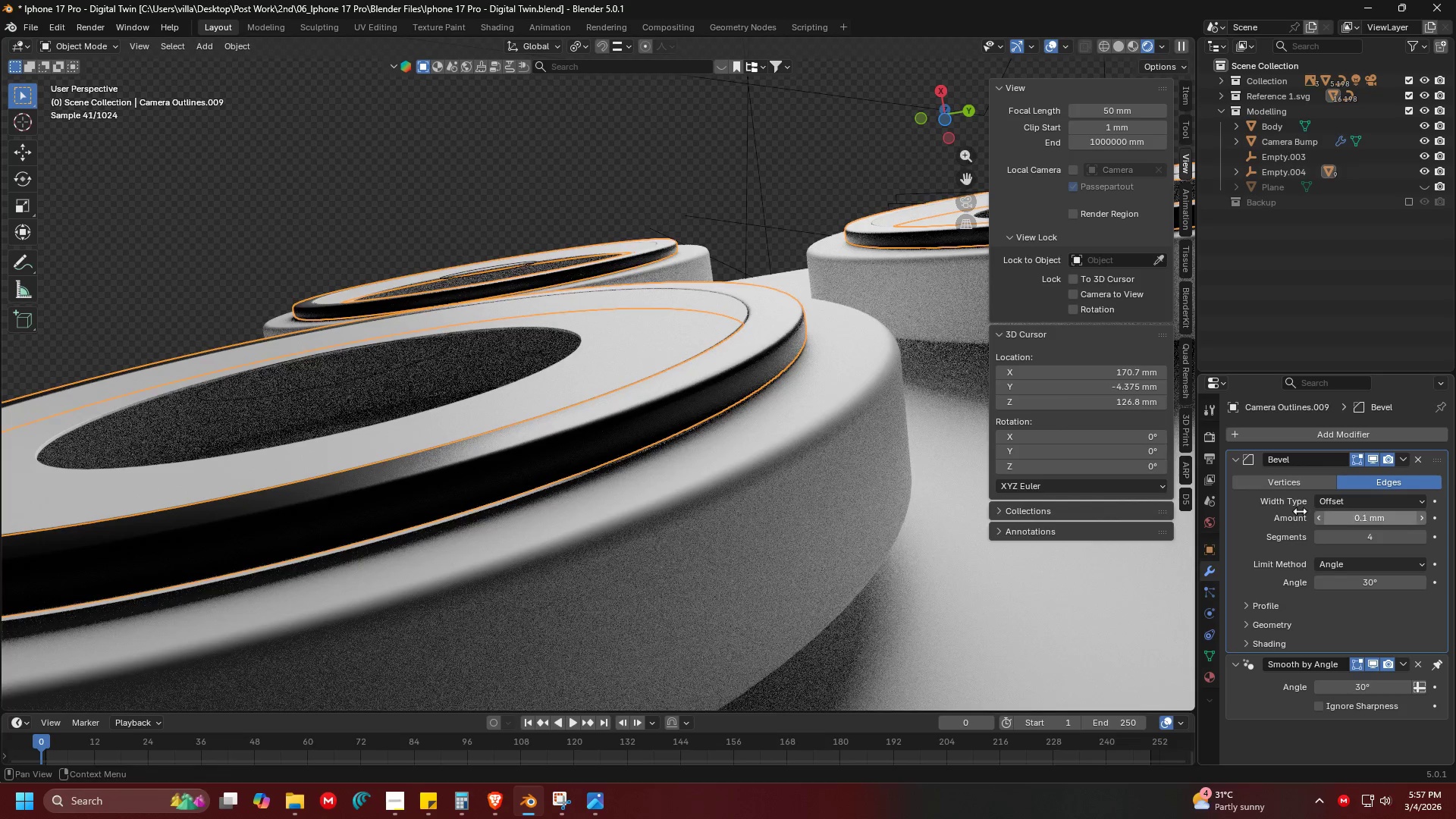 
key(Shift+ShiftLeft)
 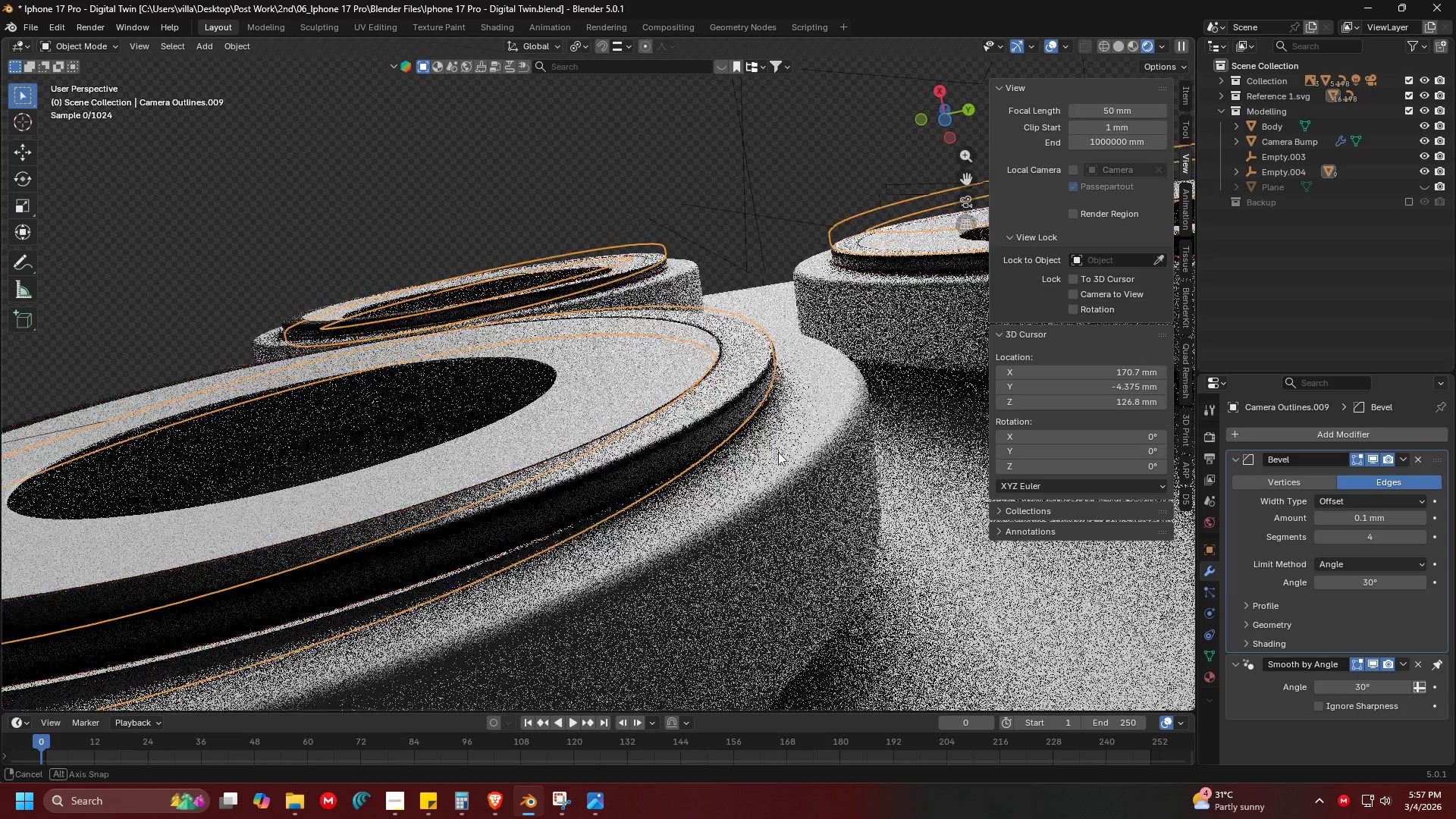 
scroll: coordinate [759, 453], scroll_direction: up, amount: 3.0
 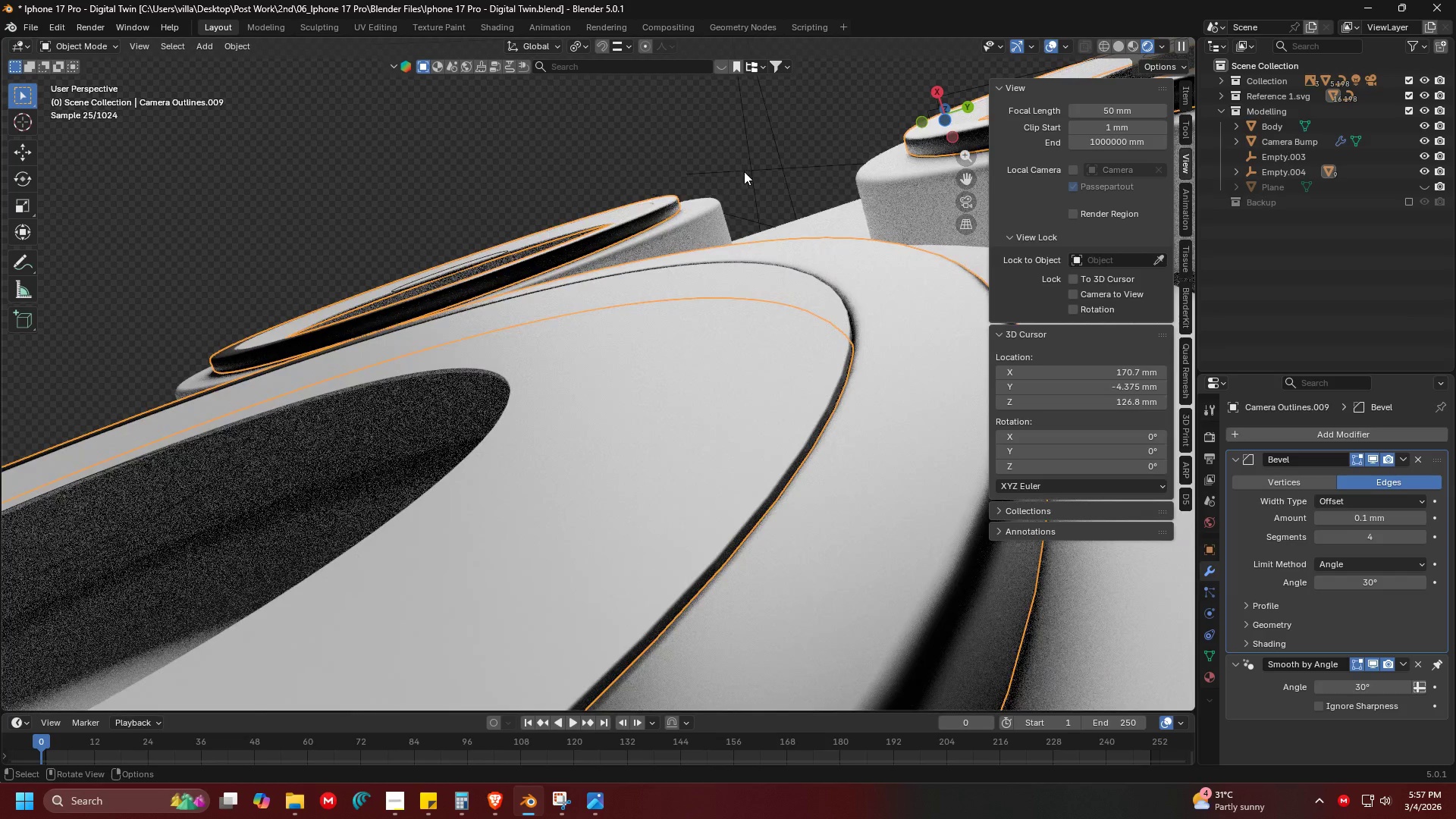 
left_click([743, 174])
 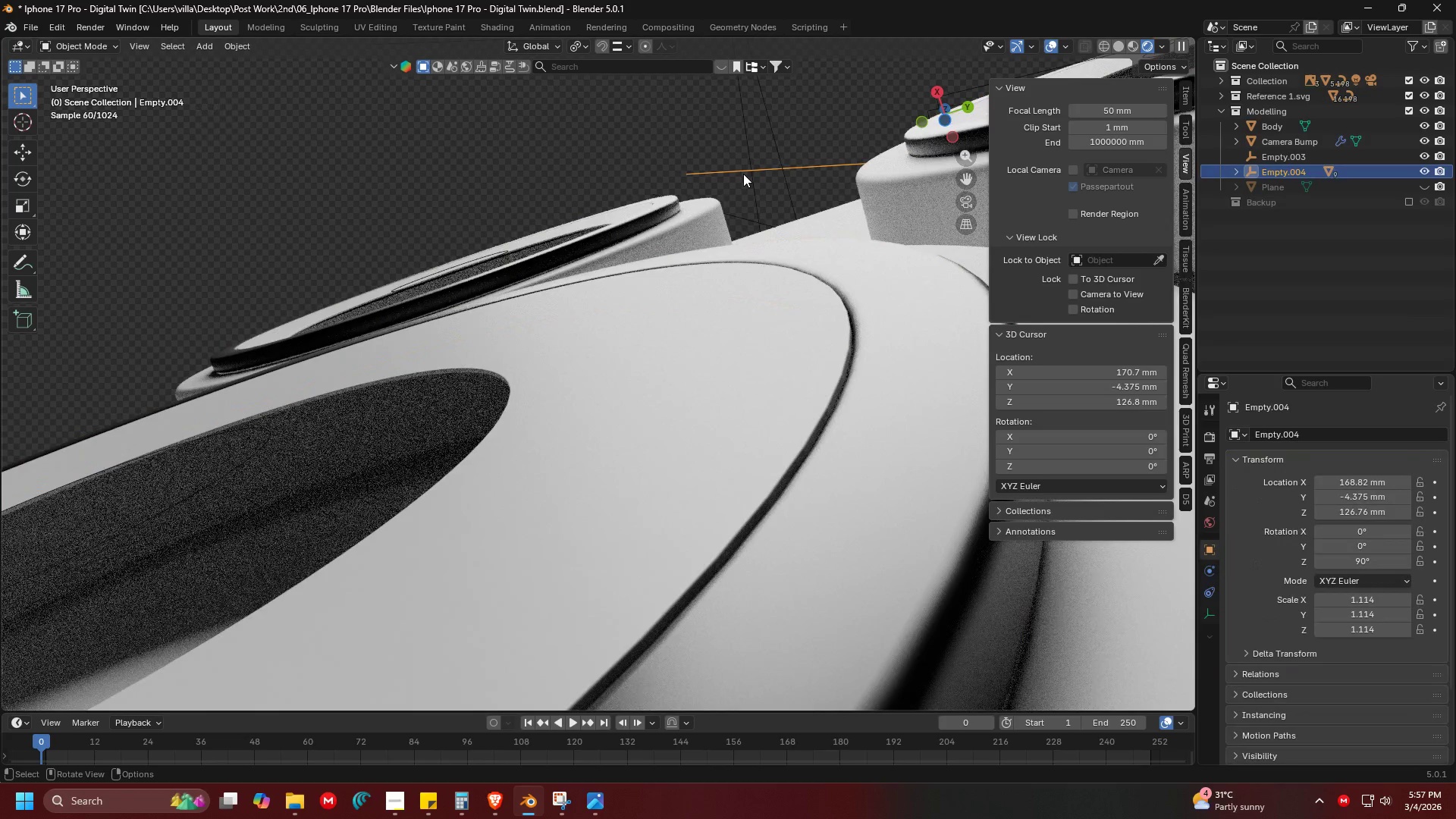 
key(Shift+ShiftLeft)
 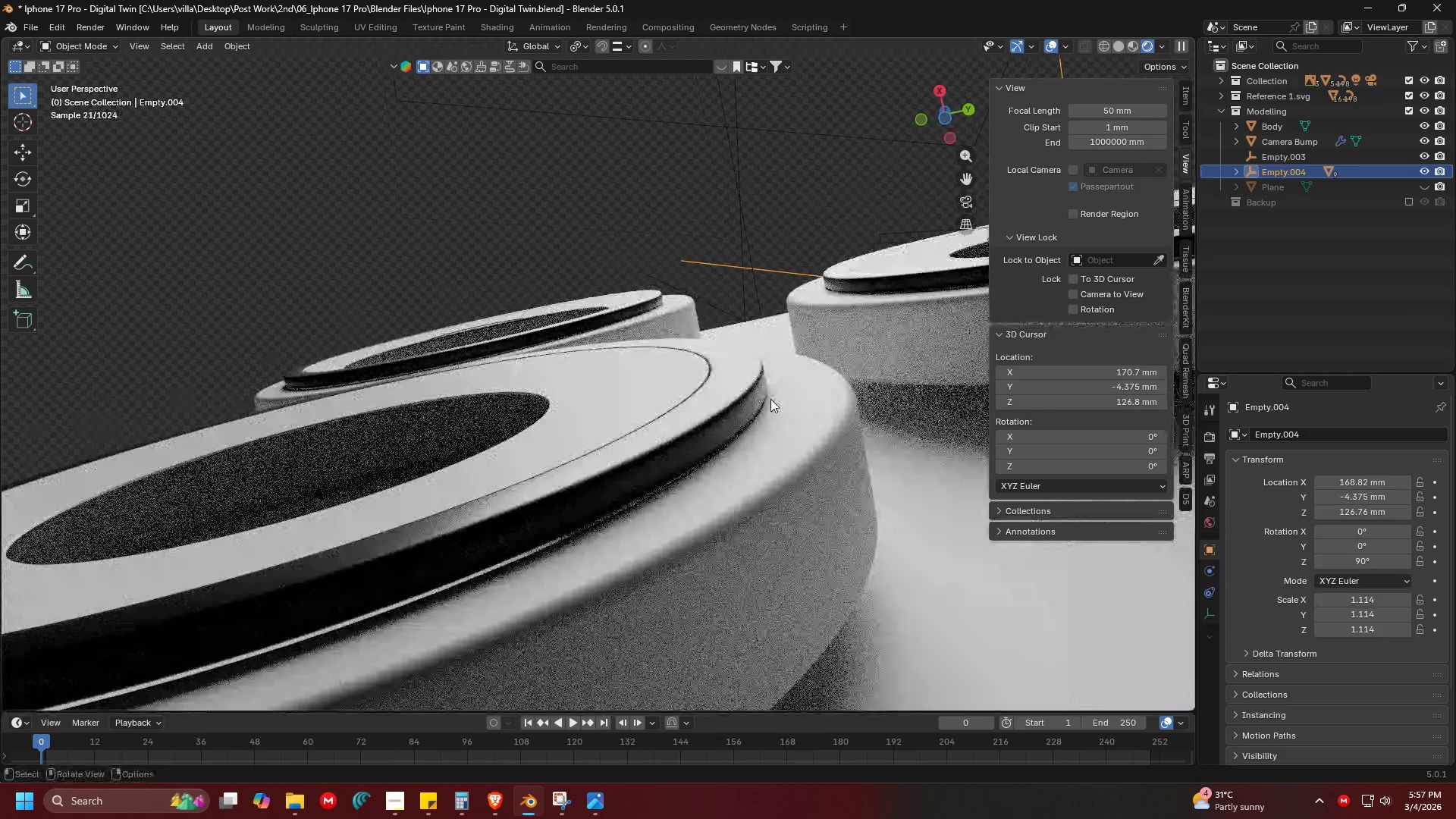 
scroll: coordinate [743, 171], scroll_direction: down, amount: 3.0
 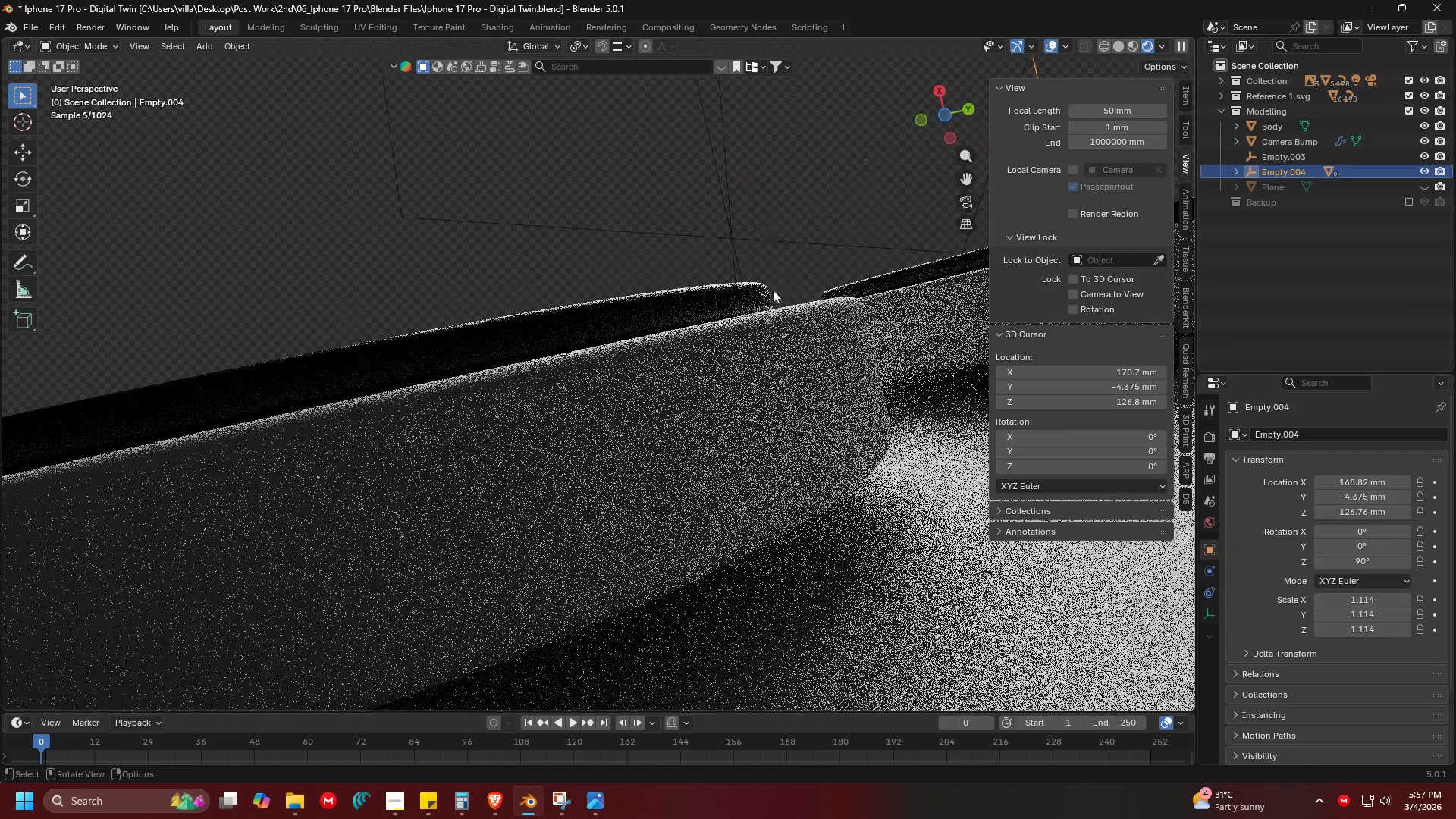 
key(Alt+AltLeft)
 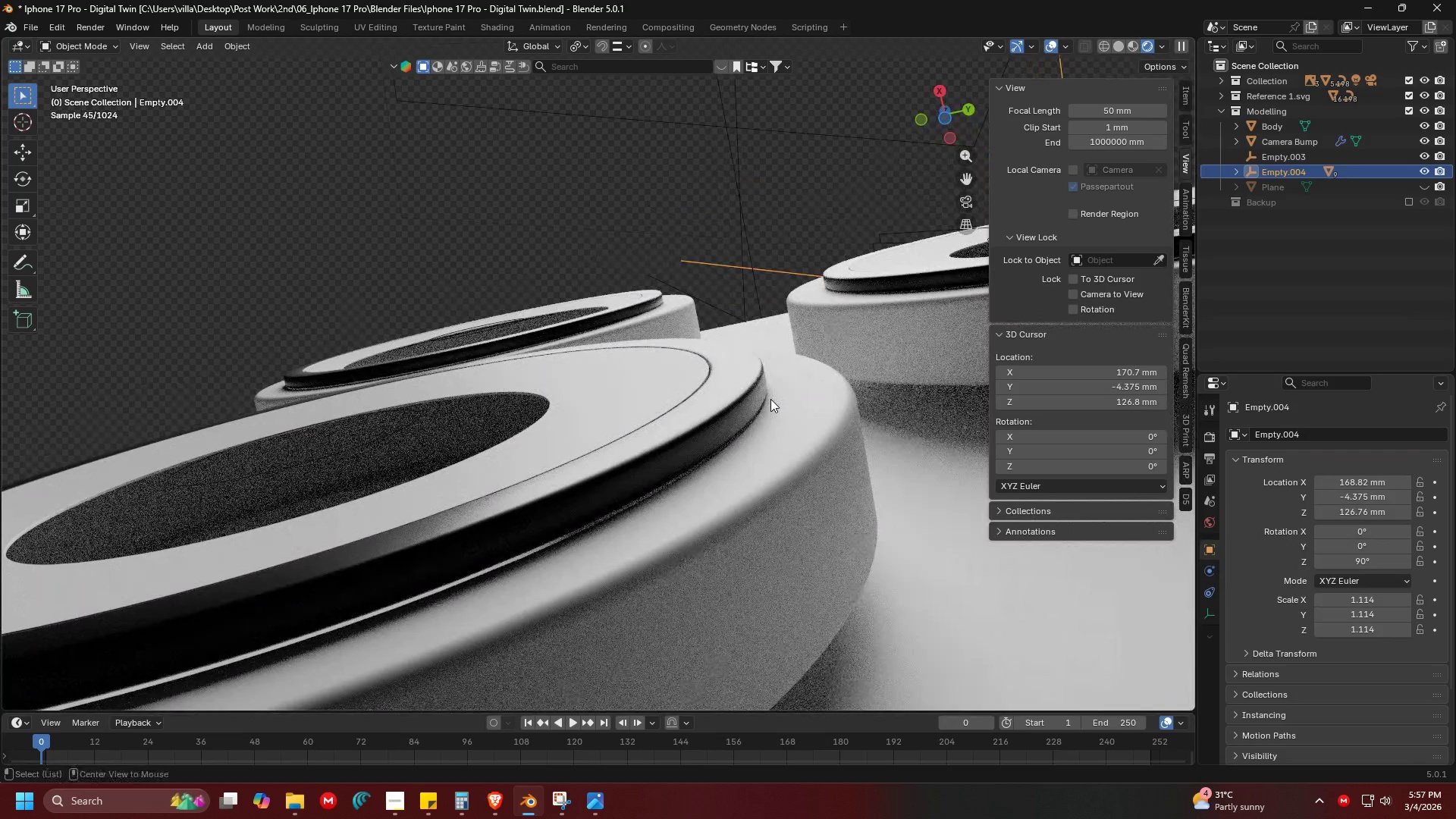 
key(Alt+Tab)
 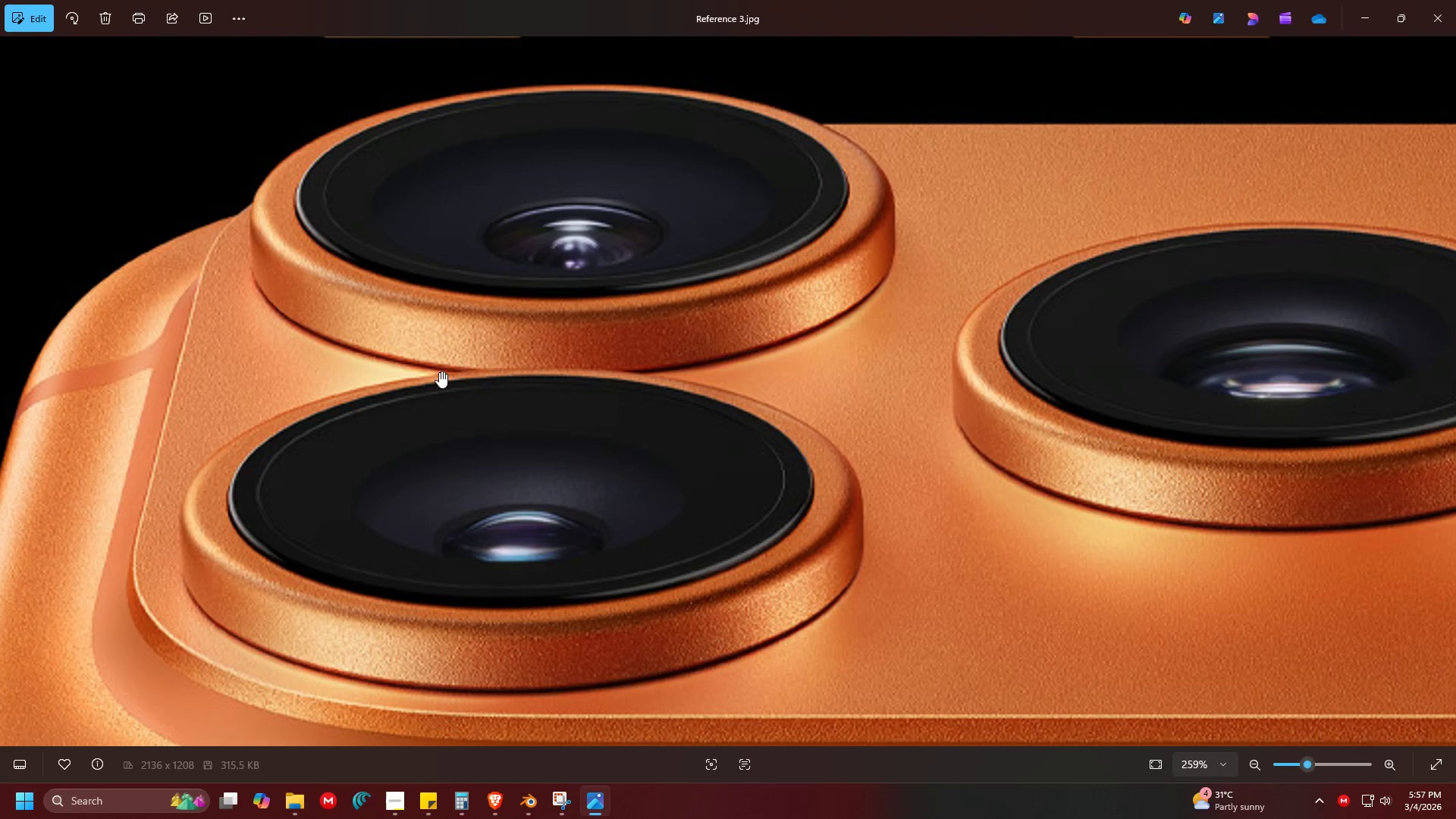 
key(Alt+AltLeft)
 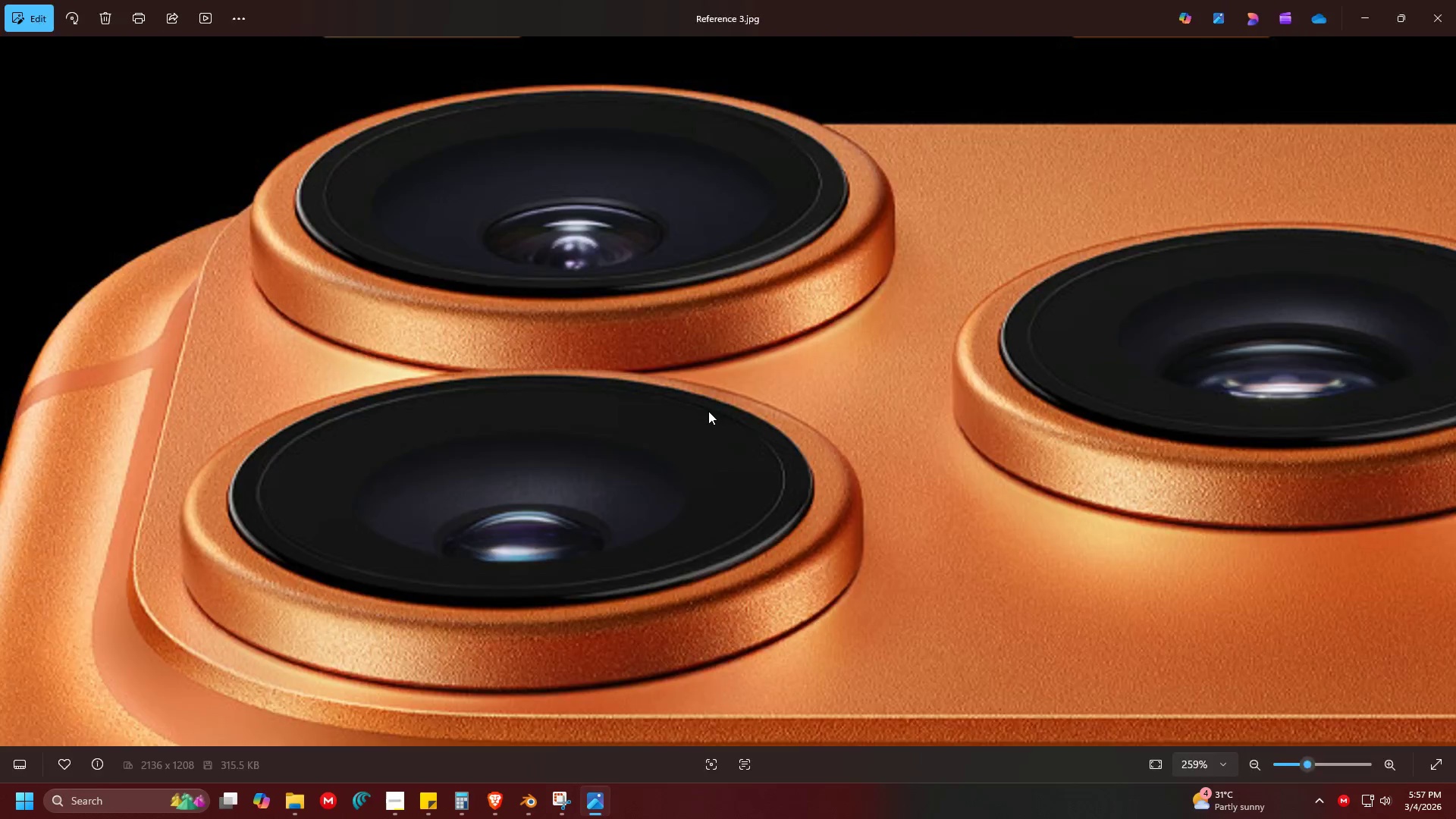 
key(Alt+Tab)
 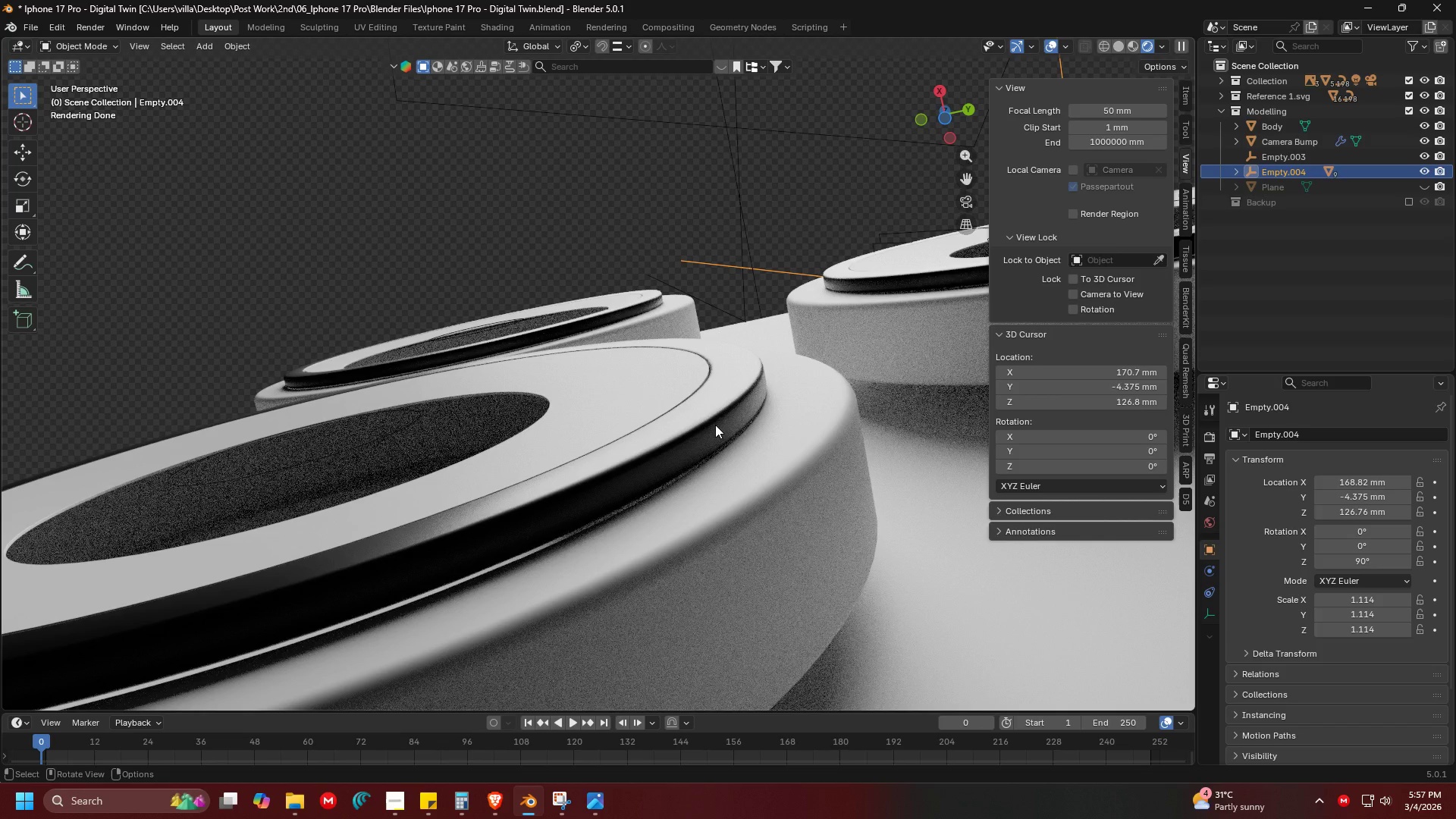 
key(Shift+ShiftLeft)
 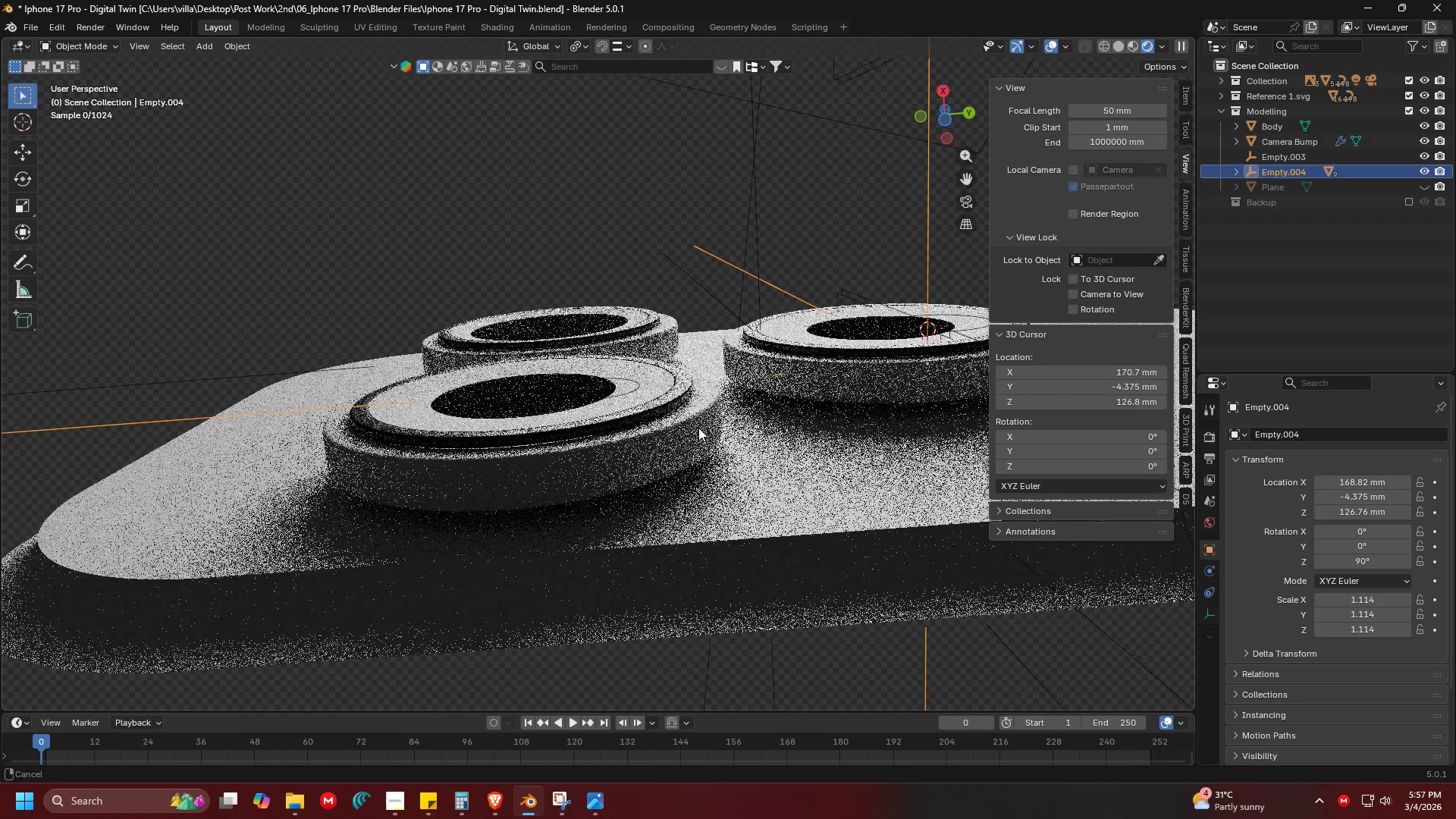 
scroll: coordinate [702, 414], scroll_direction: down, amount: 5.0
 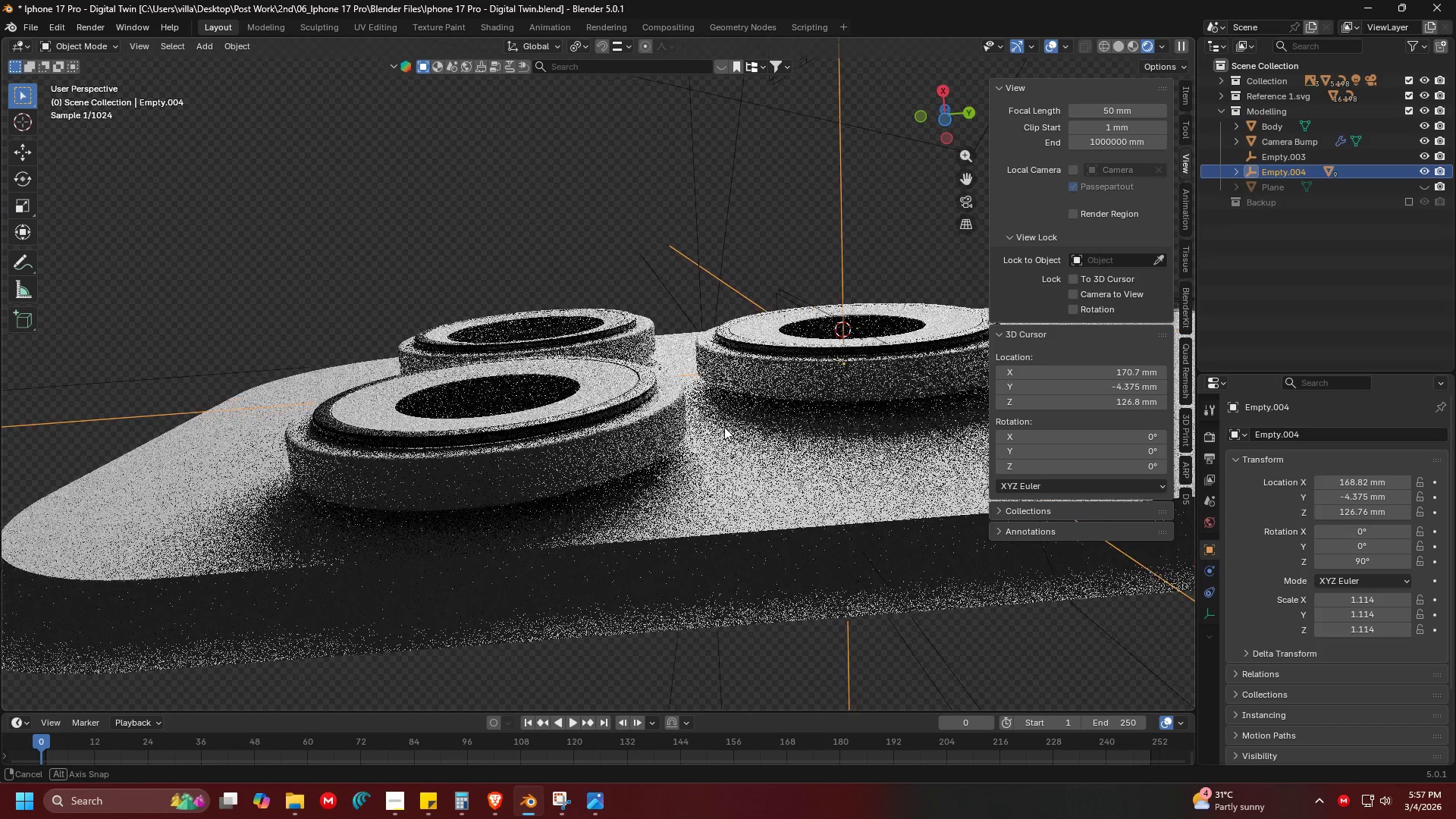 
key(Shift+ShiftLeft)
 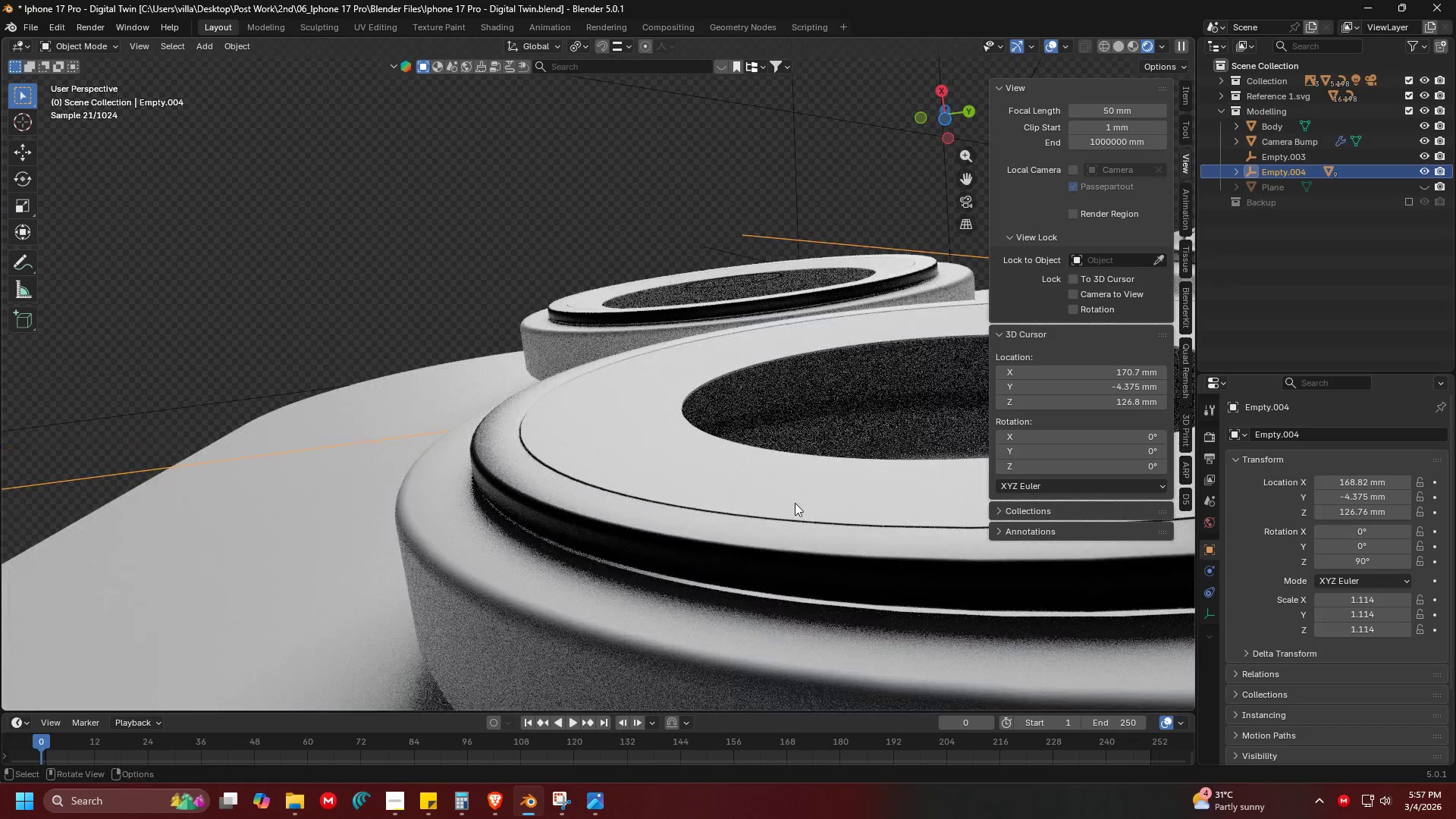 
scroll: coordinate [853, 482], scroll_direction: up, amount: 5.0
 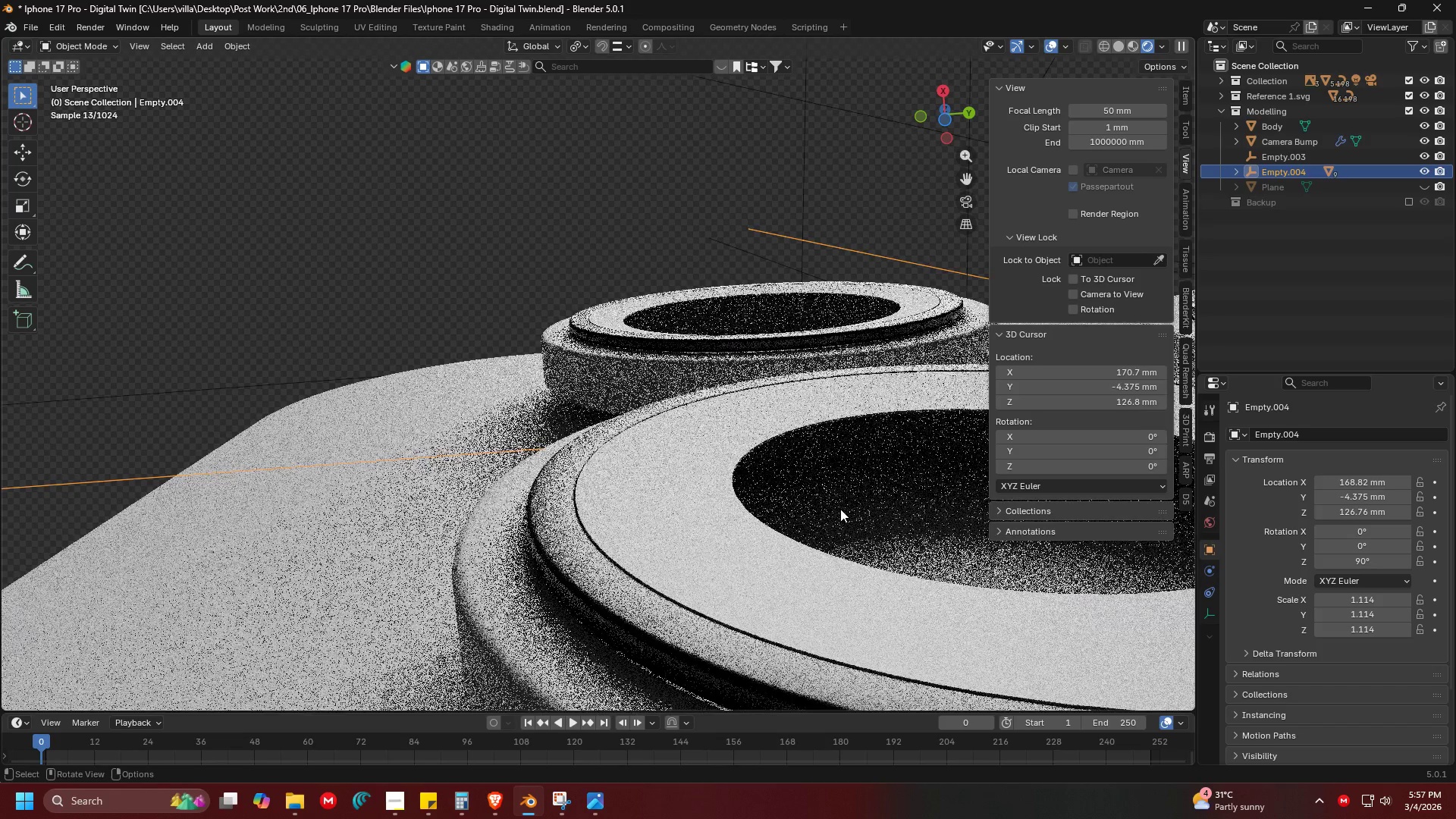 
key(Alt+AltLeft)
 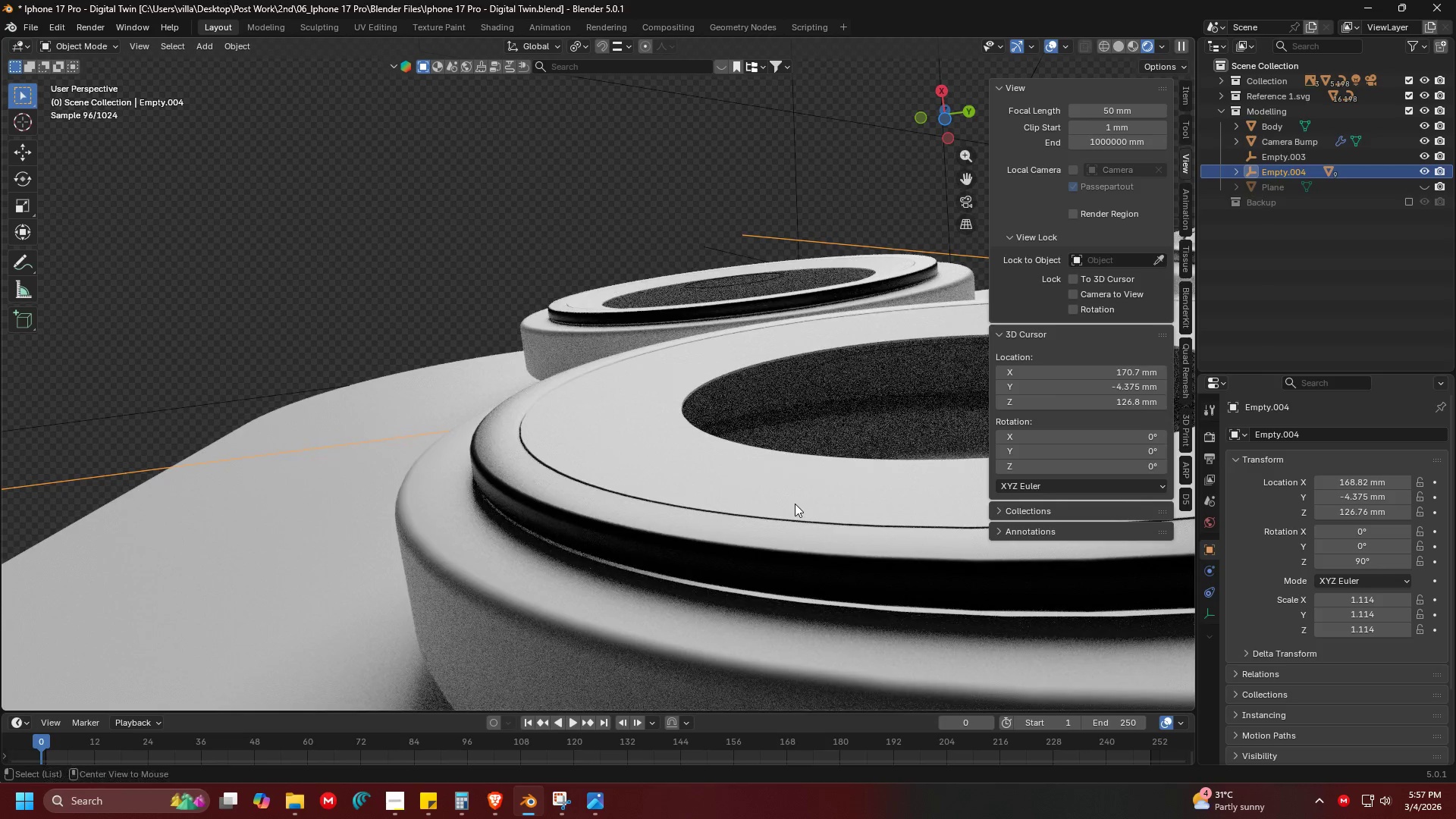 
key(Alt+Tab)
 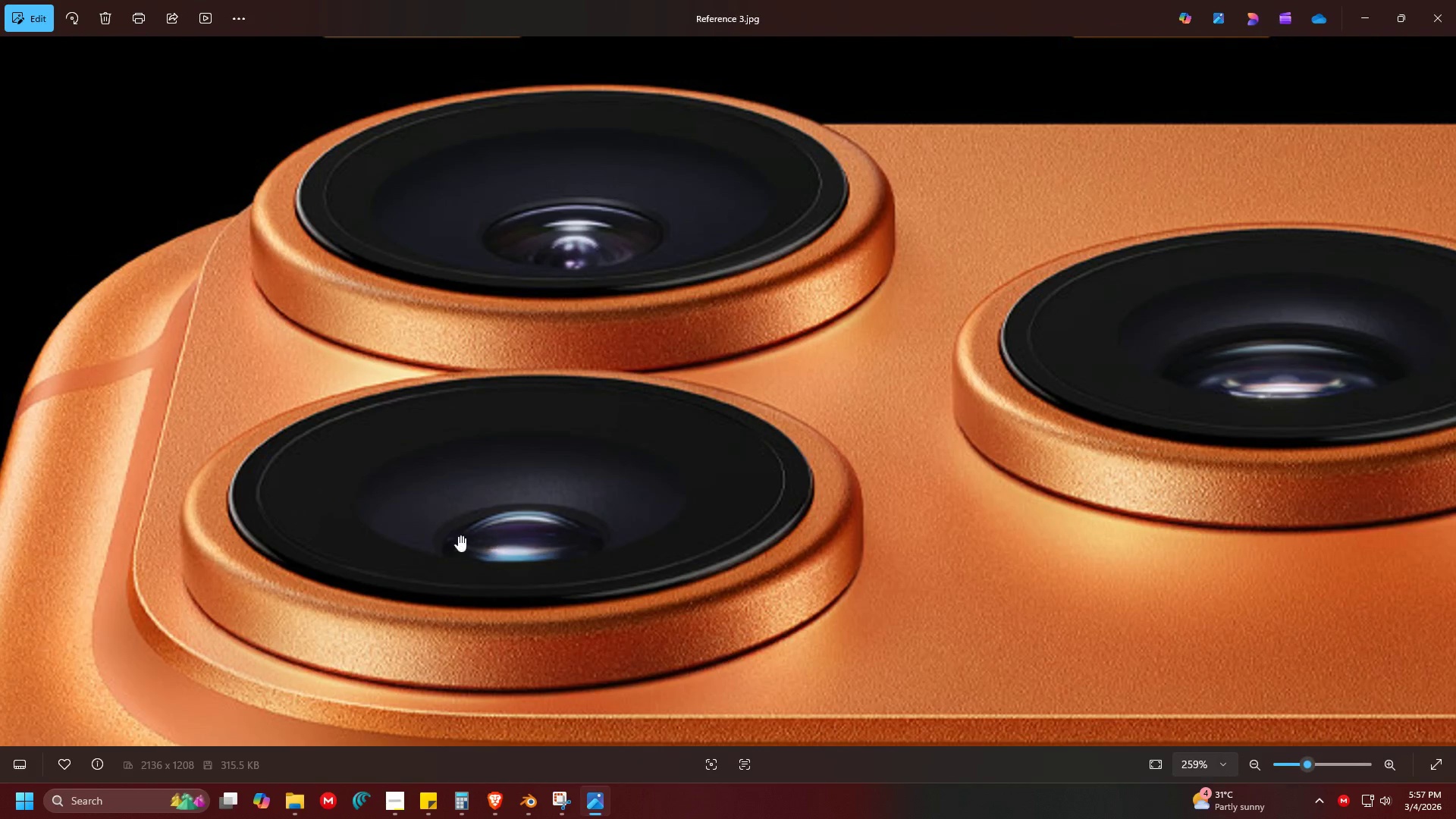 
key(Alt+AltLeft)
 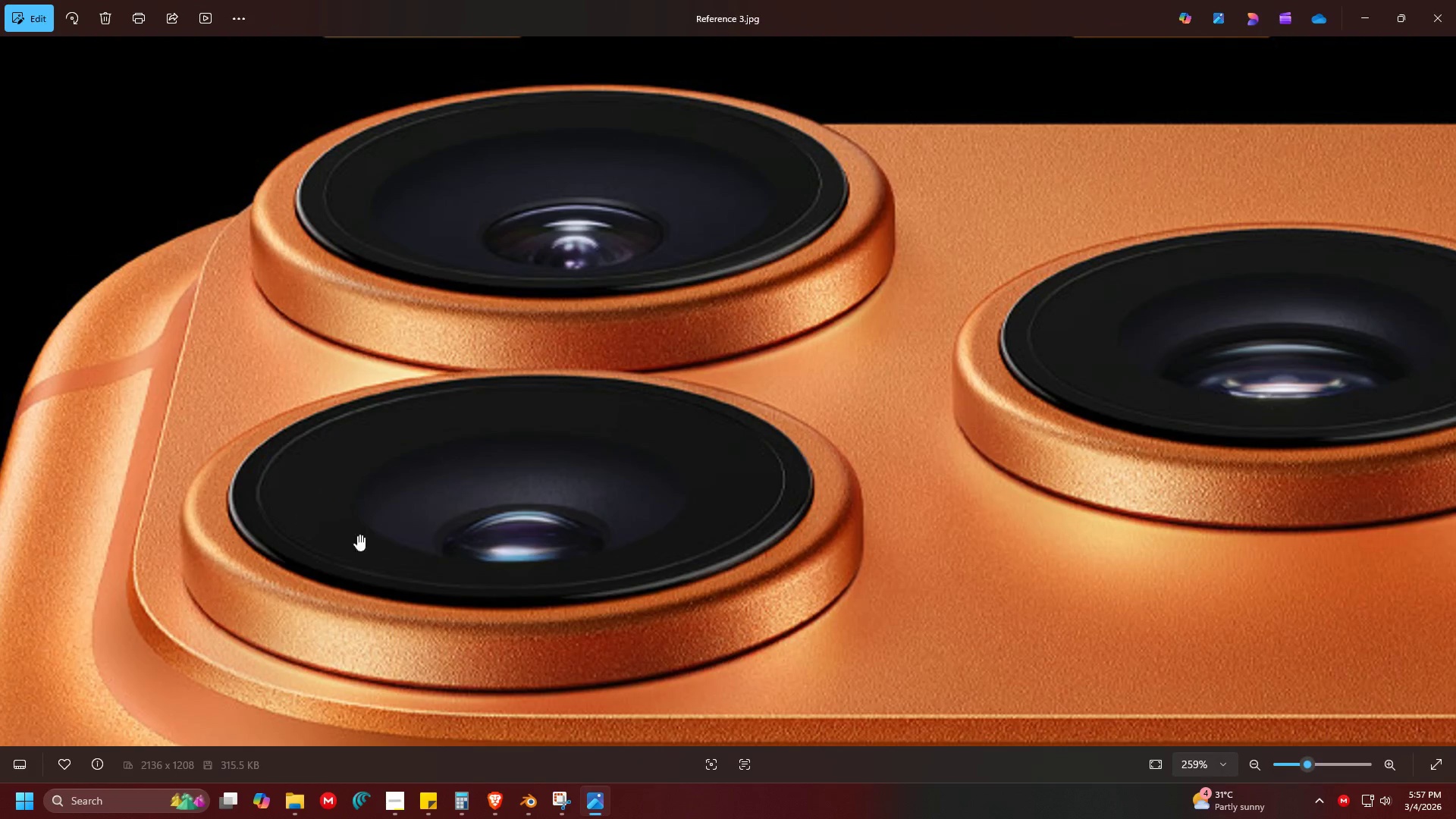 
key(Alt+Tab)
 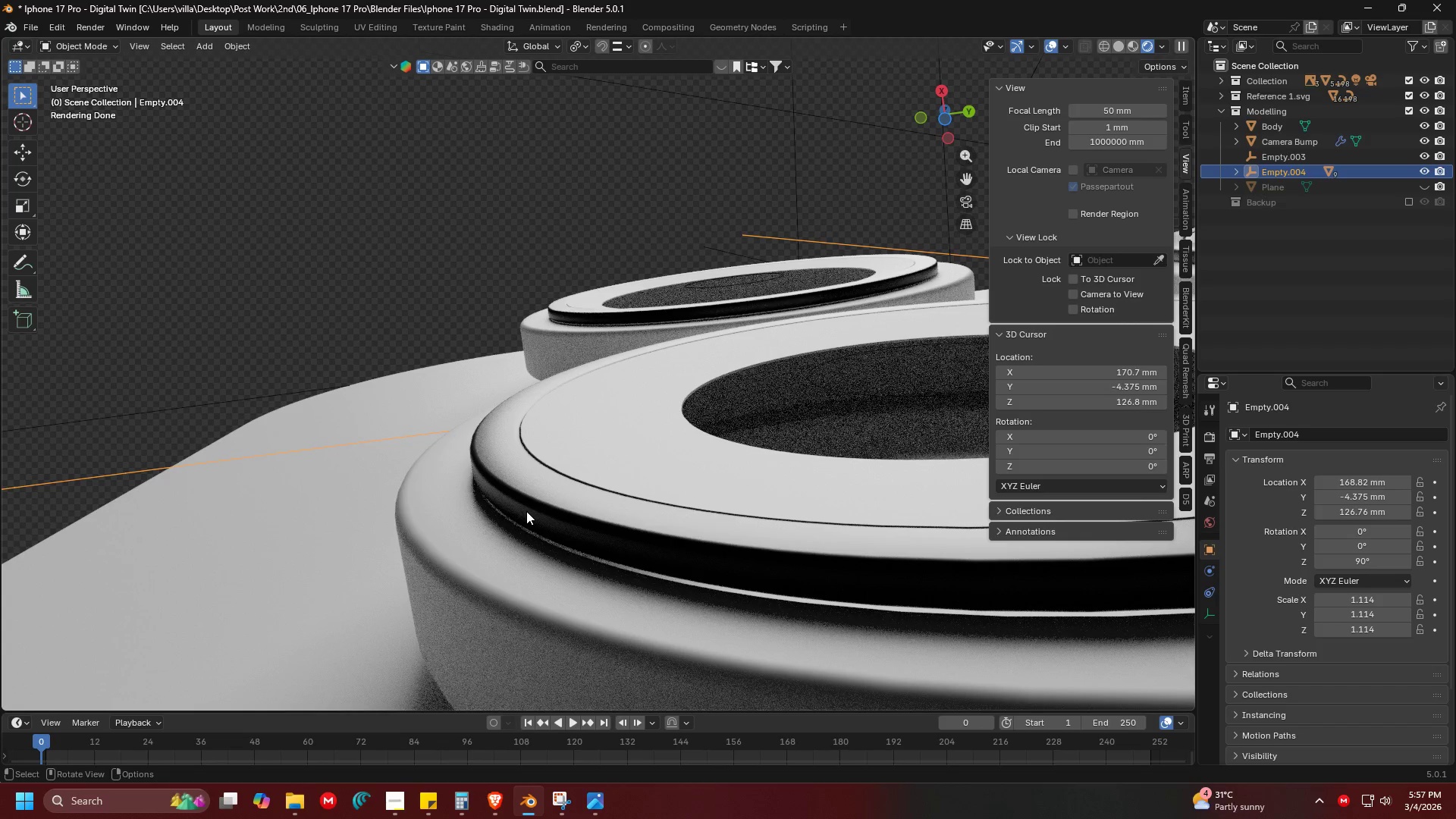 
left_click([526, 511])
 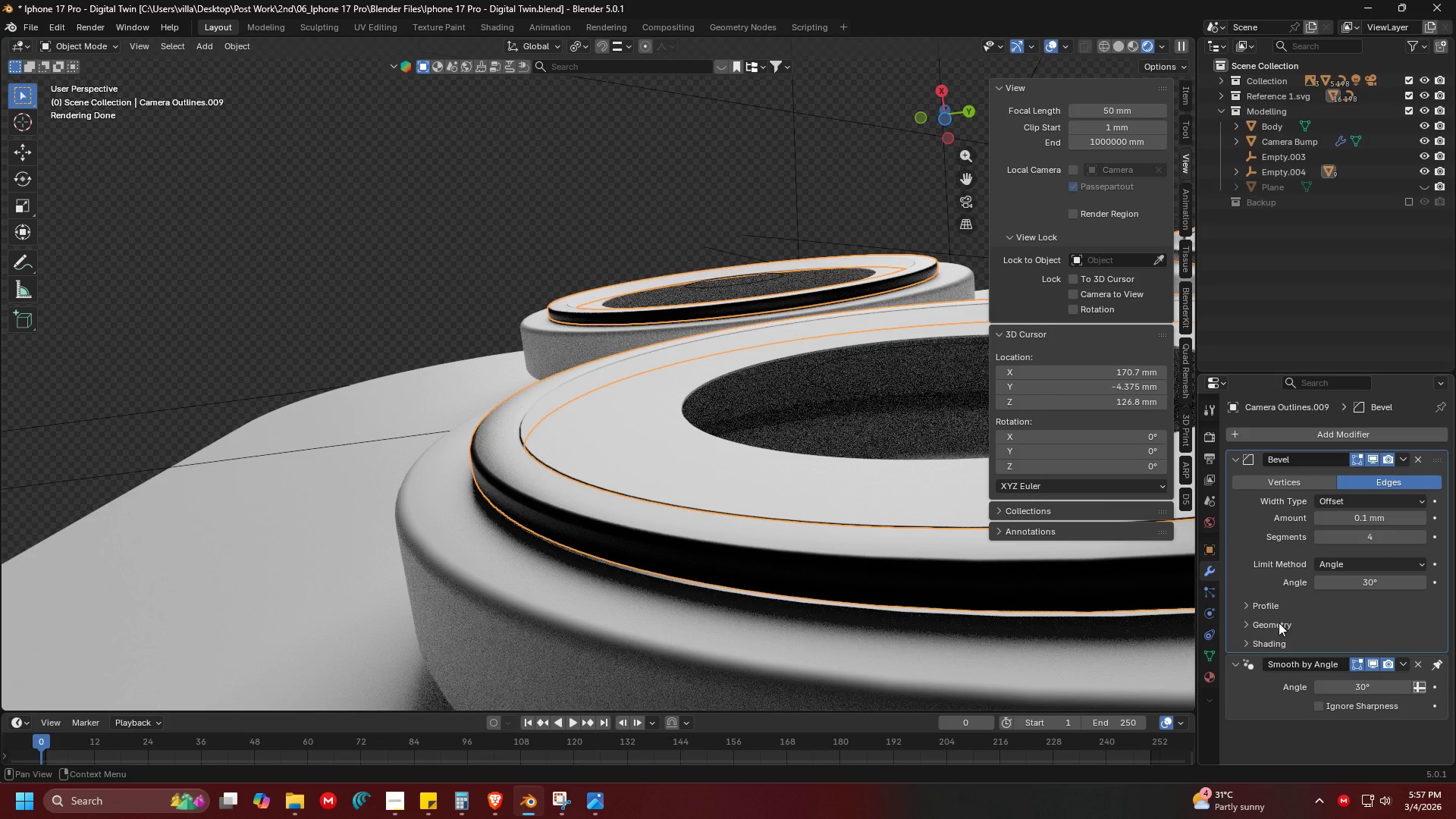 
left_click([1273, 620])
 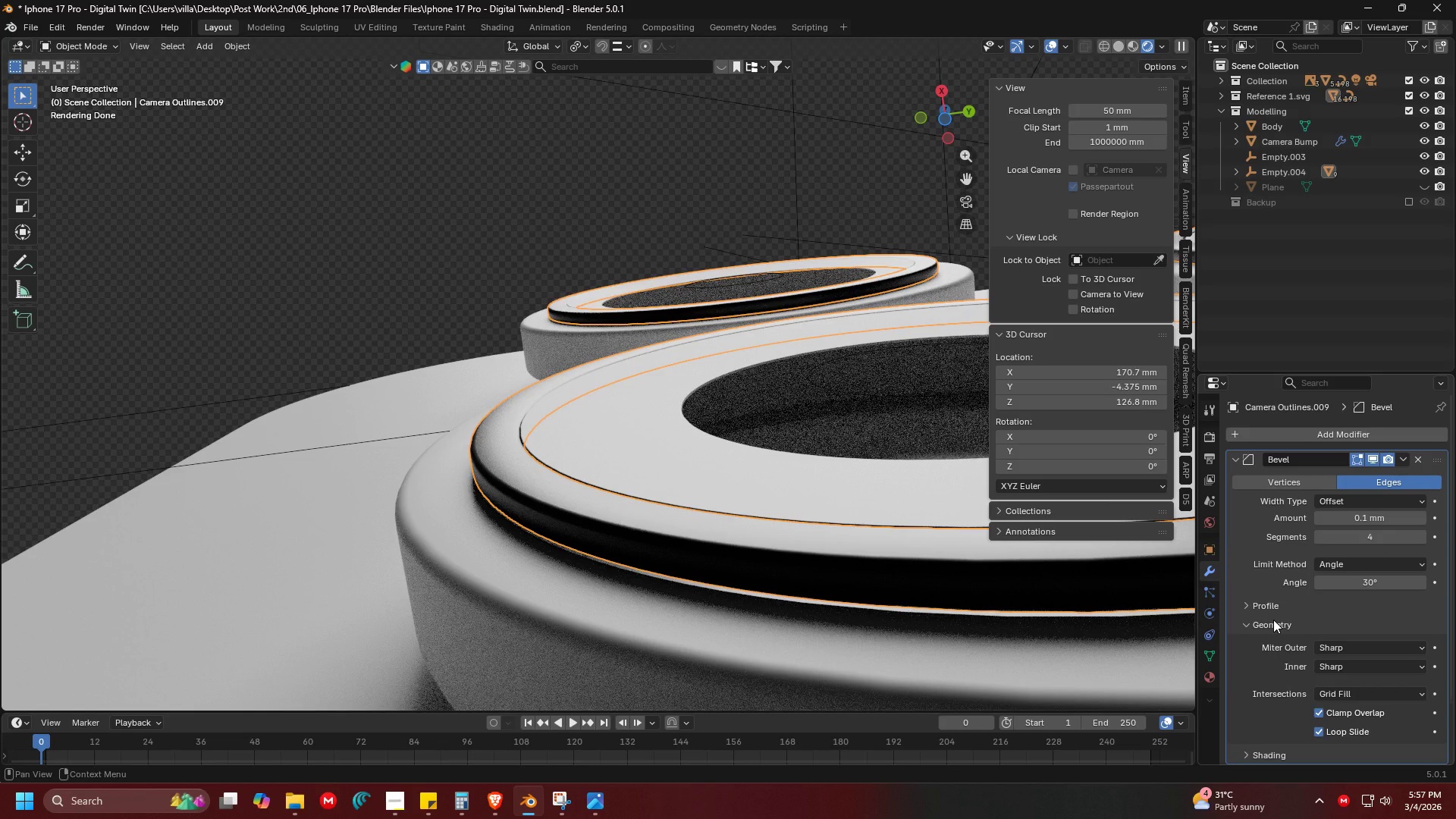 
scroll: coordinate [1273, 620], scroll_direction: down, amount: 5.0
 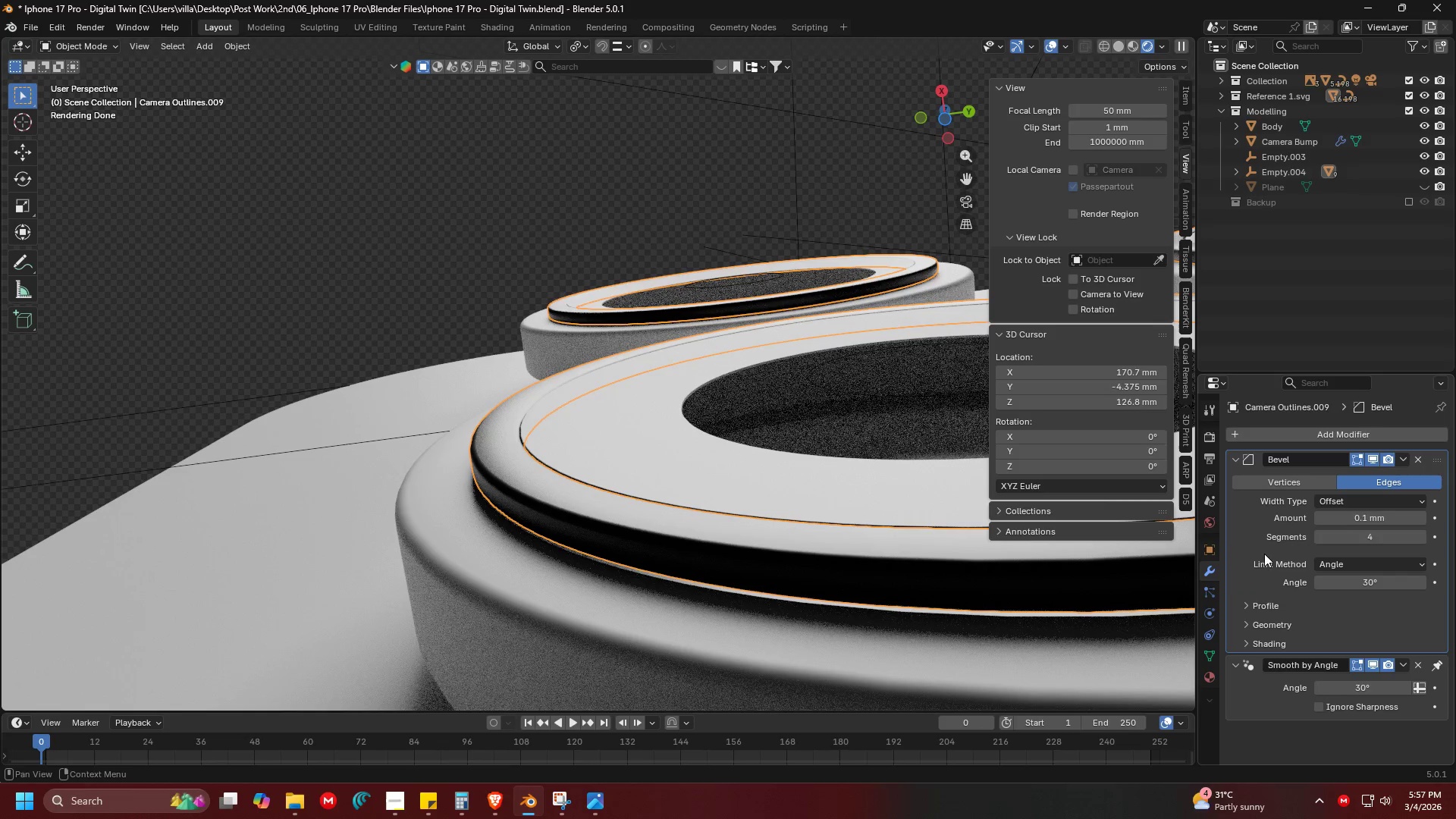 
double_click([1269, 601])
 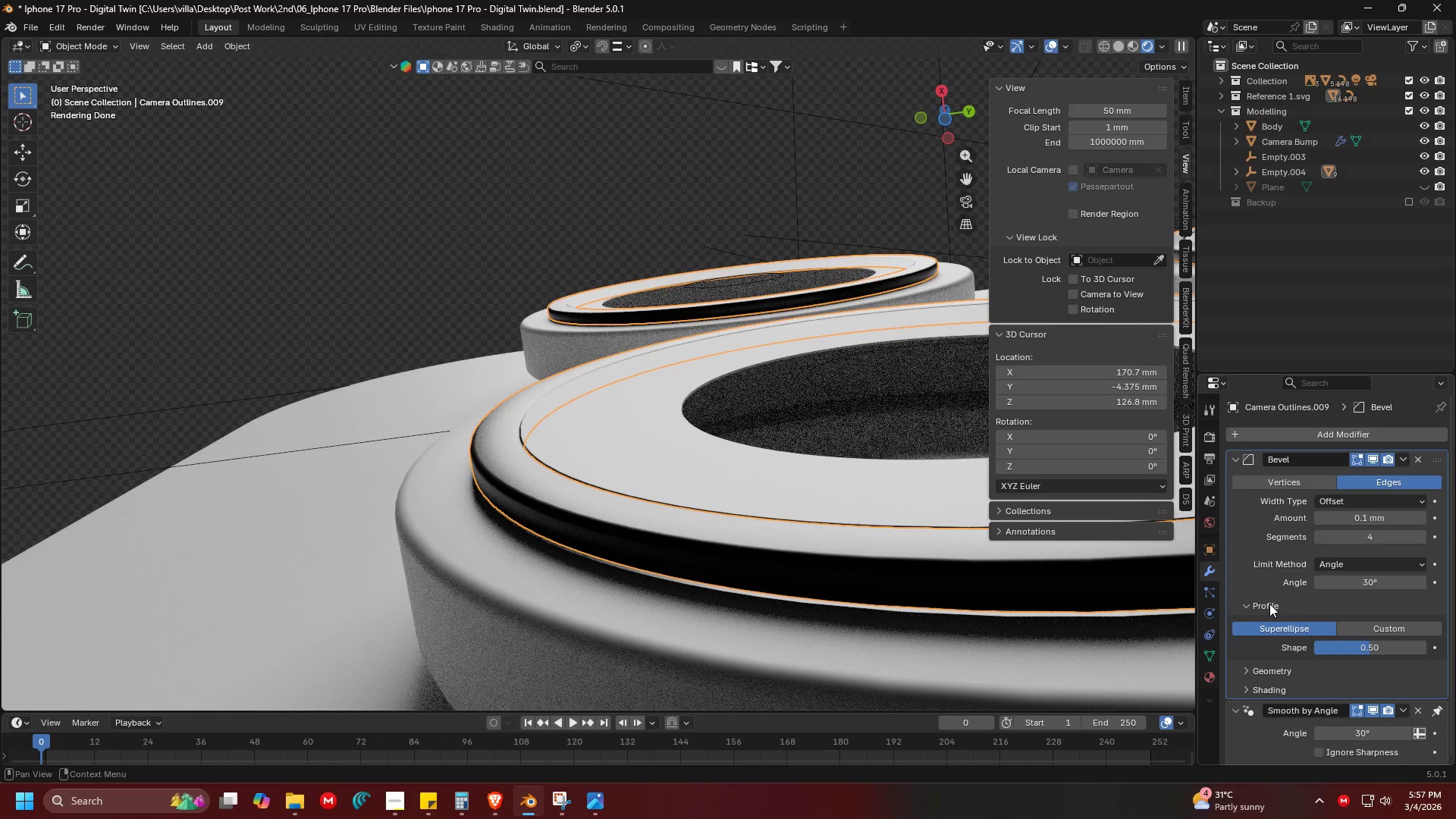 
left_click([1269, 604])
 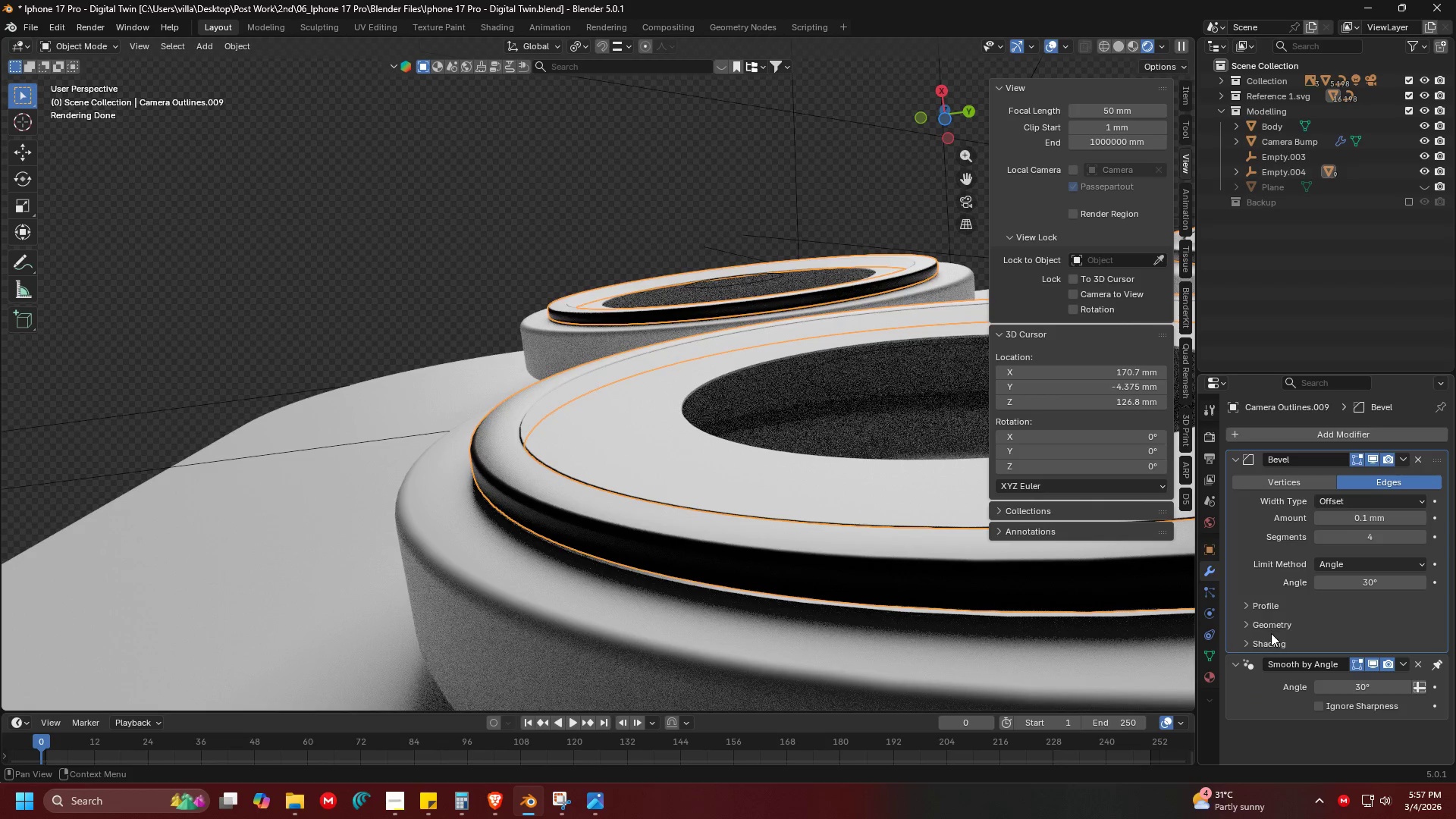 
left_click([1268, 646])
 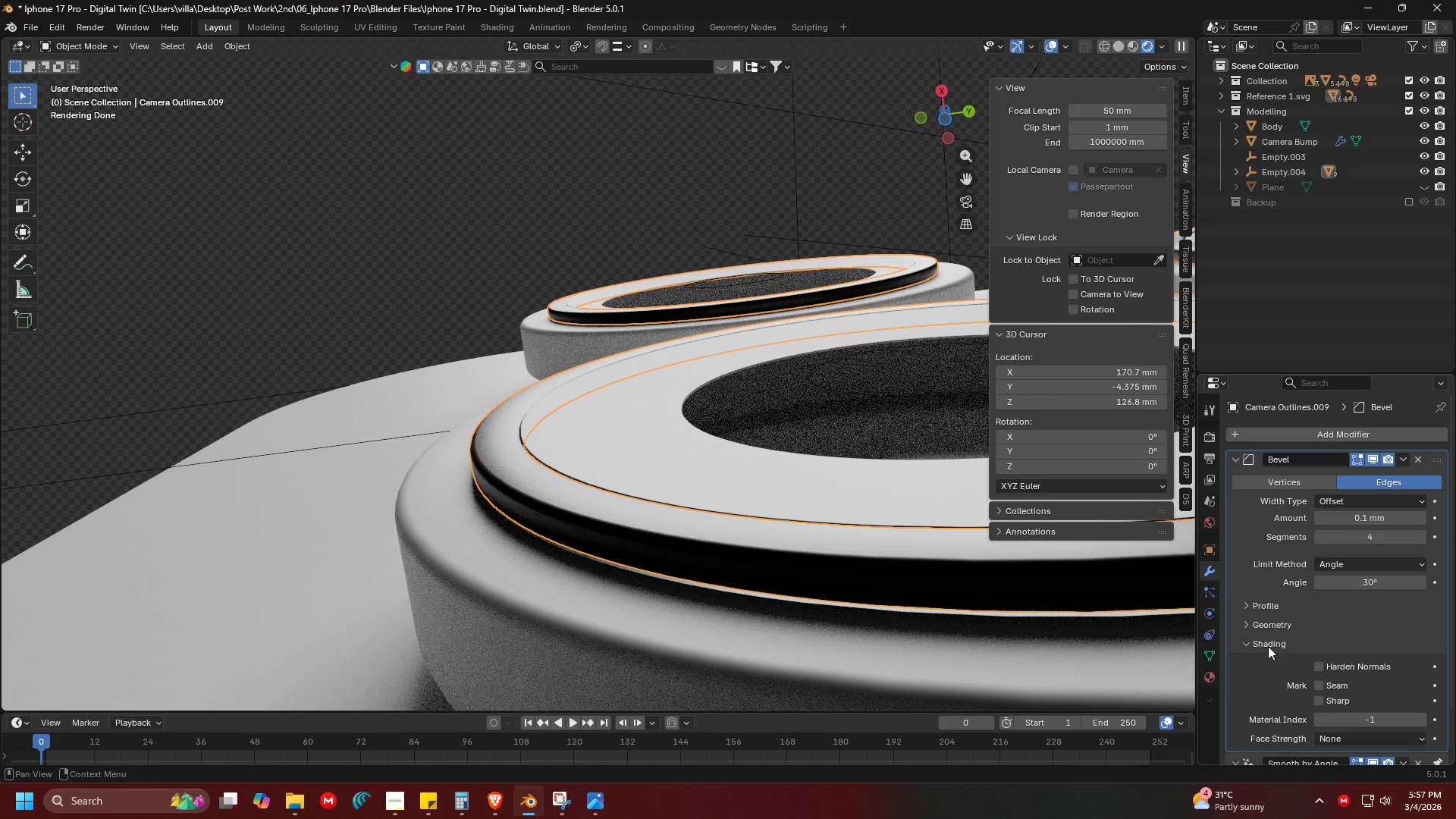 
left_click([1268, 646])
 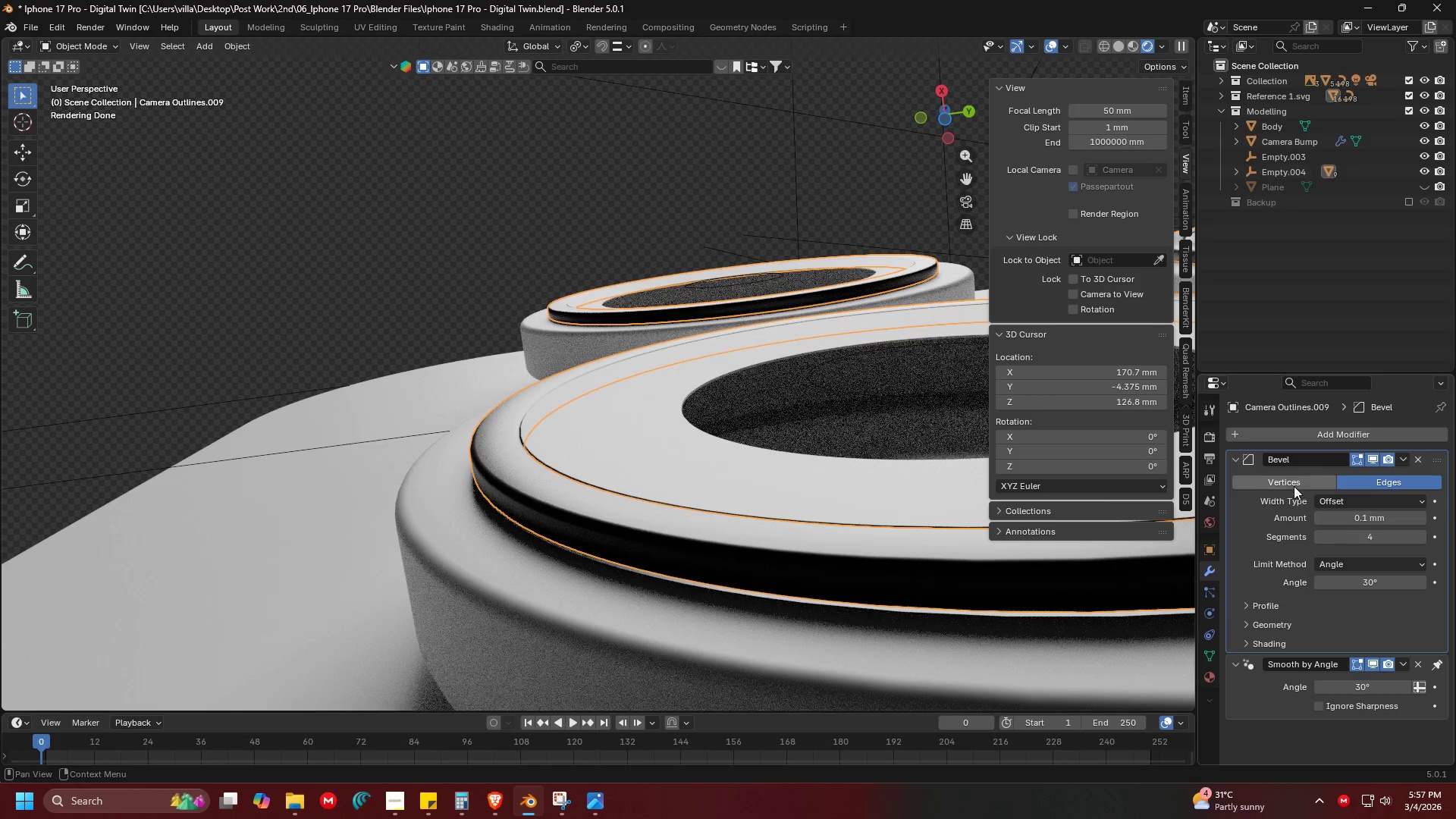 
left_click([1292, 485])
 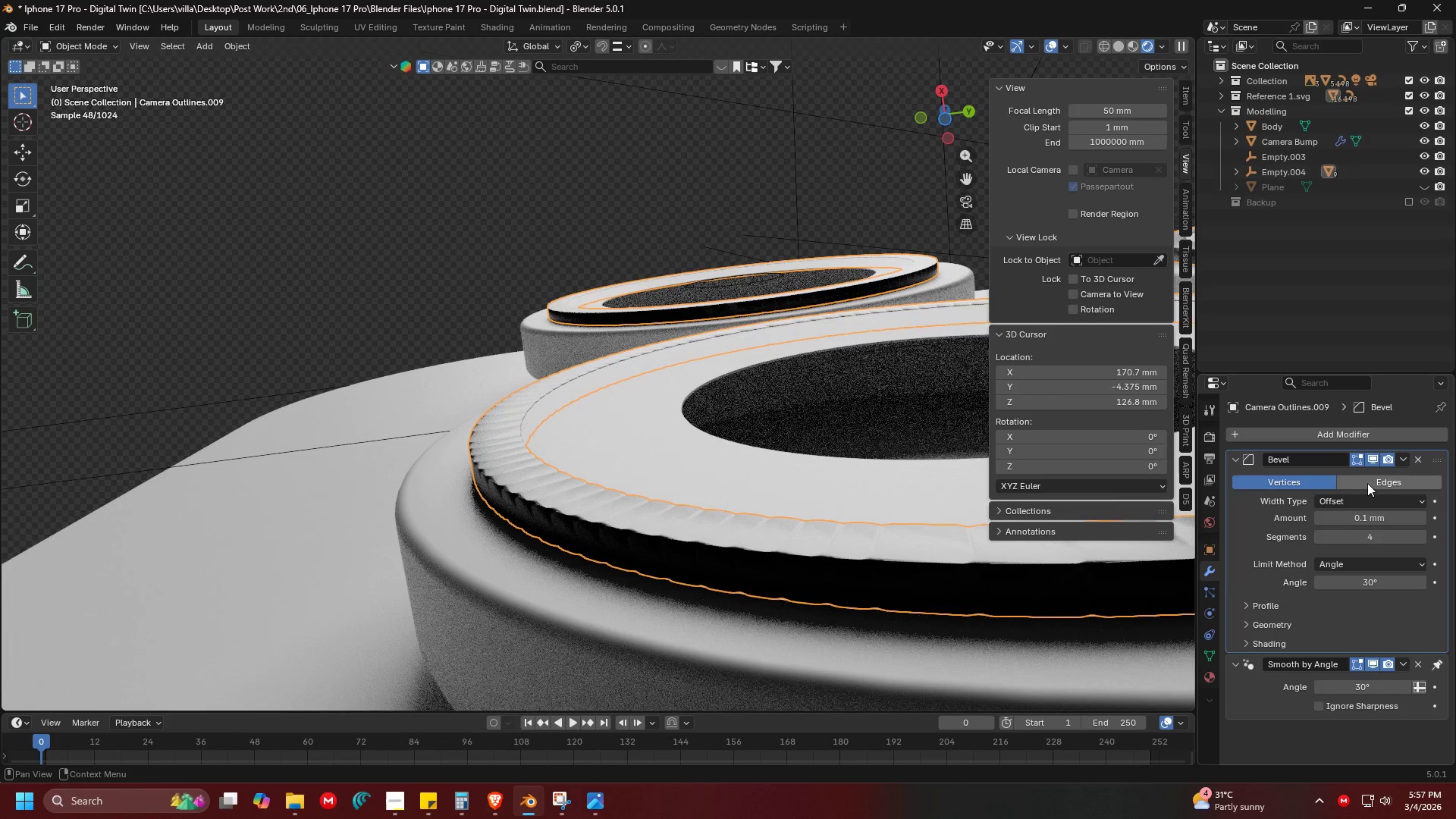 
left_click([1371, 482])
 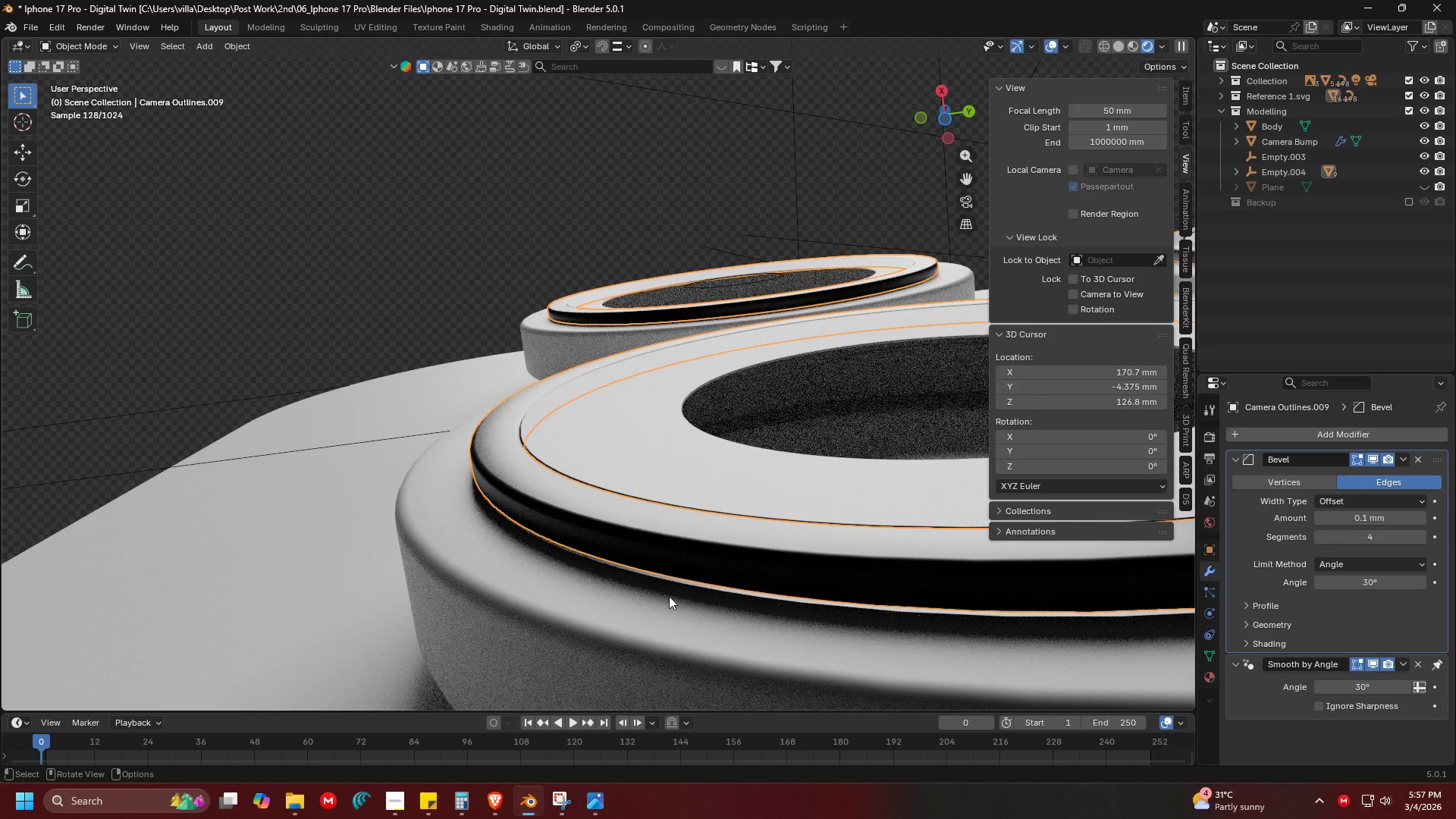 
scroll: coordinate [549, 504], scroll_direction: up, amount: 3.0
 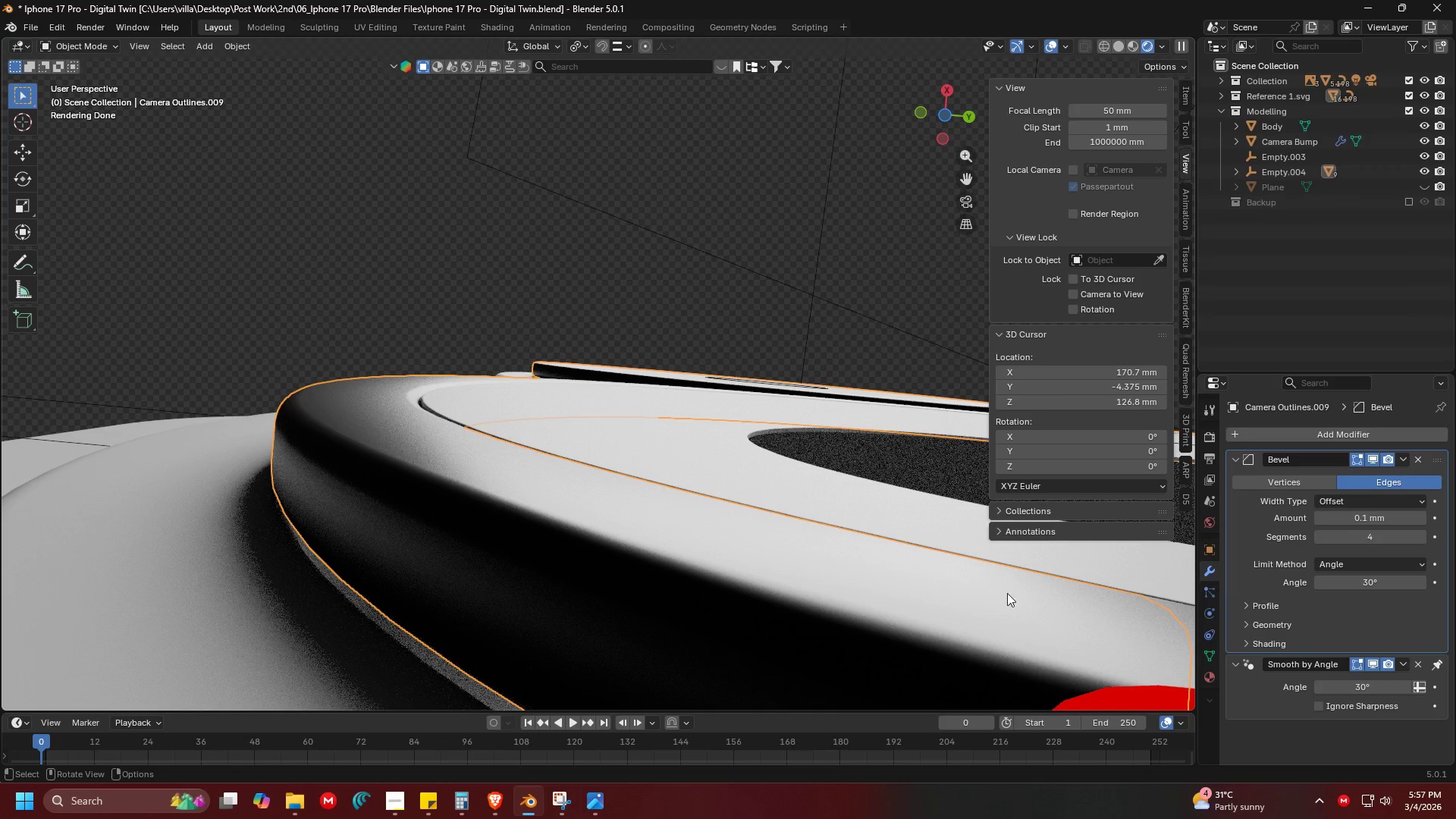 
scroll: coordinate [475, 488], scroll_direction: down, amount: 4.0
 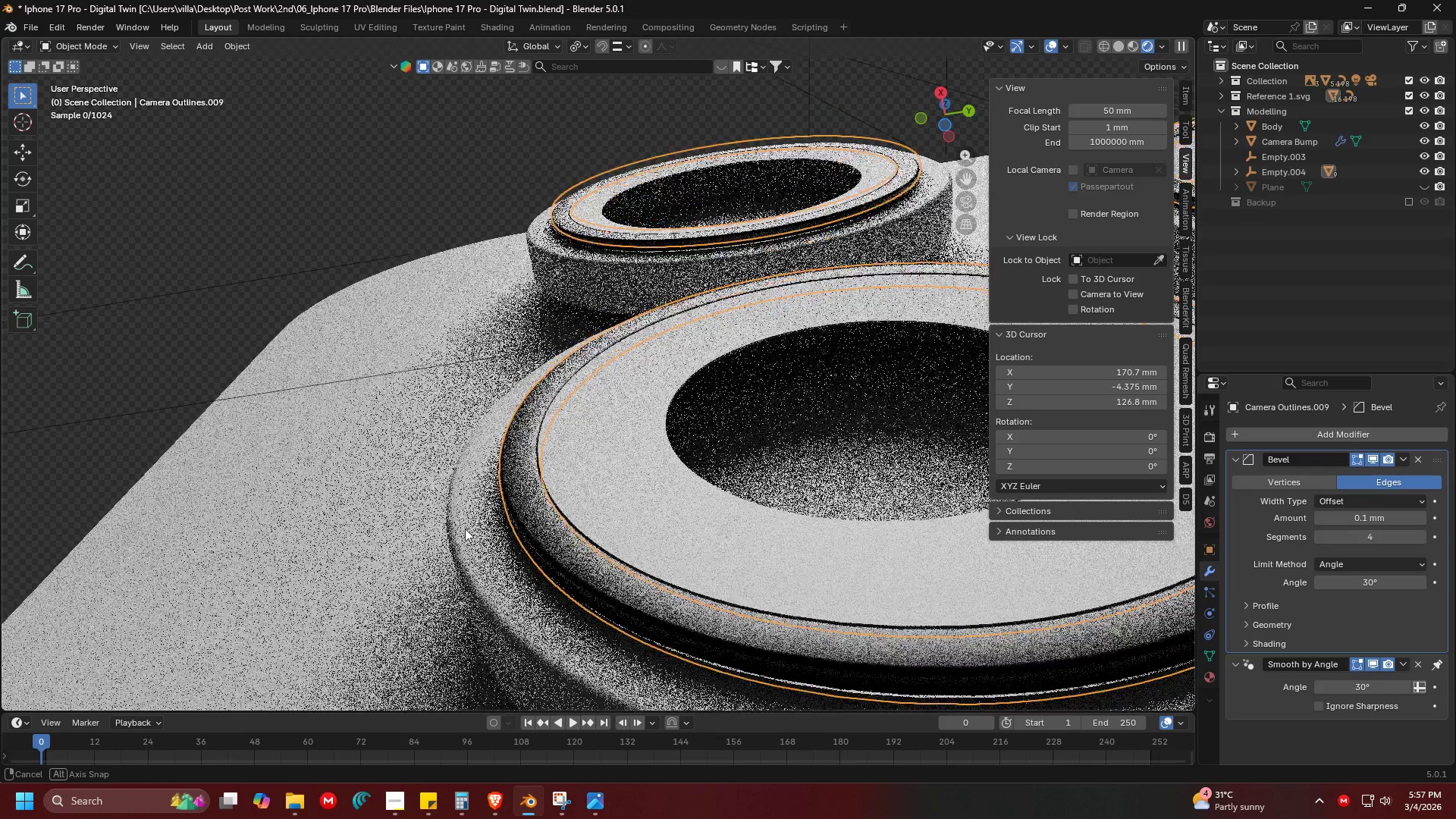 
key(Shift+ShiftLeft)
 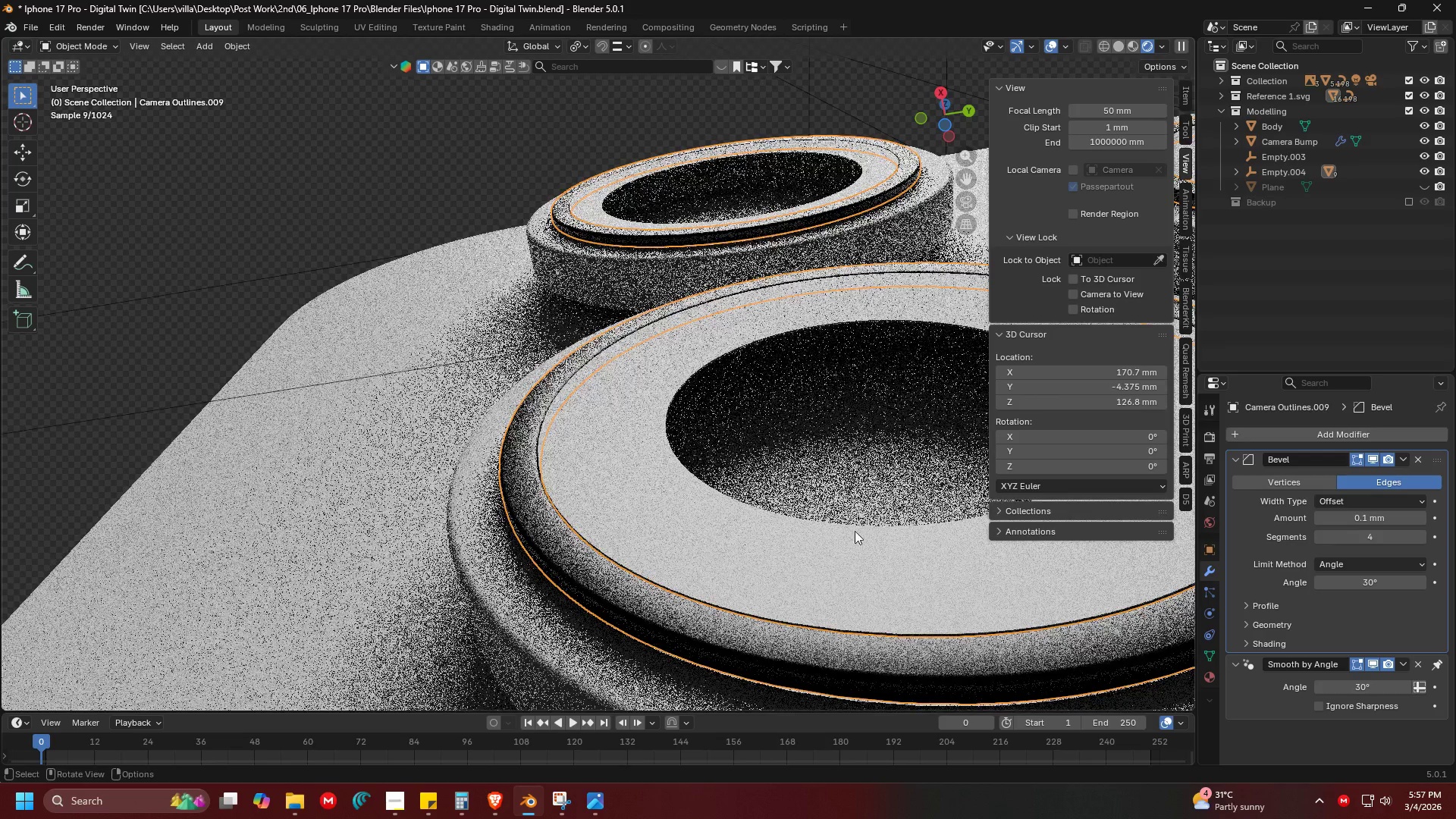 
scroll: coordinate [763, 486], scroll_direction: down, amount: 7.0
 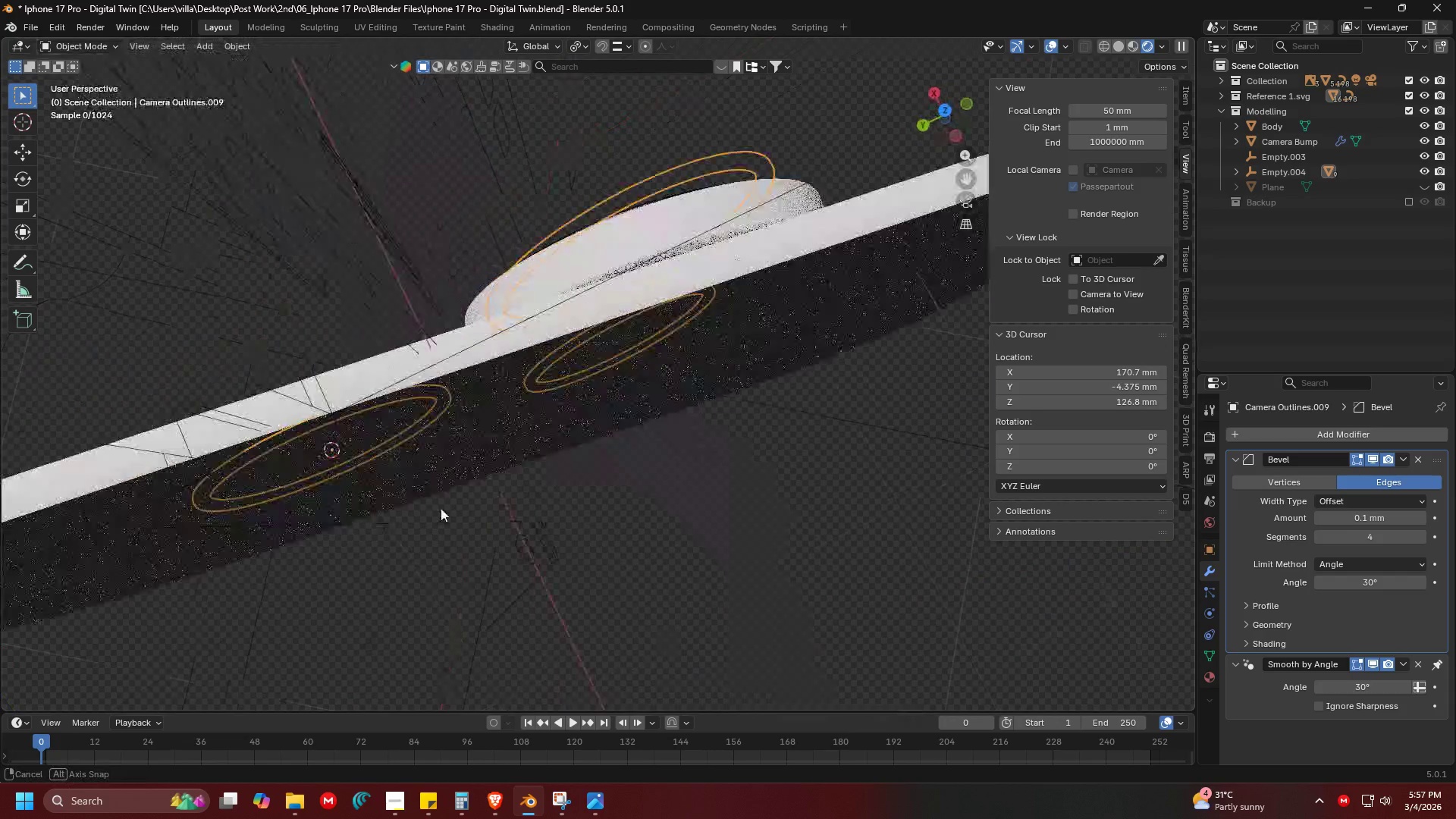 
scroll: coordinate [490, 535], scroll_direction: up, amount: 3.0
 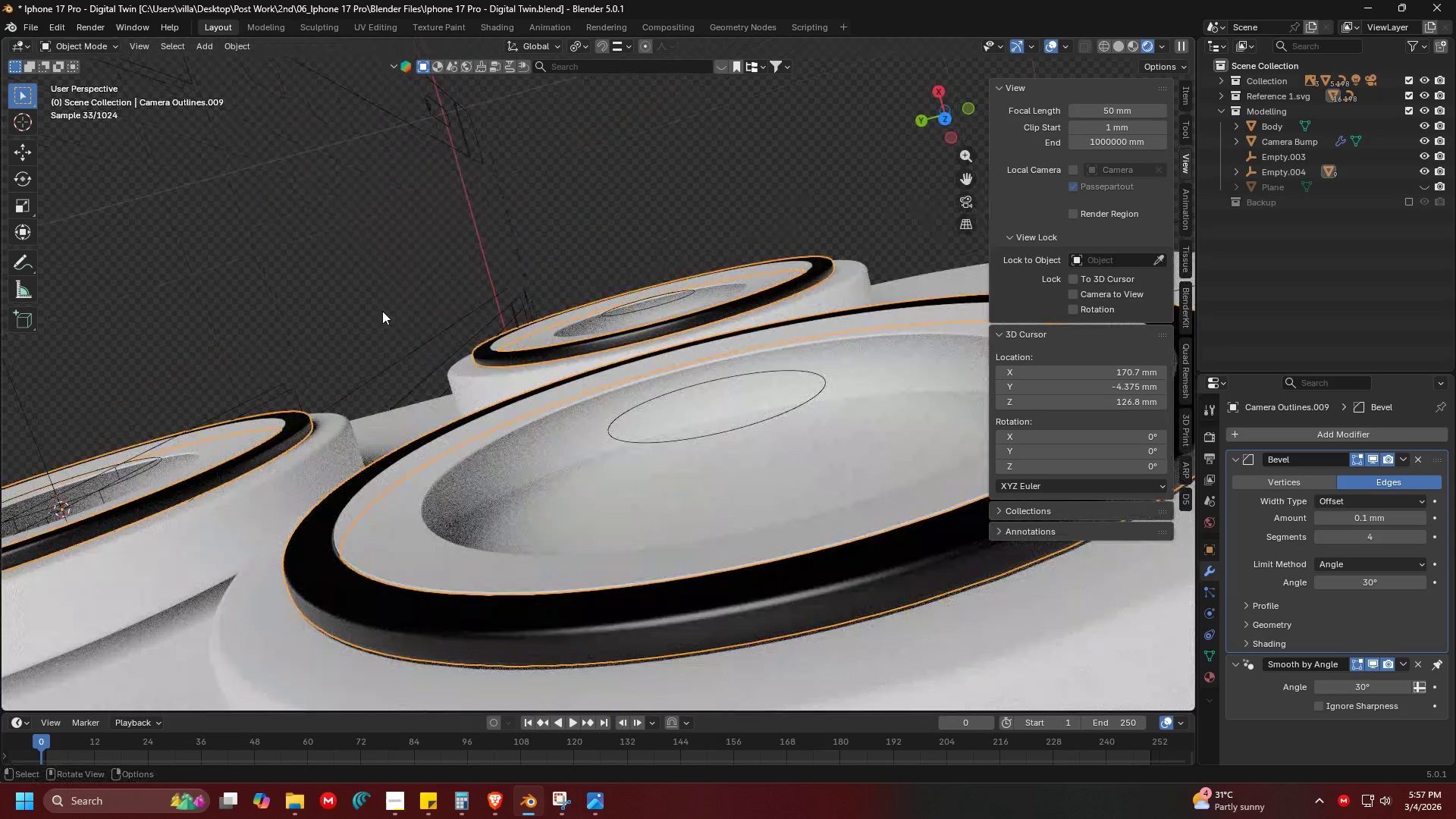 
hold_key(key=ShiftLeft, duration=0.41)
 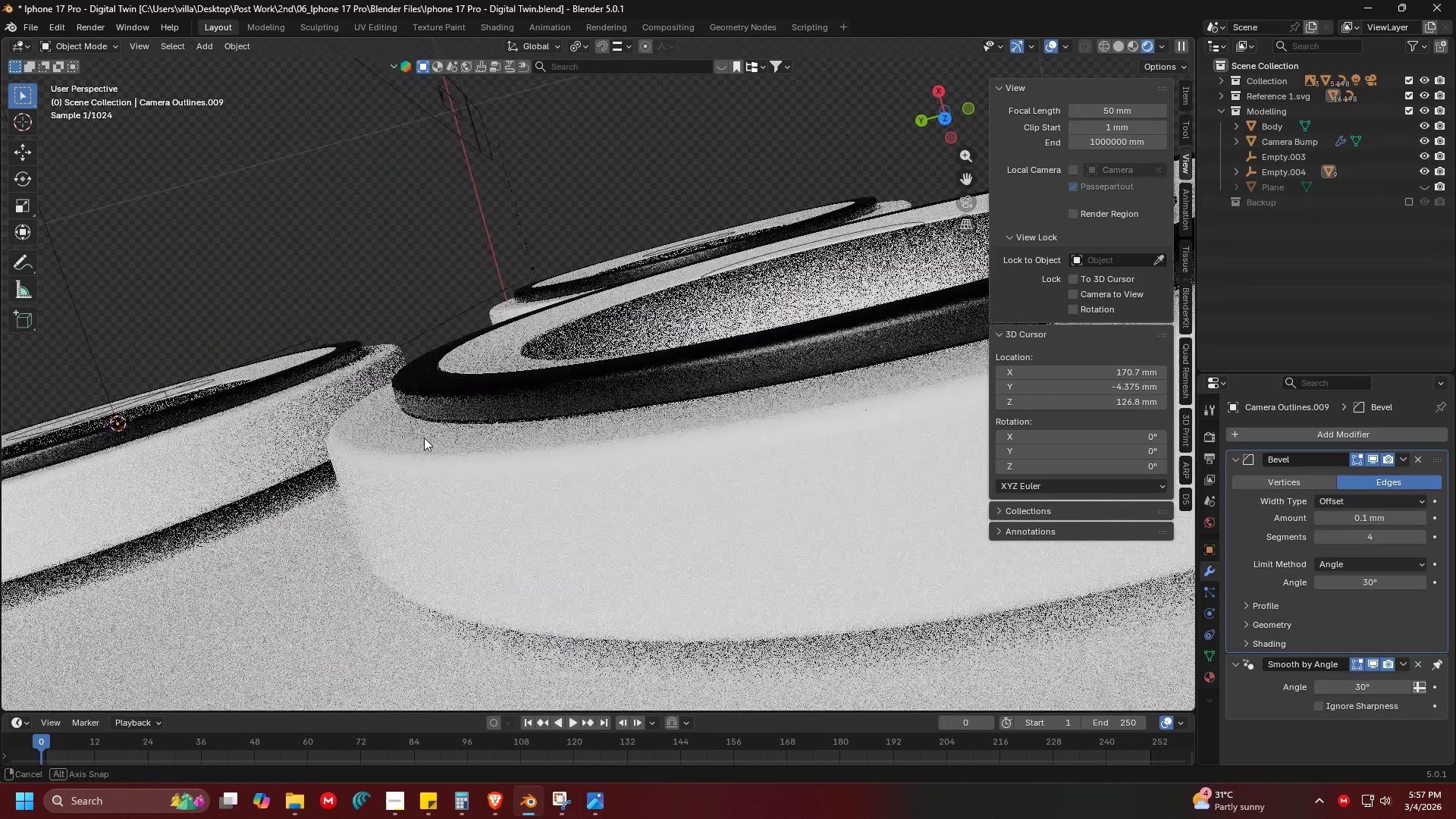 
key(Shift+ShiftLeft)
 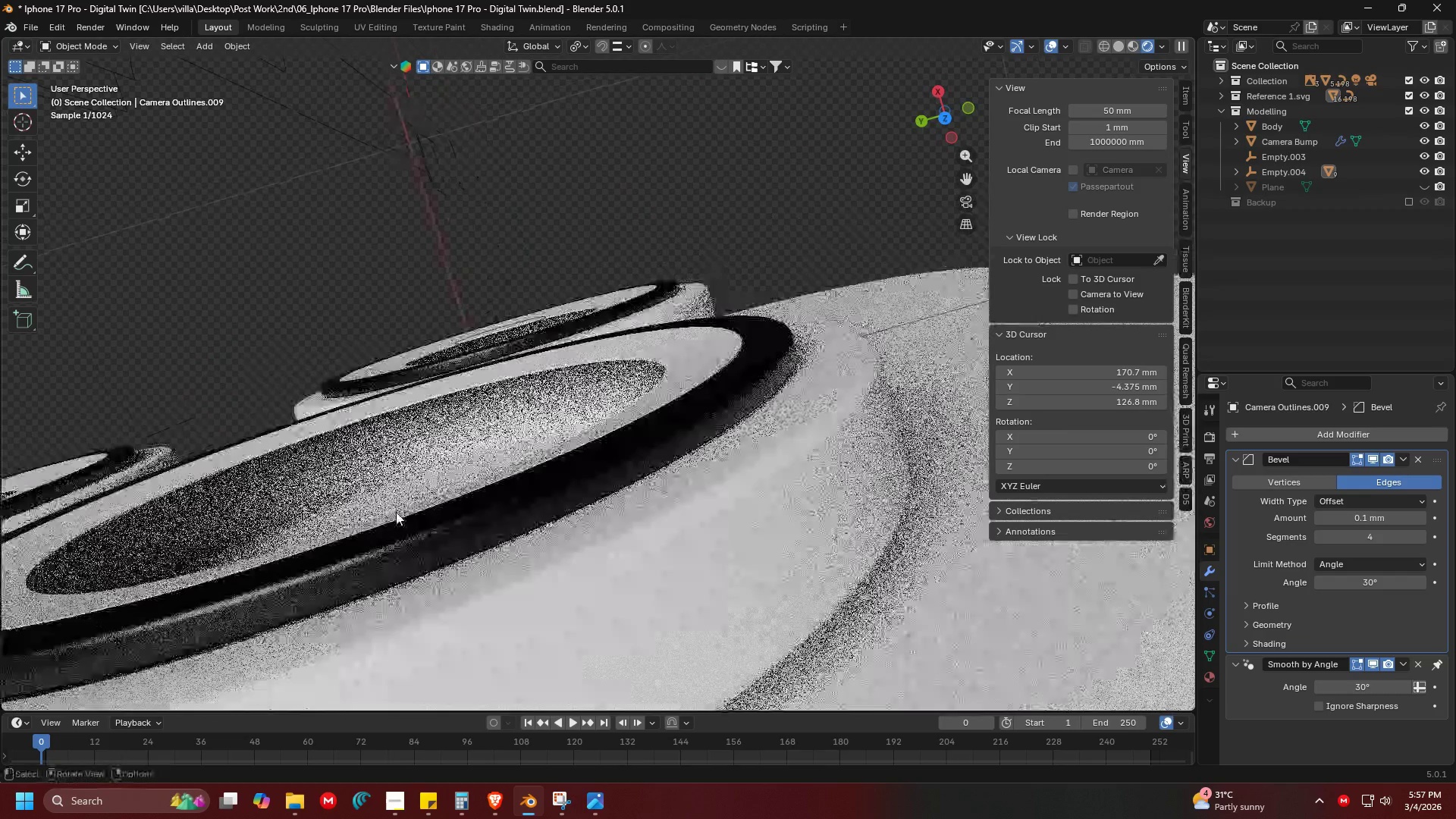 
hold_key(key=ShiftLeft, duration=0.33)
 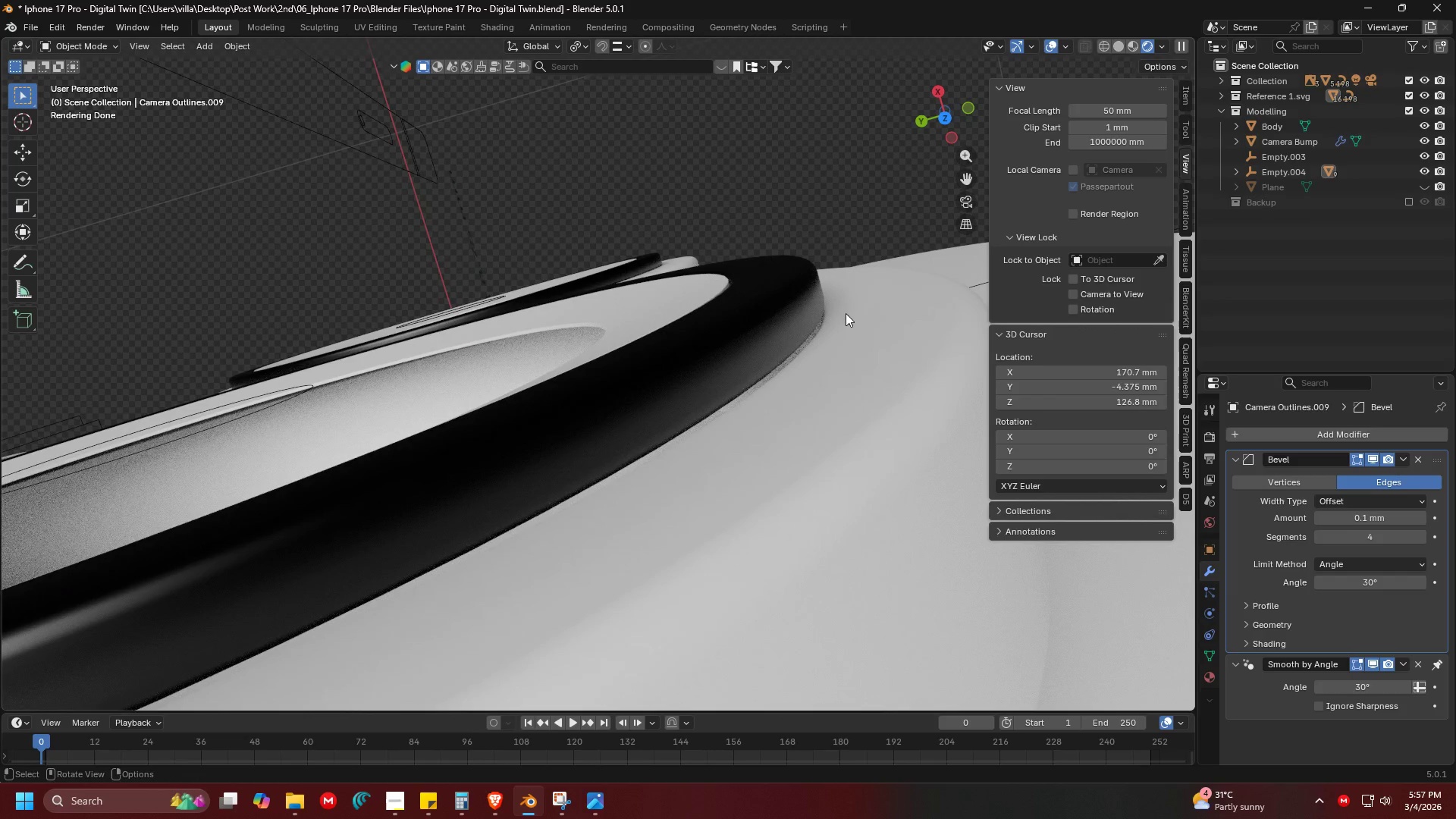 
scroll: coordinate [642, 469], scroll_direction: up, amount: 1.0
 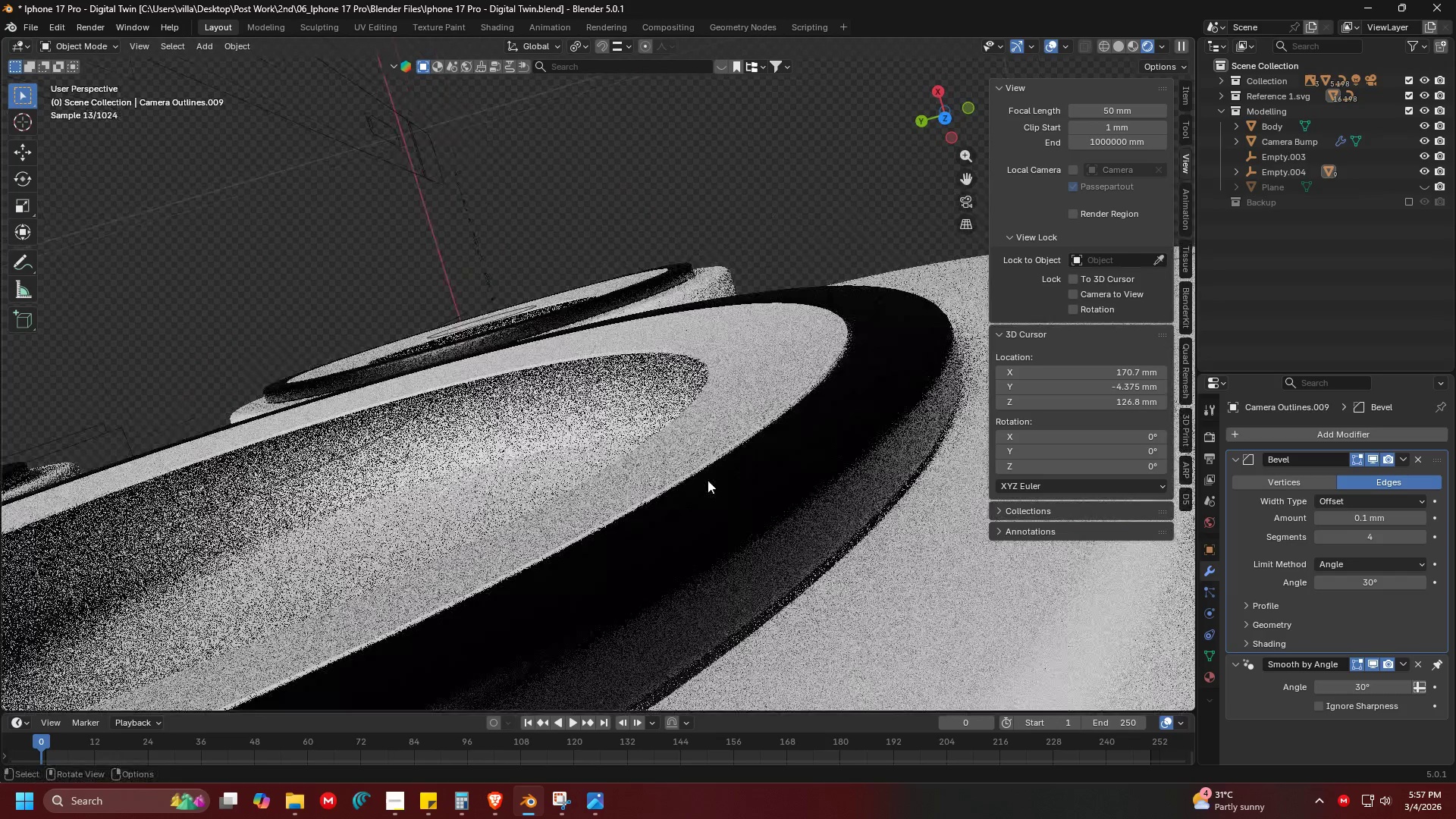 
key(Alt+AltLeft)
 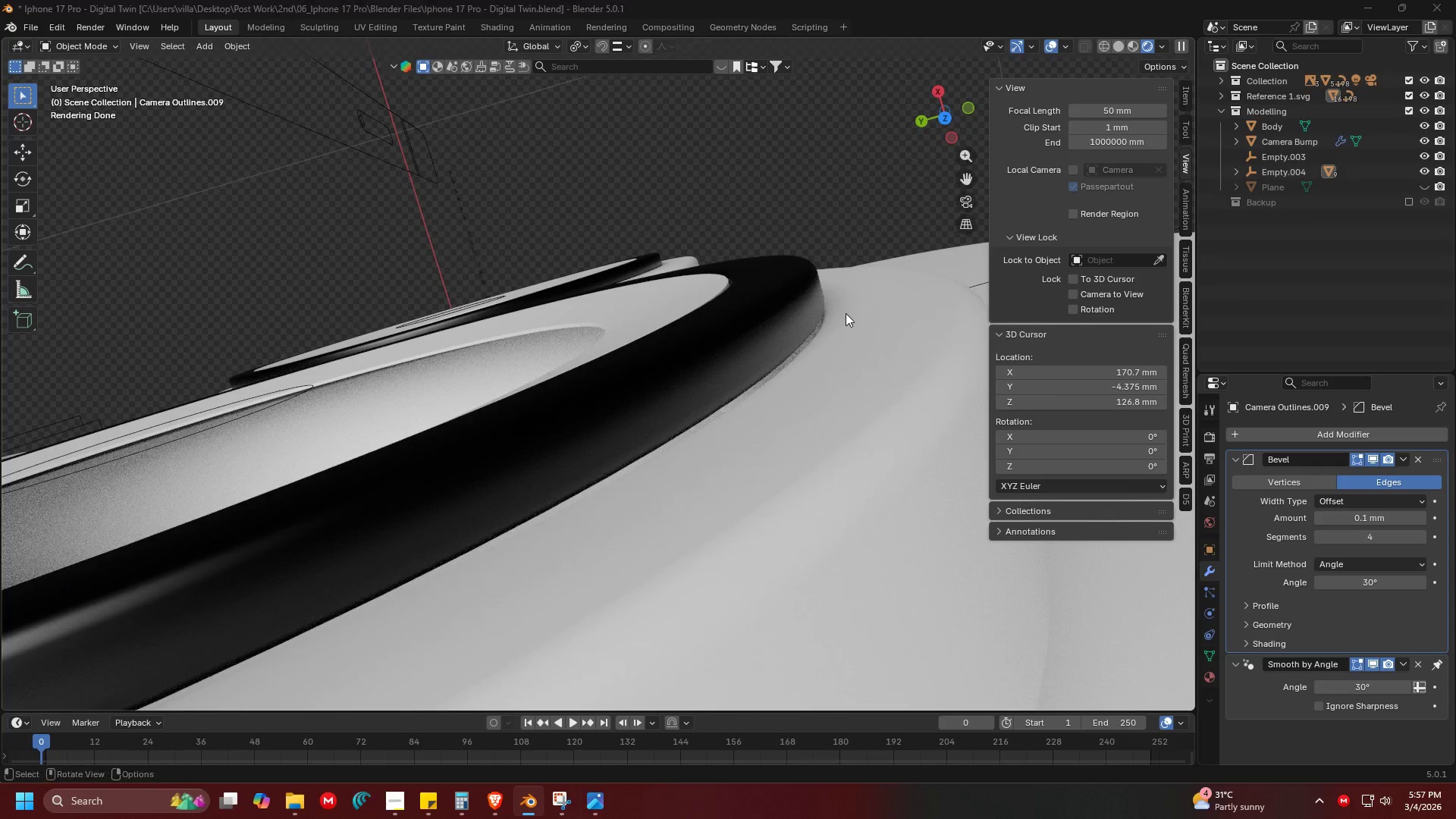 
key(Alt+Tab)
 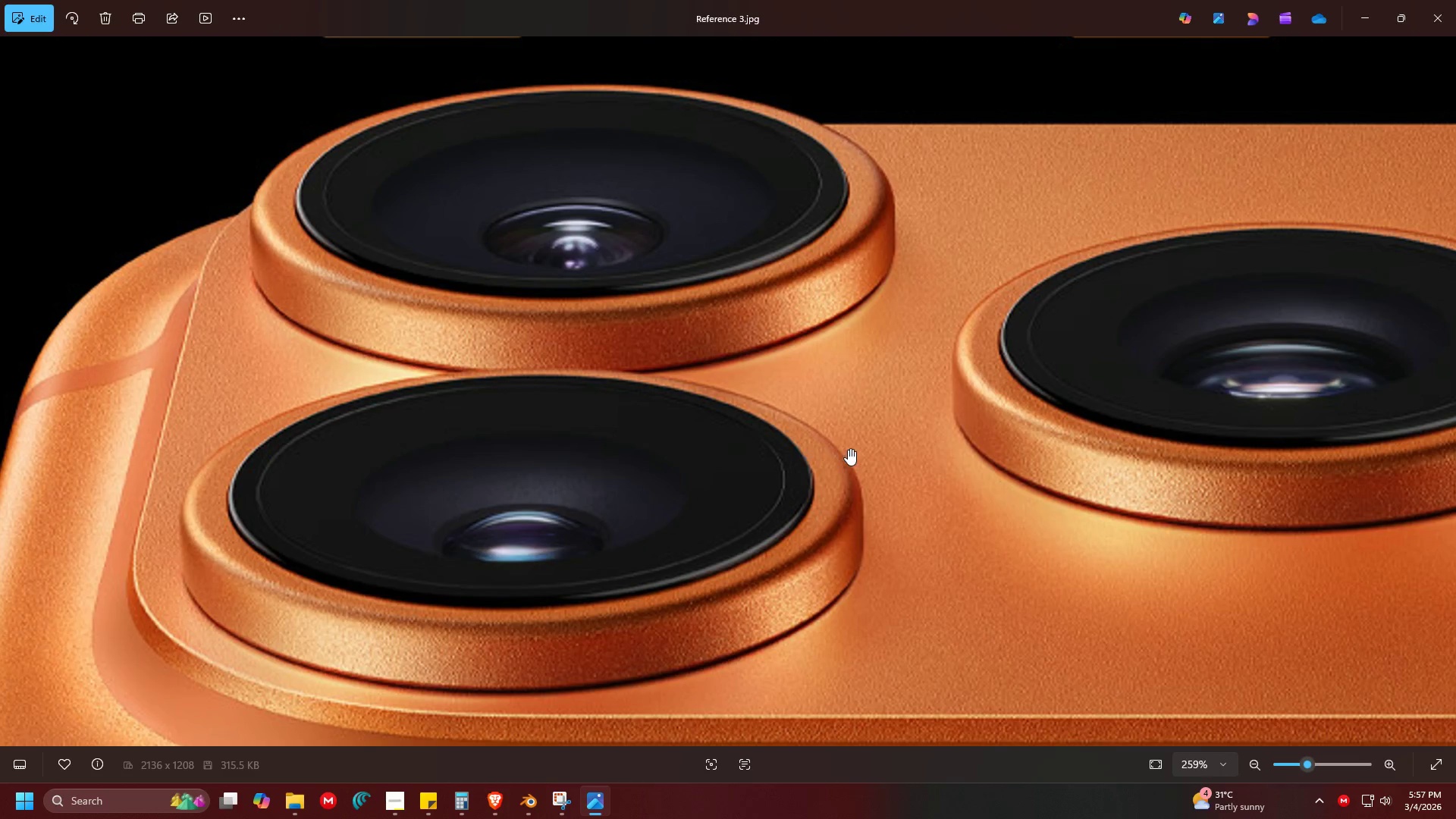 
key(Alt+AltLeft)
 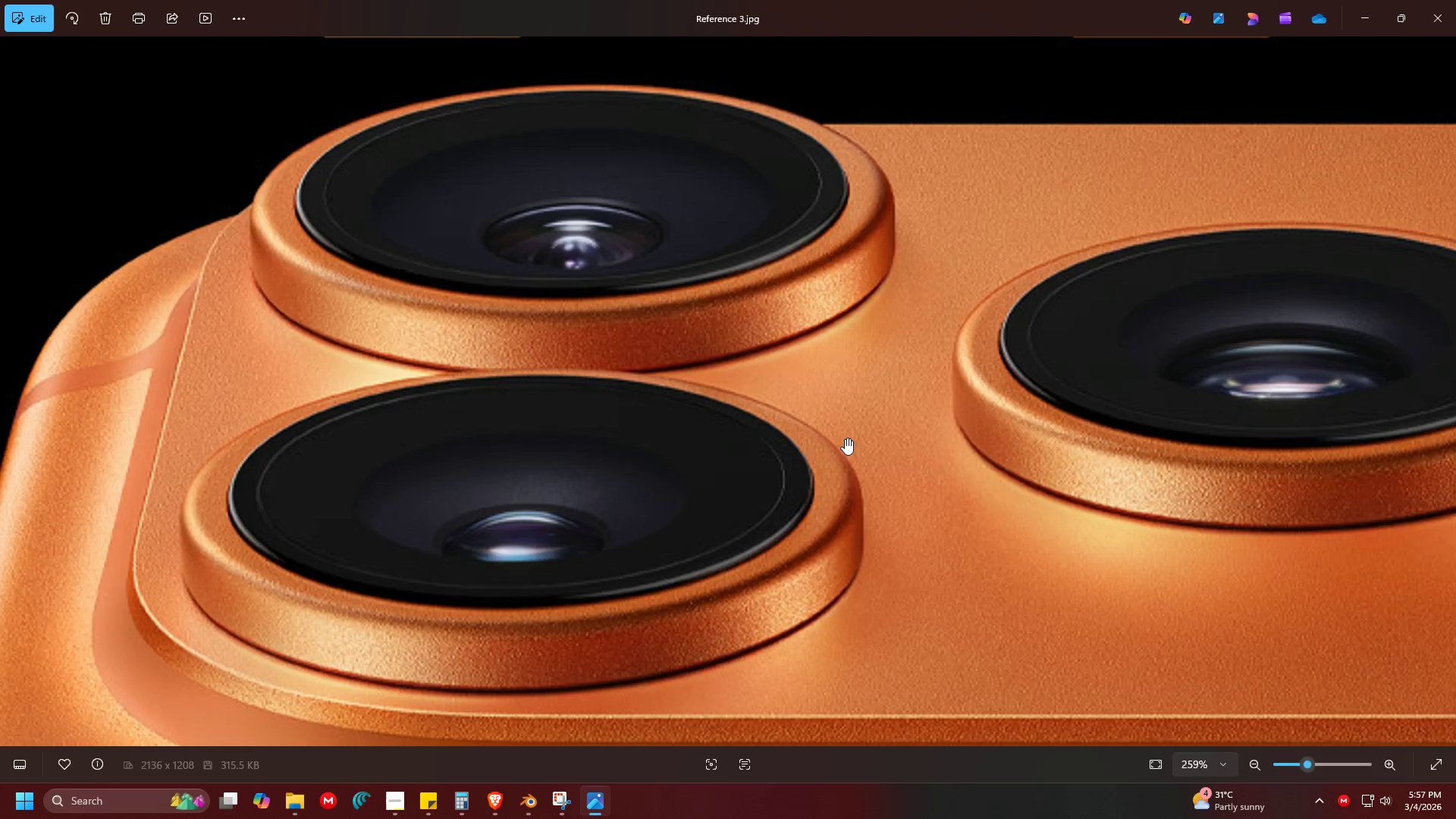 
key(Alt+Tab)
 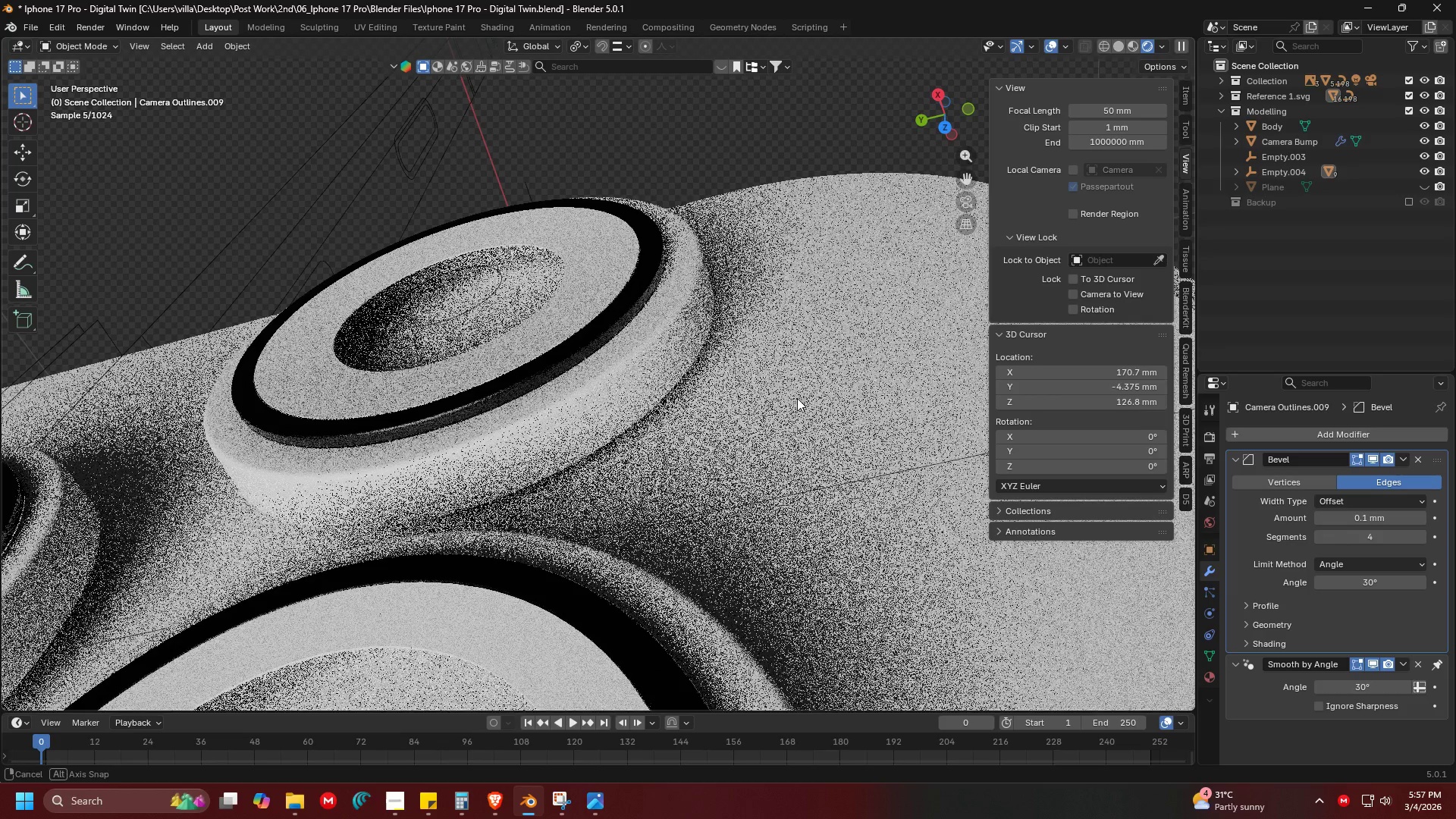 
key(Shift+ShiftLeft)
 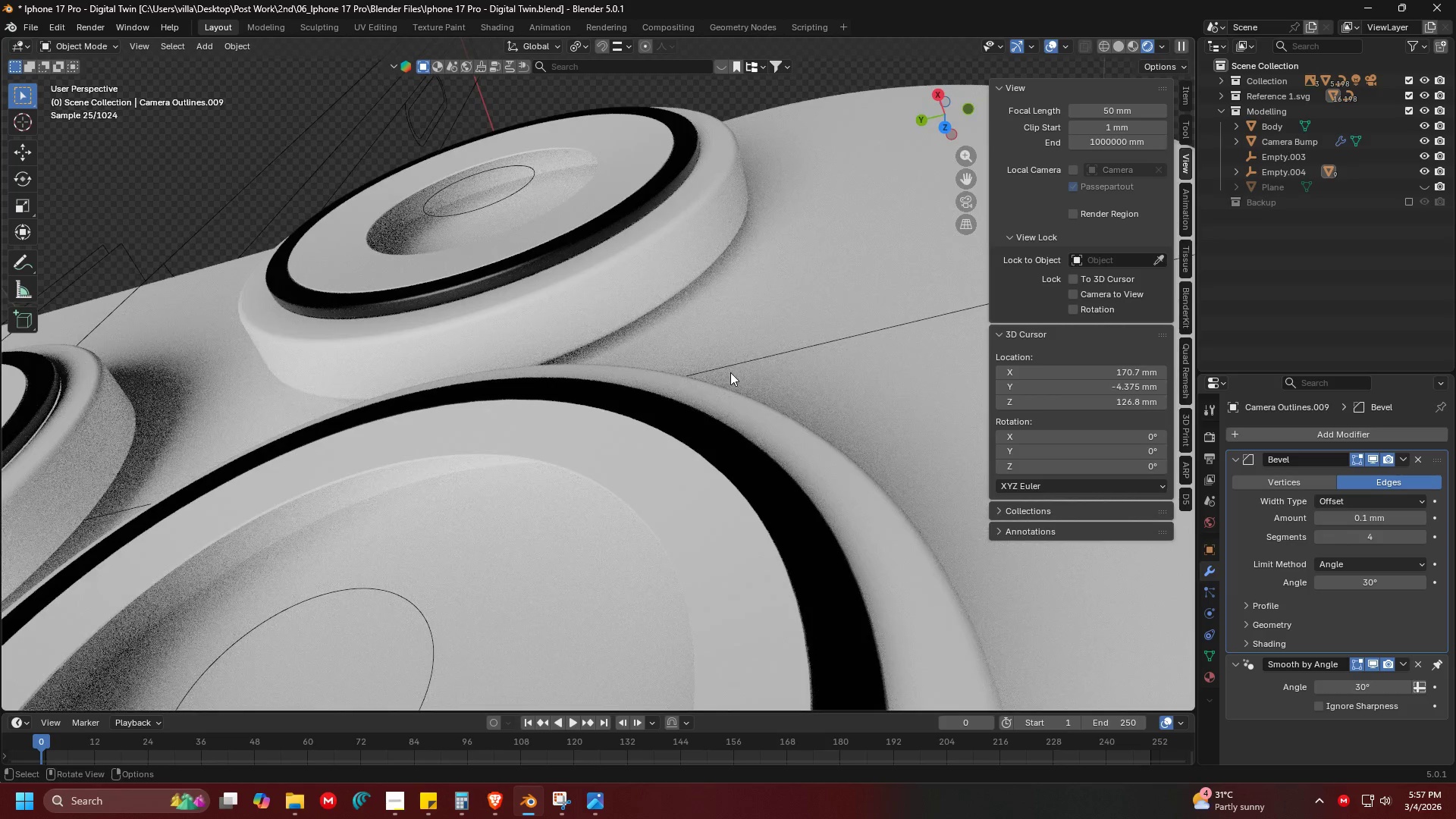 
hold_key(key=ShiftLeft, duration=0.34)
 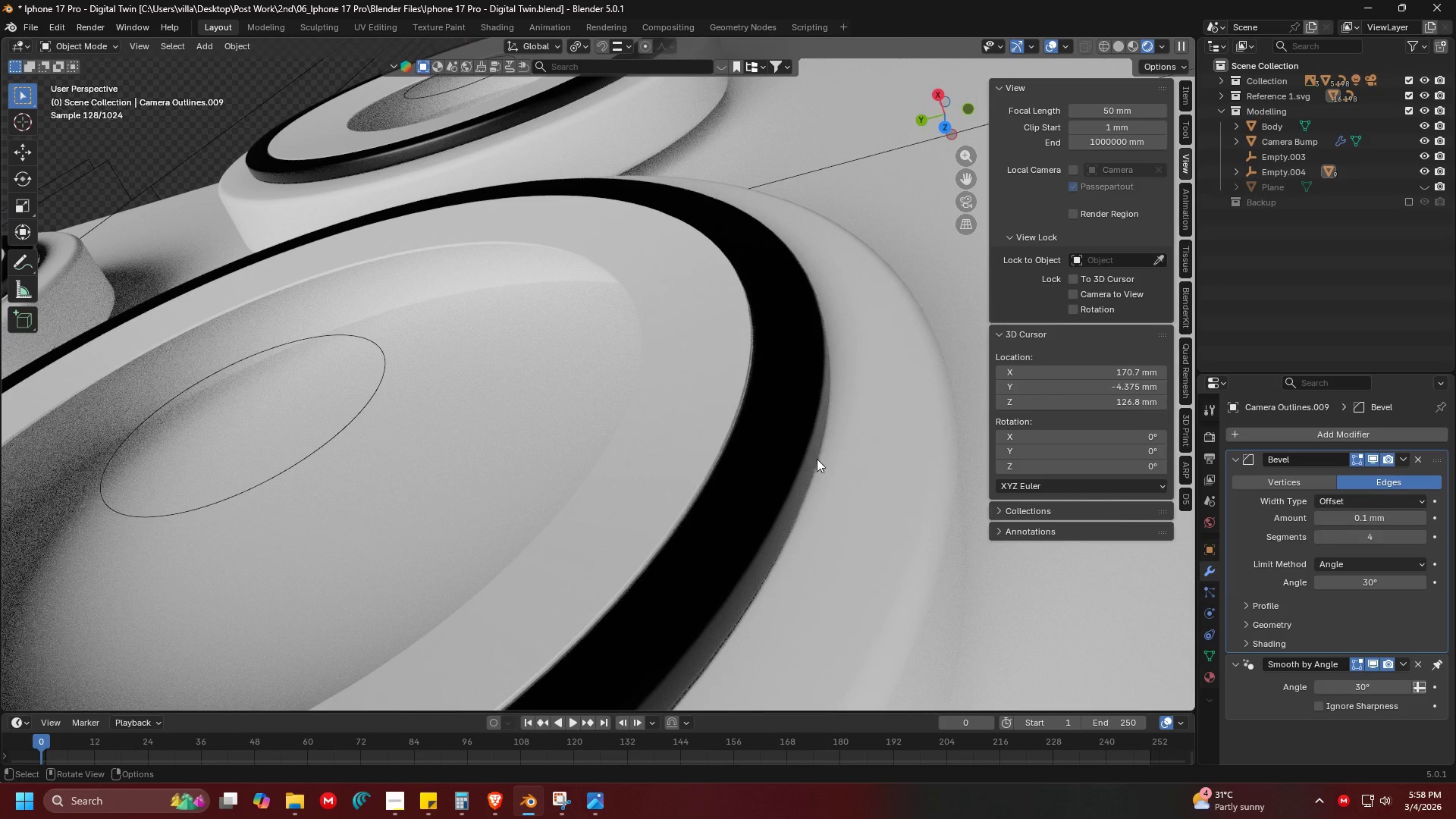 
key(Alt+AltLeft)
 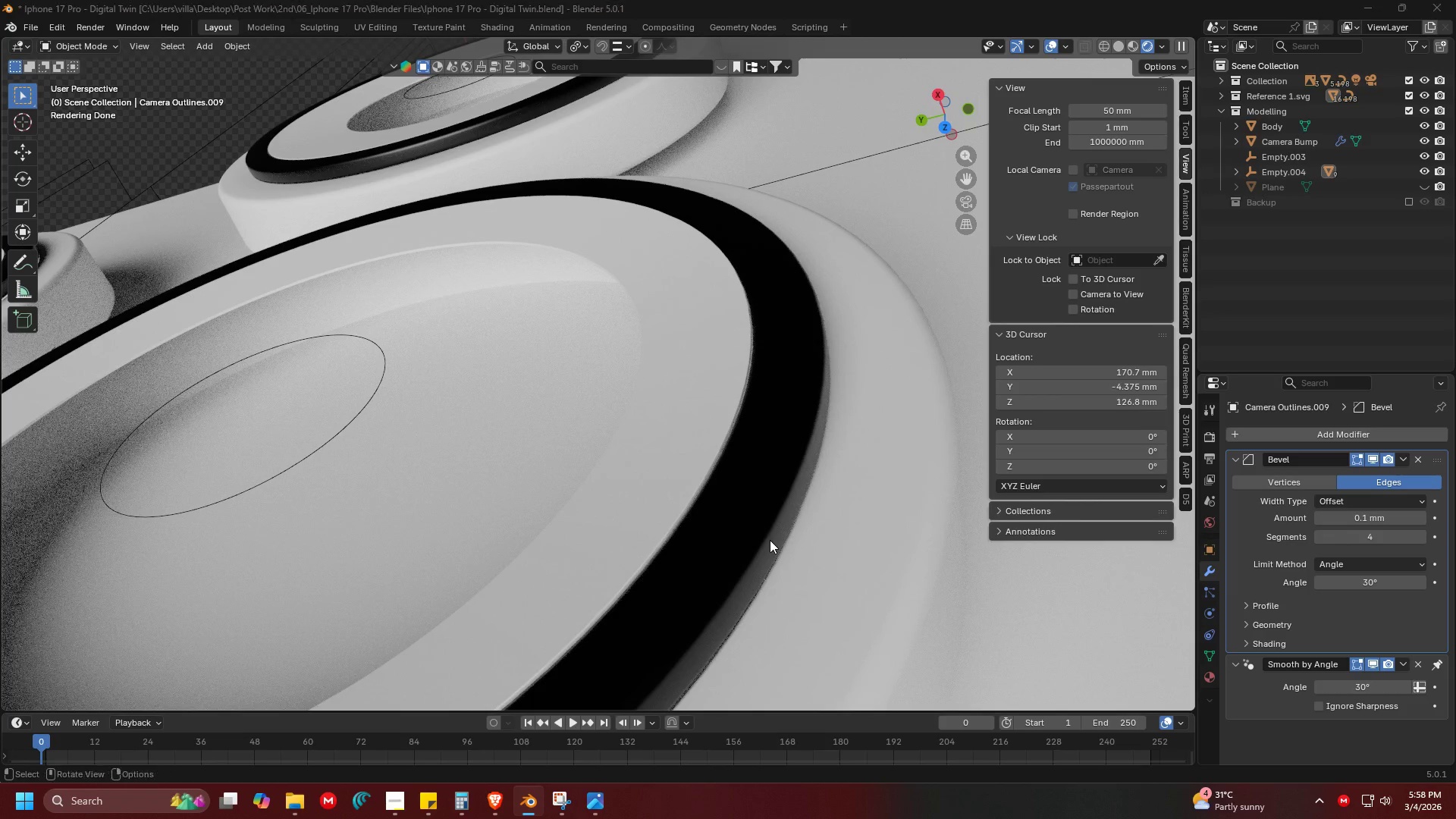 
key(Alt+Tab)
 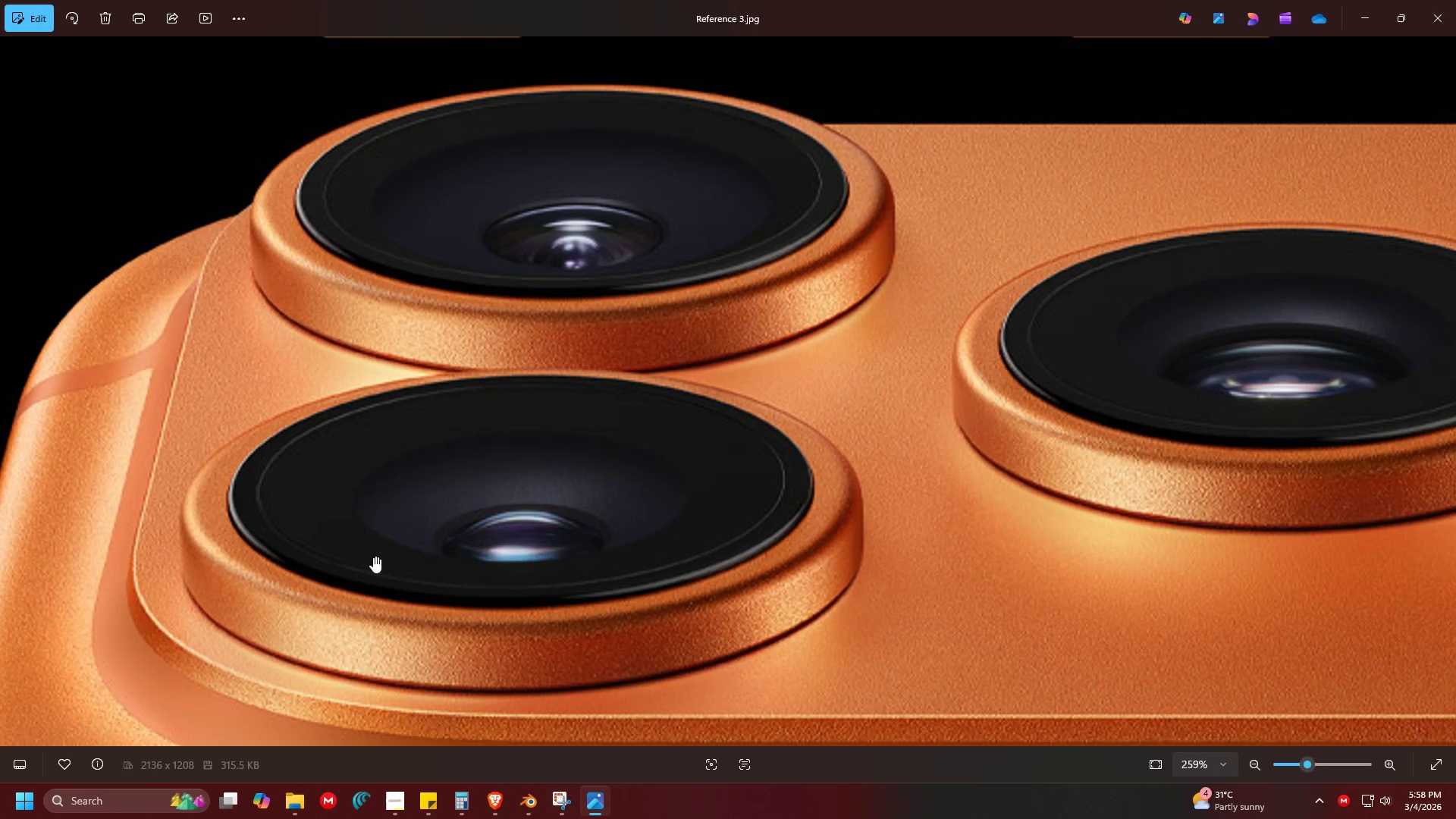 
key(Alt+AltLeft)
 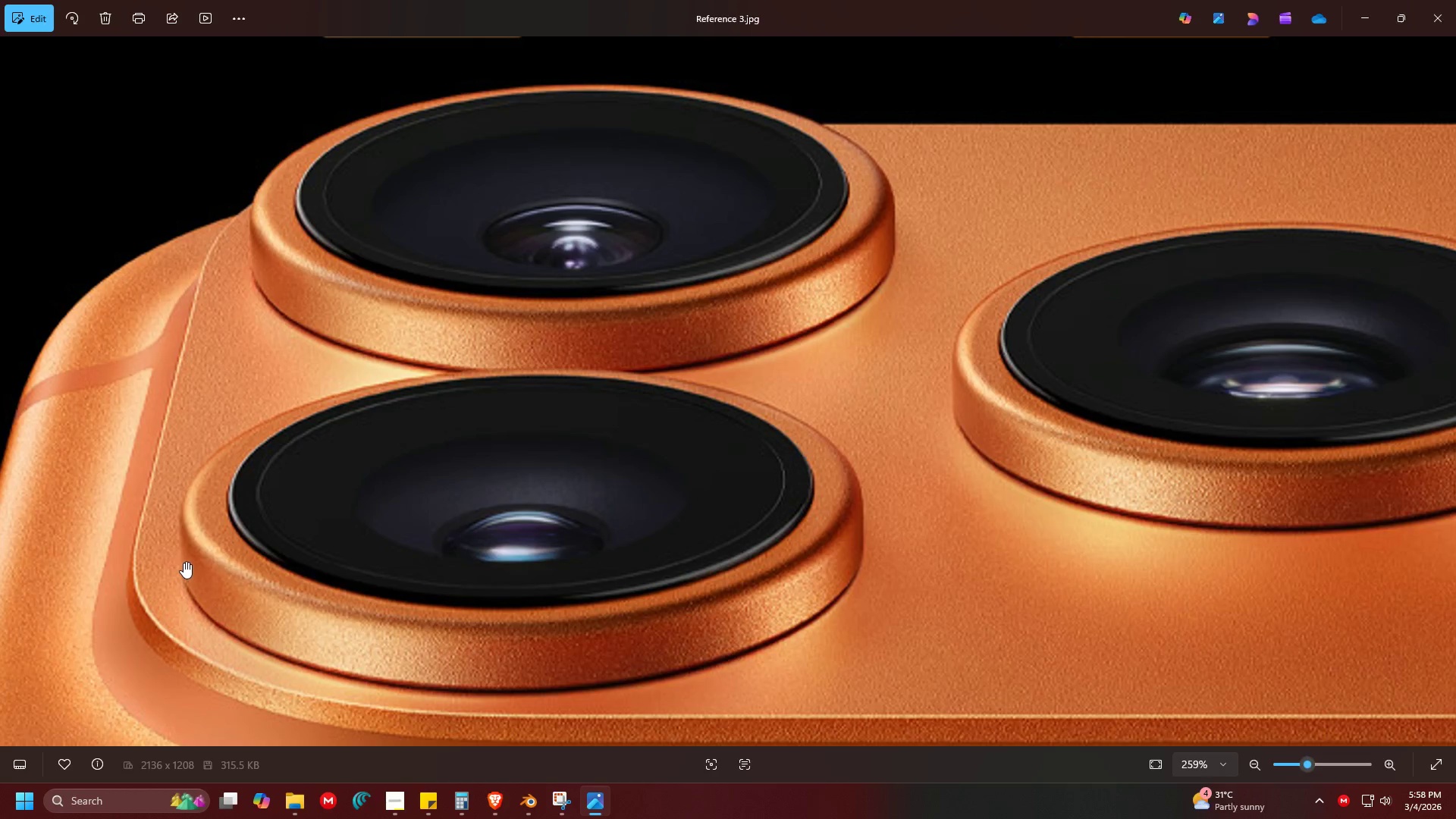 
key(Alt+Tab)
 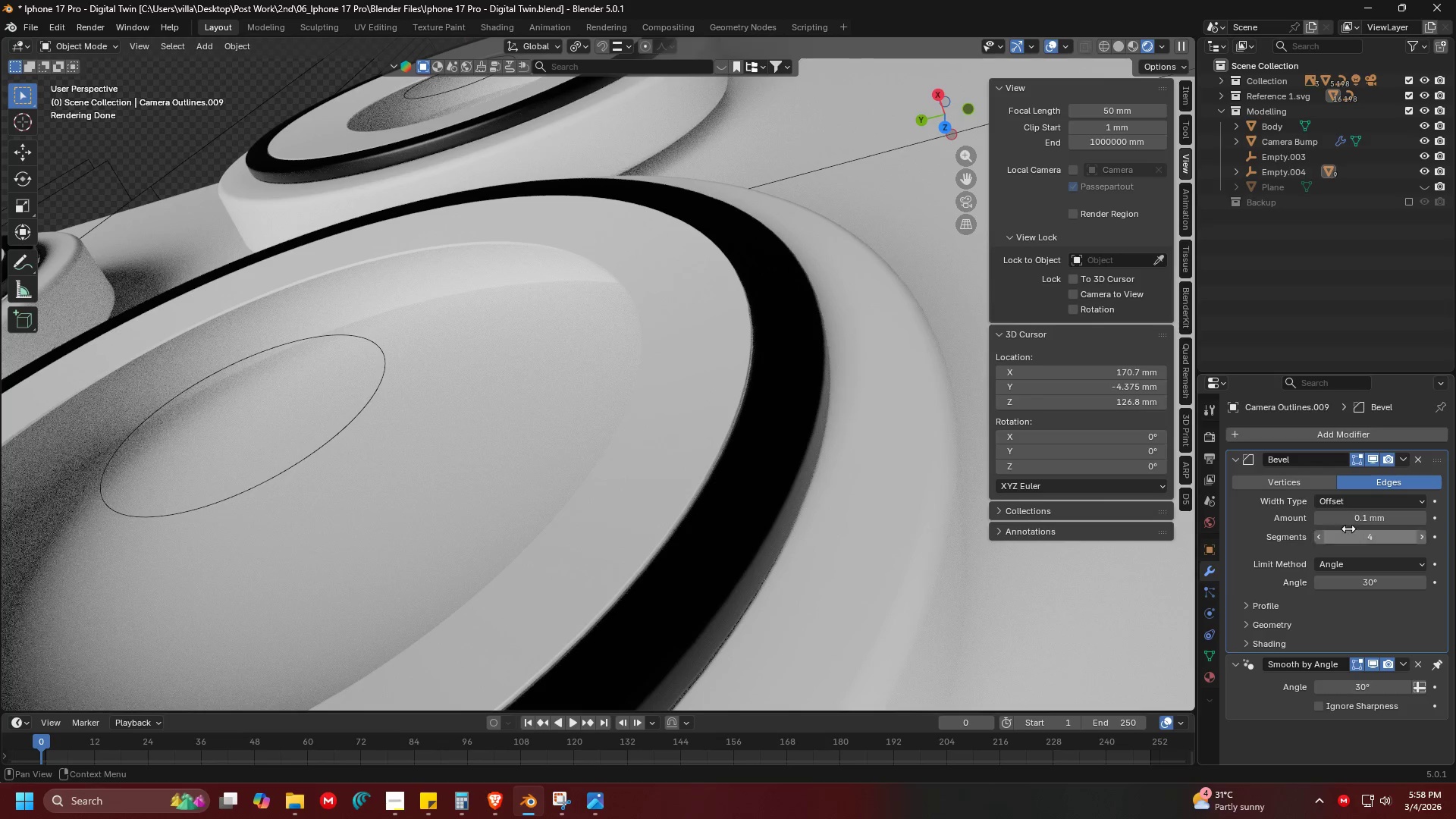 
left_click([1356, 519])
 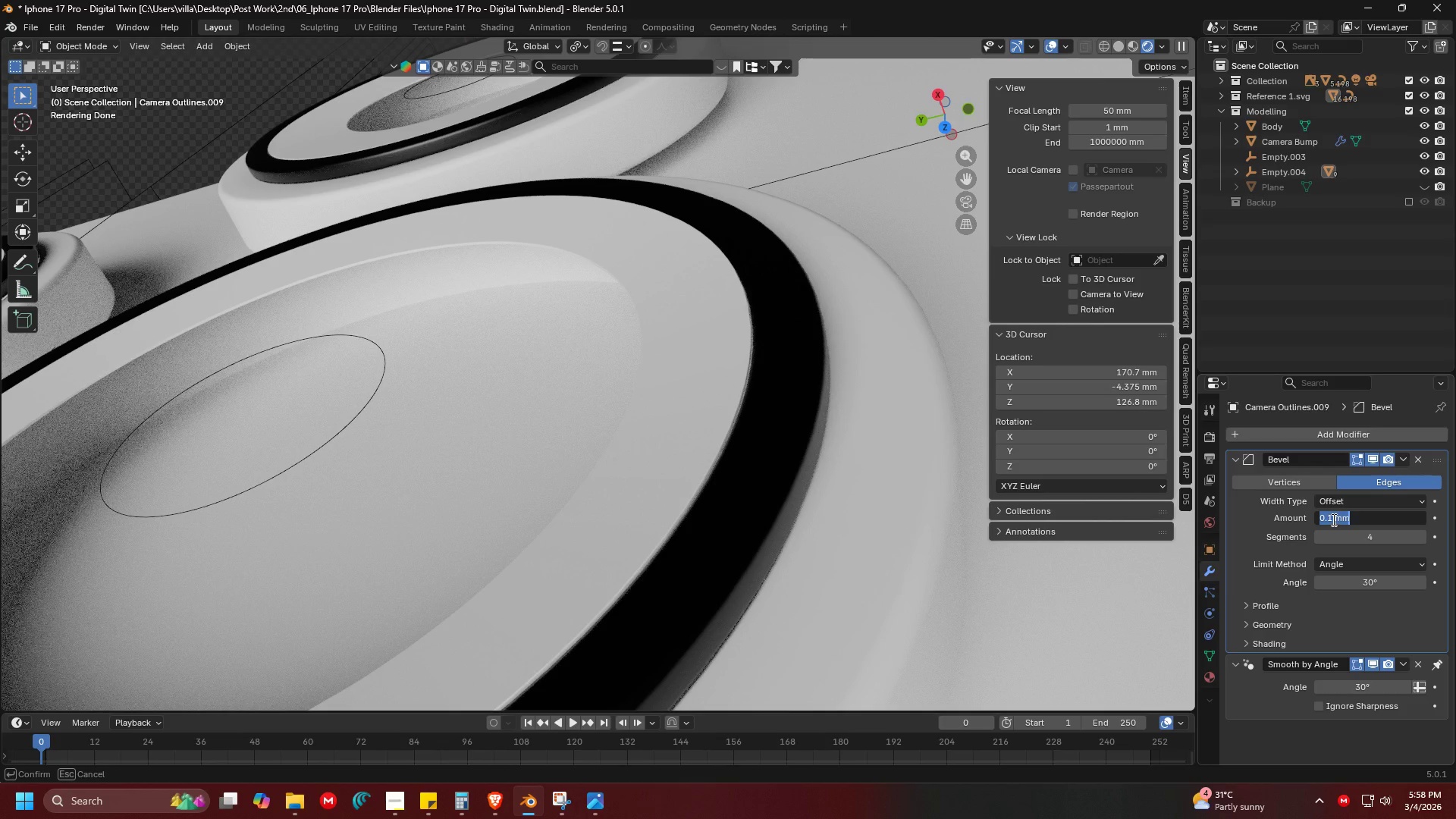 
left_click([1330, 518])
 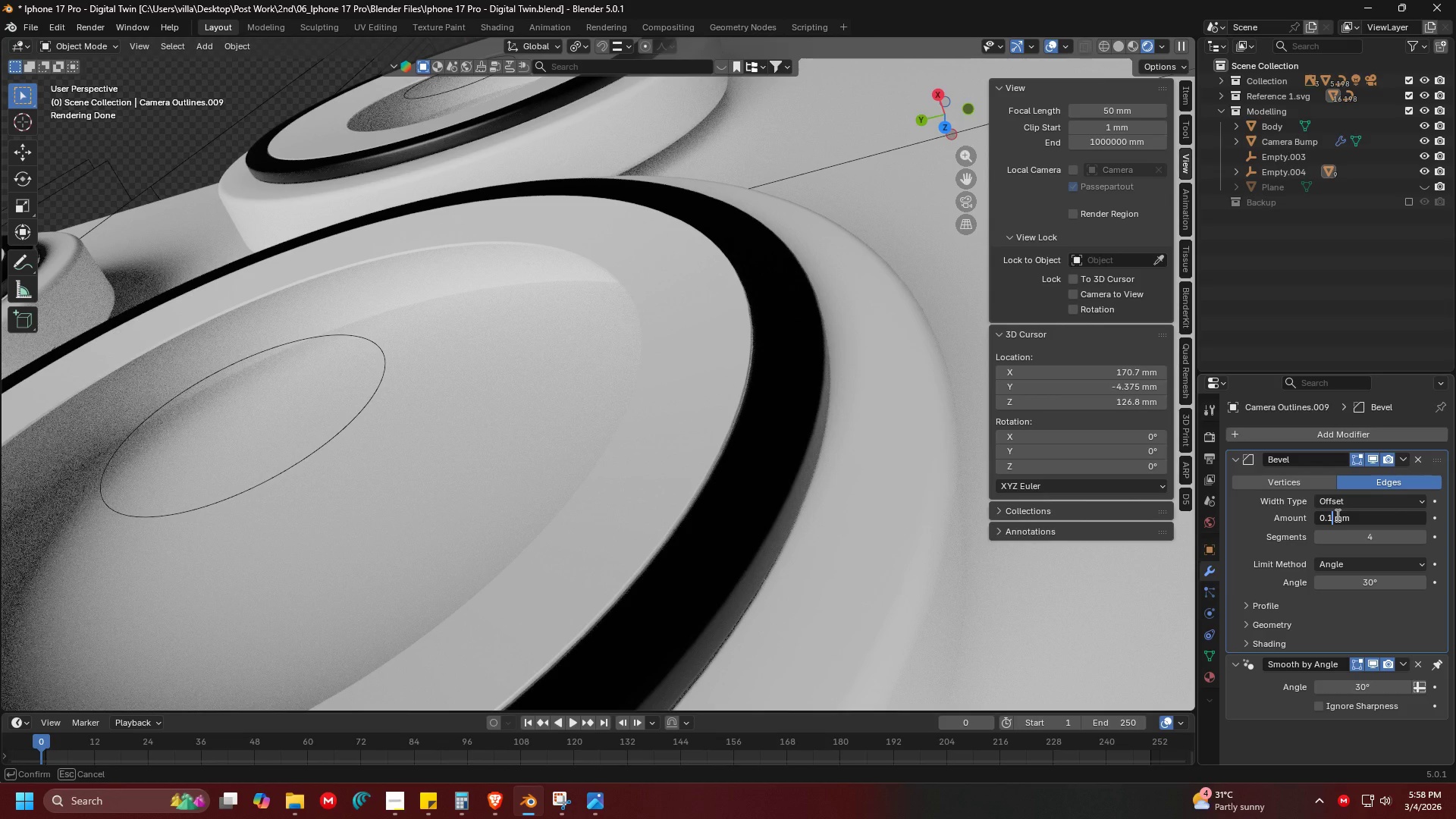 
key(Backspace)
 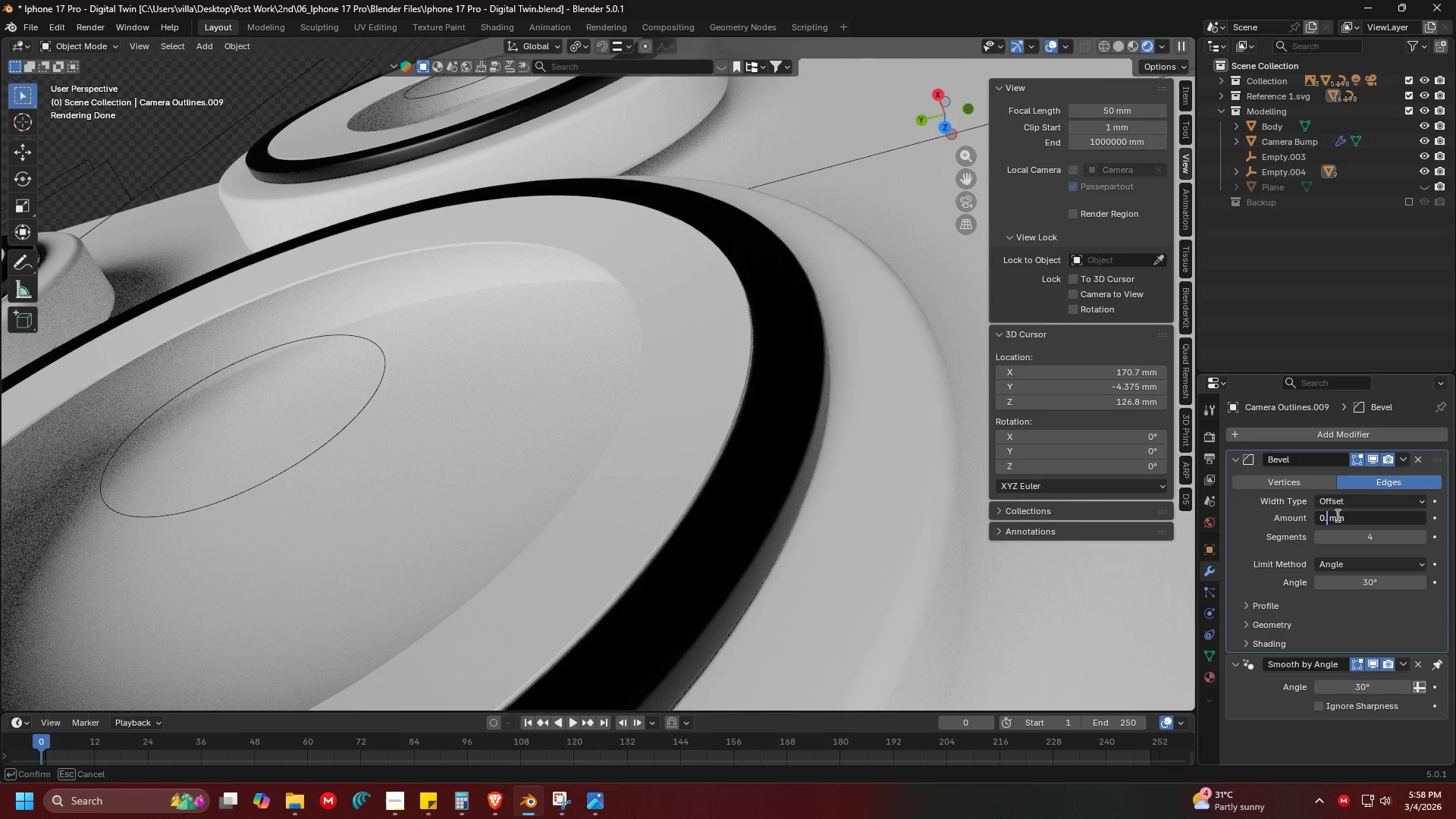 
key(2)
 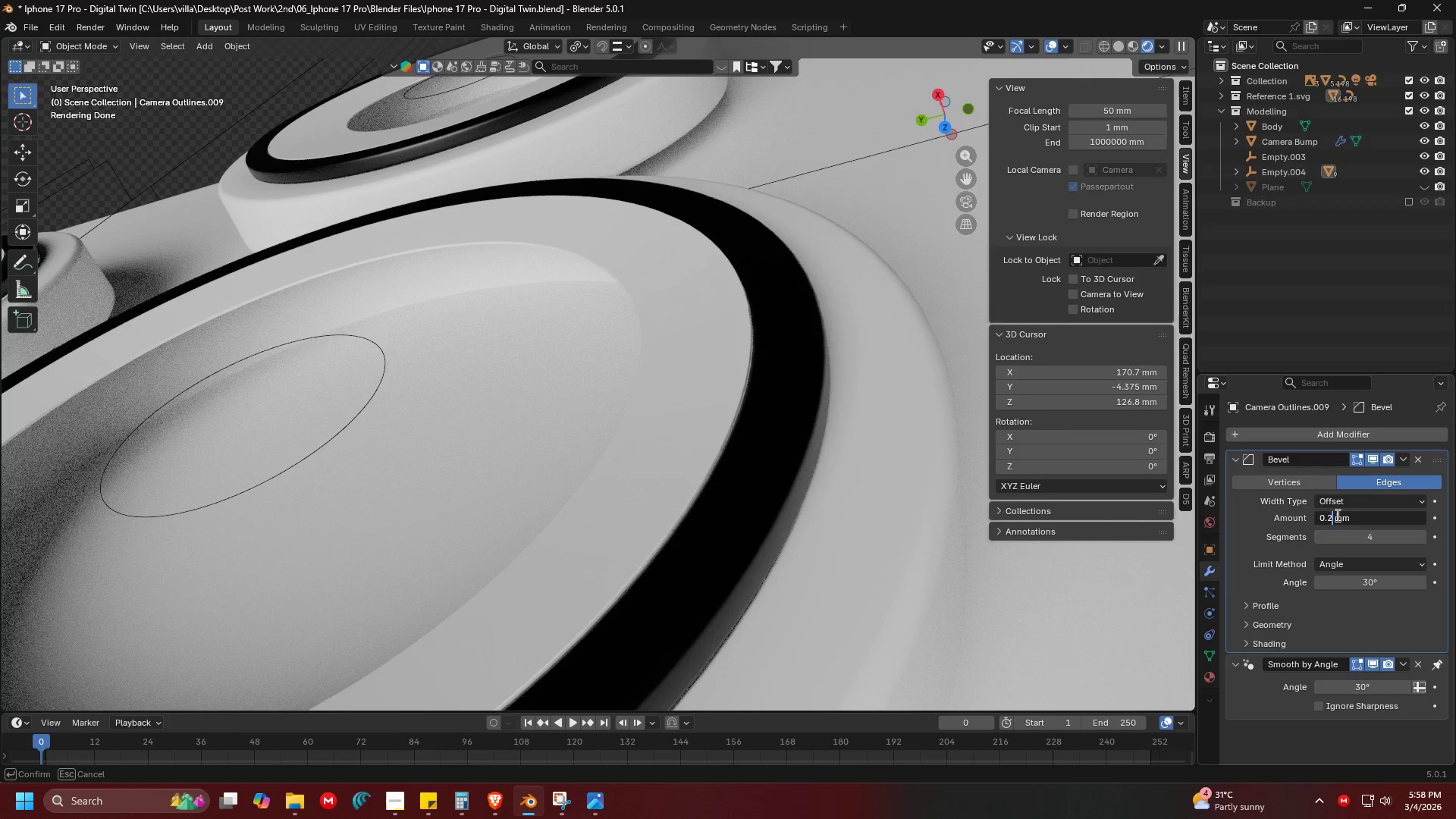 
key(Enter)
 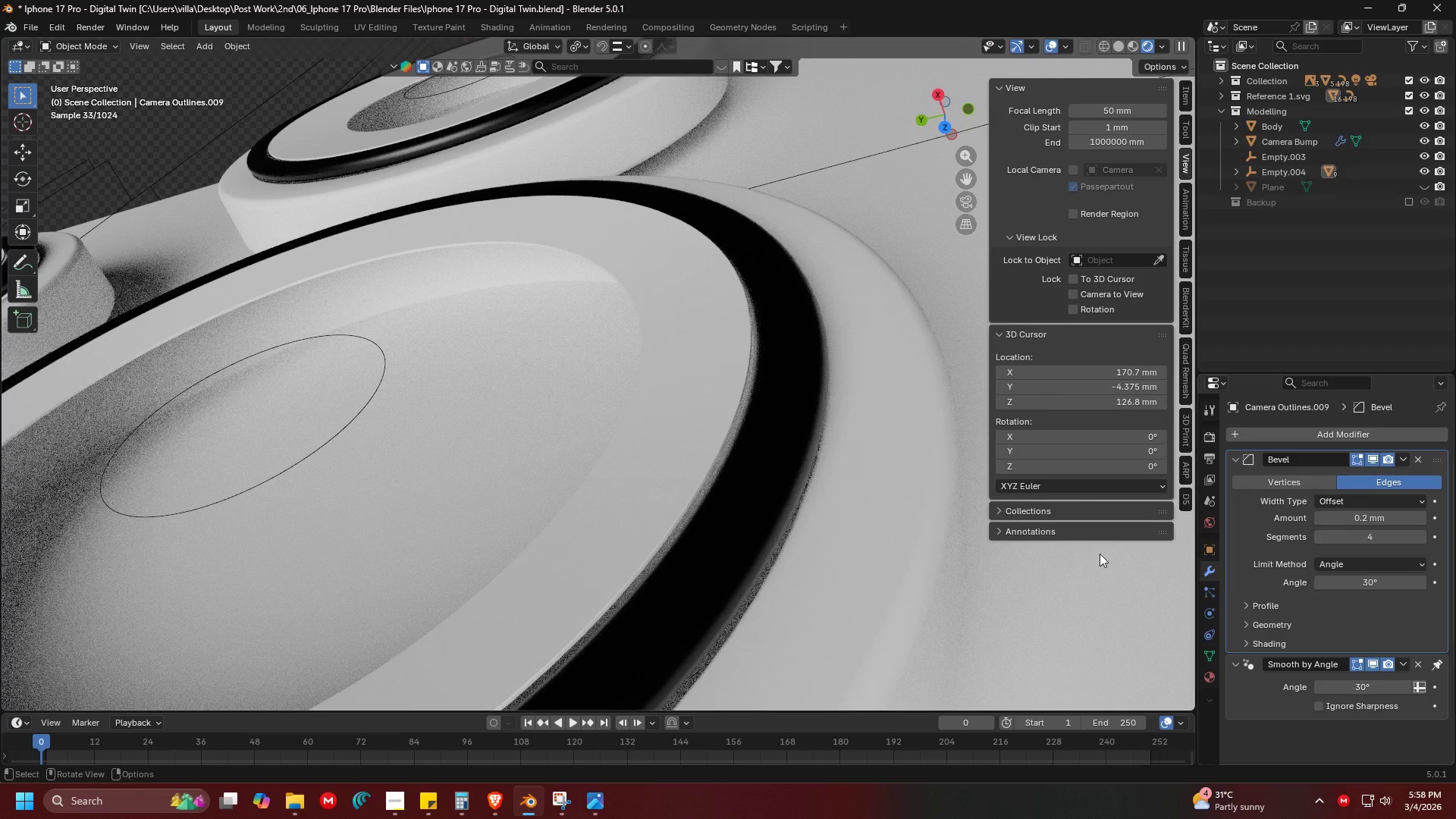 
scroll: coordinate [608, 406], scroll_direction: down, amount: 2.0
 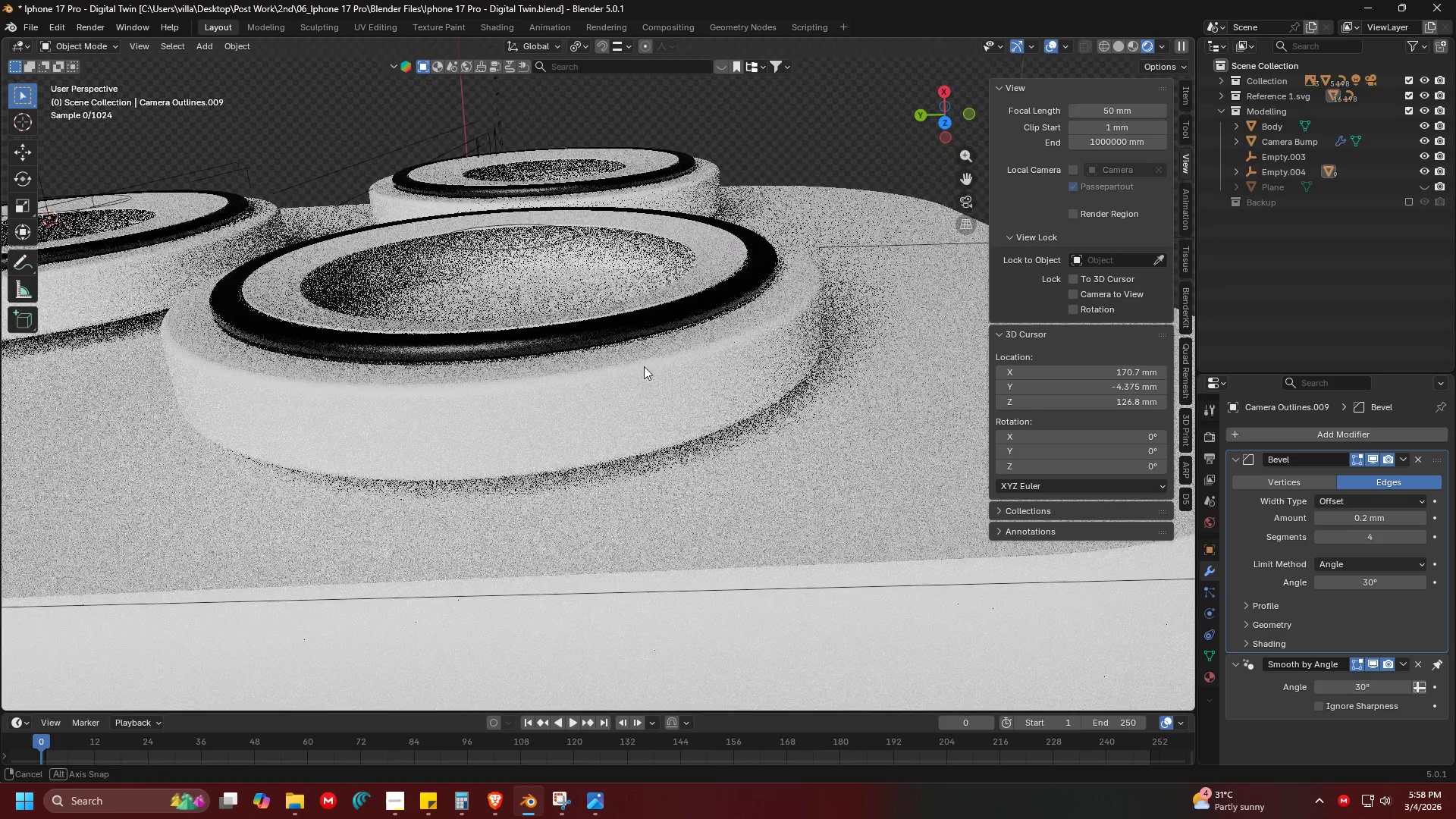 
hold_key(key=ShiftLeft, duration=0.36)
 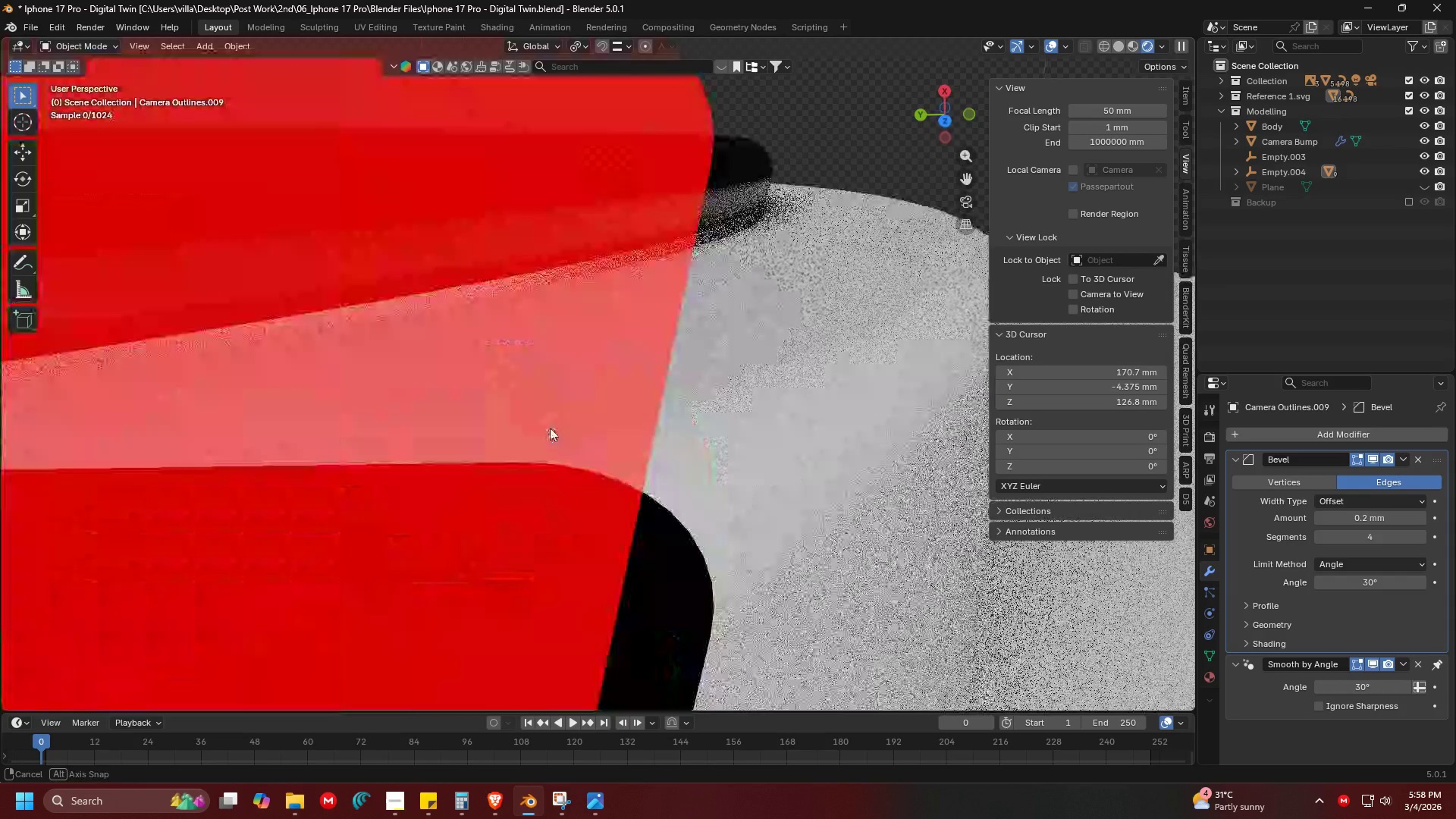 
scroll: coordinate [659, 354], scroll_direction: up, amount: 3.0
 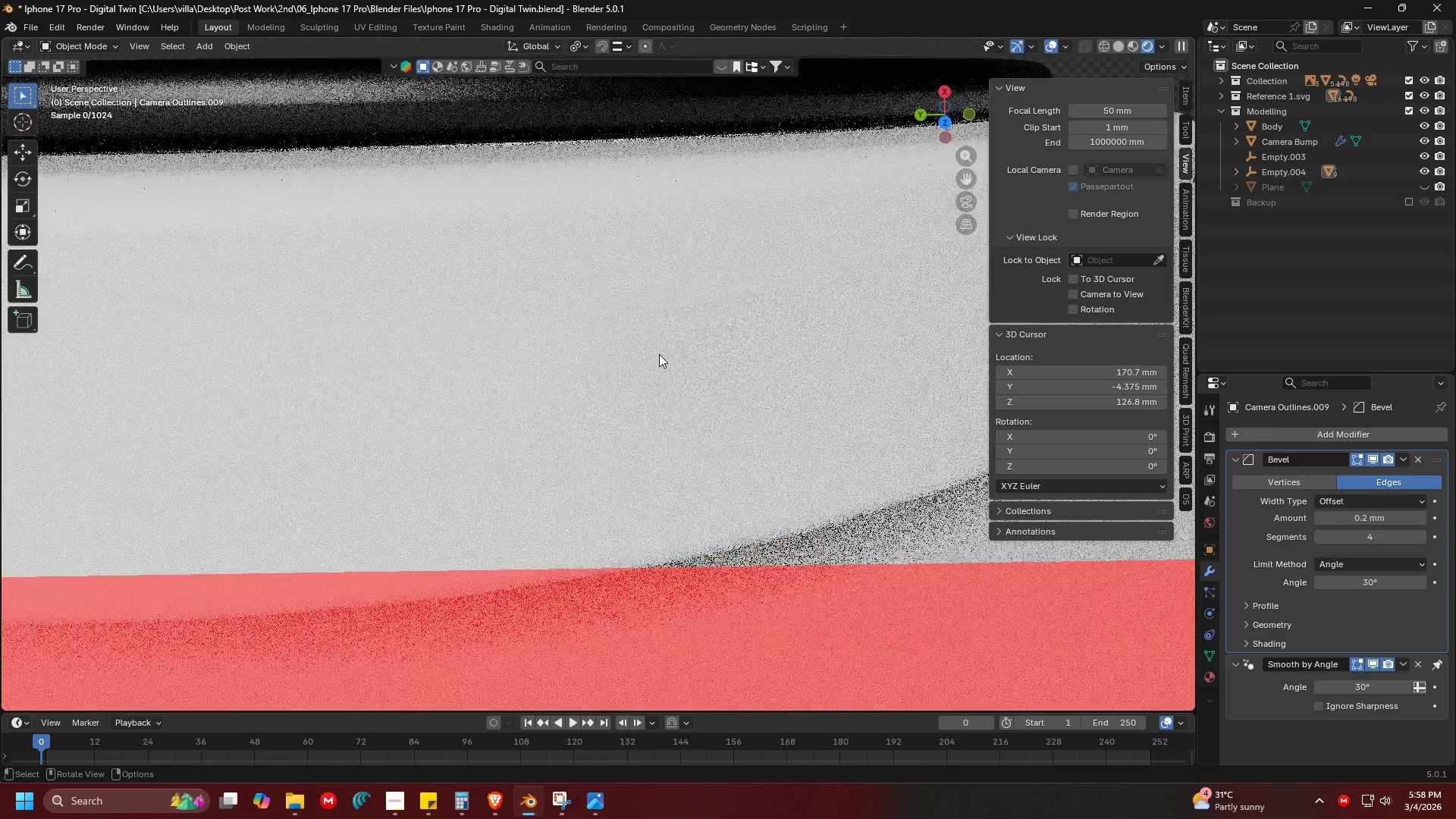 
hold_key(key=ShiftLeft, duration=0.67)
 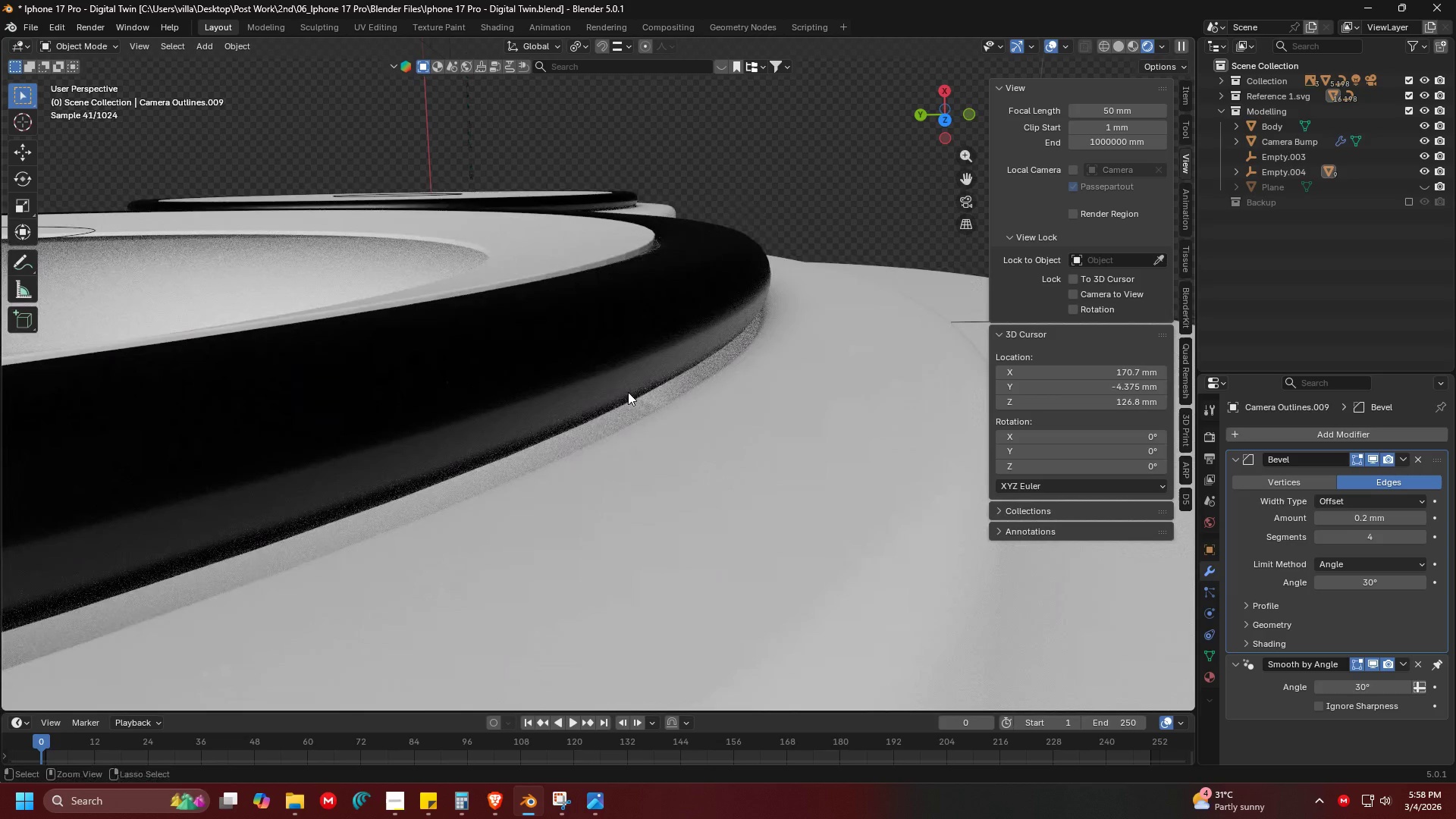 
hold_key(key=ShiftLeft, duration=5.92)
 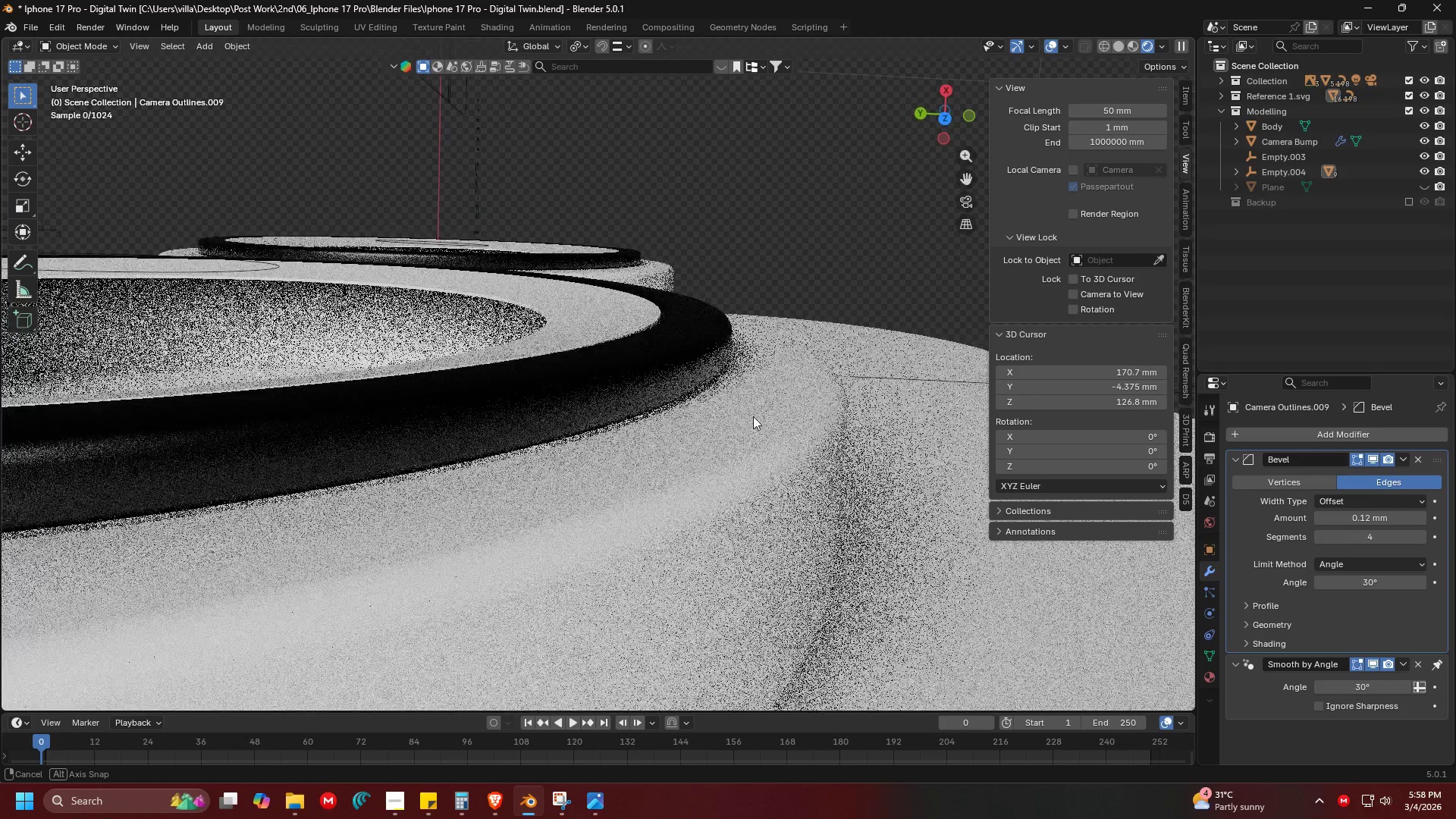 
hold_key(key=ControlLeft, duration=0.61)
 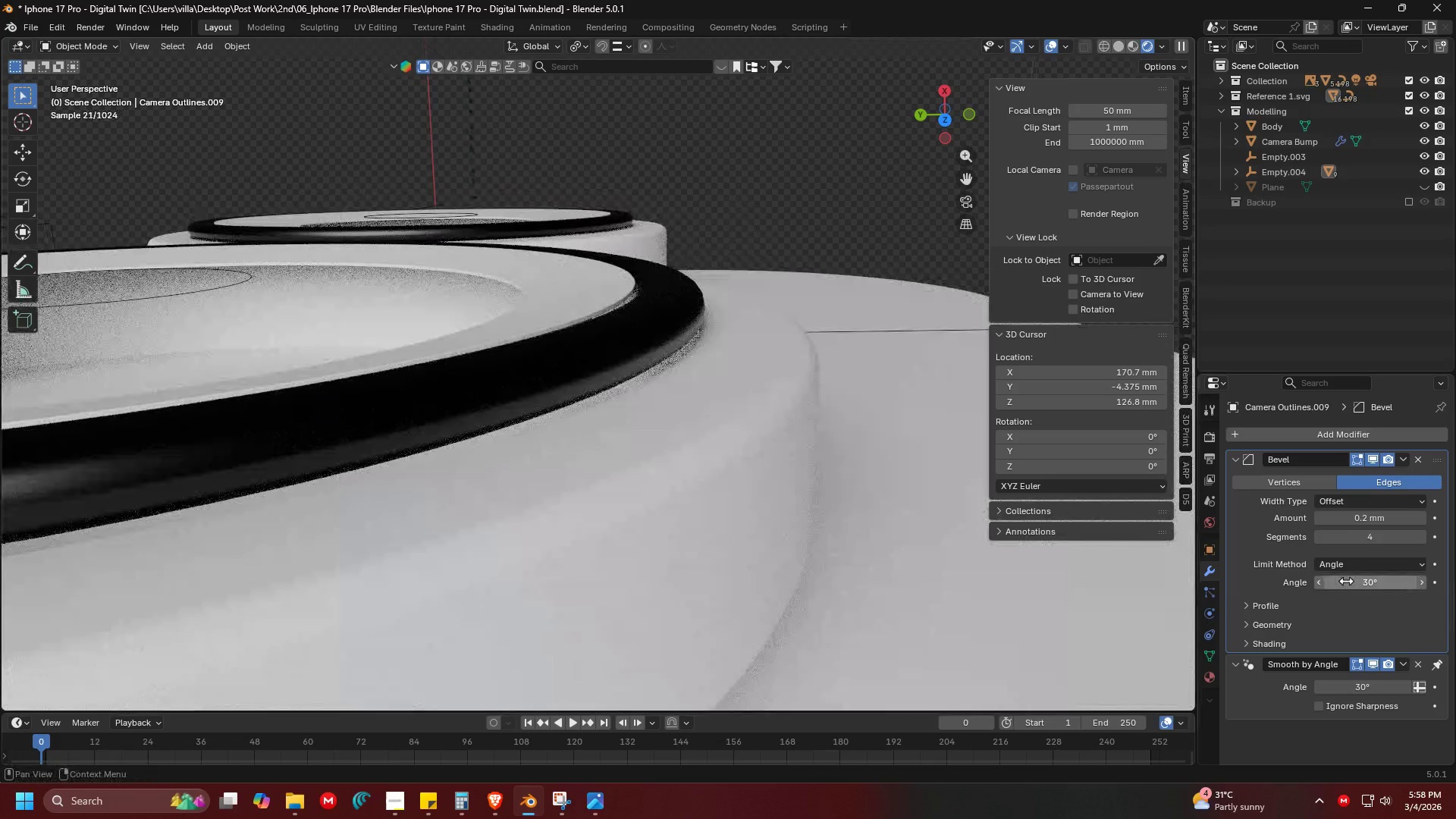 
left_click([1351, 516])
 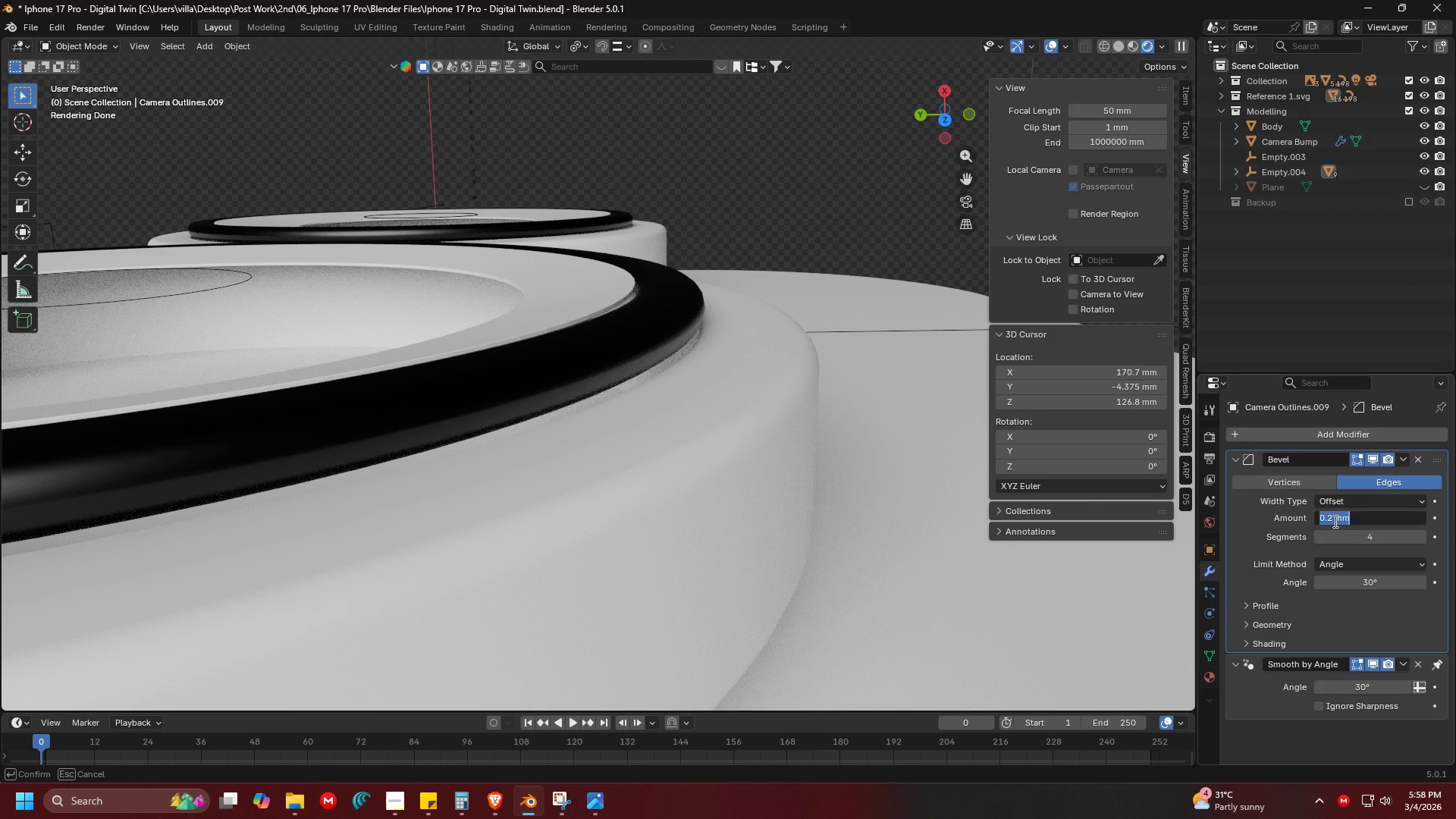 
left_click([1331, 523])
 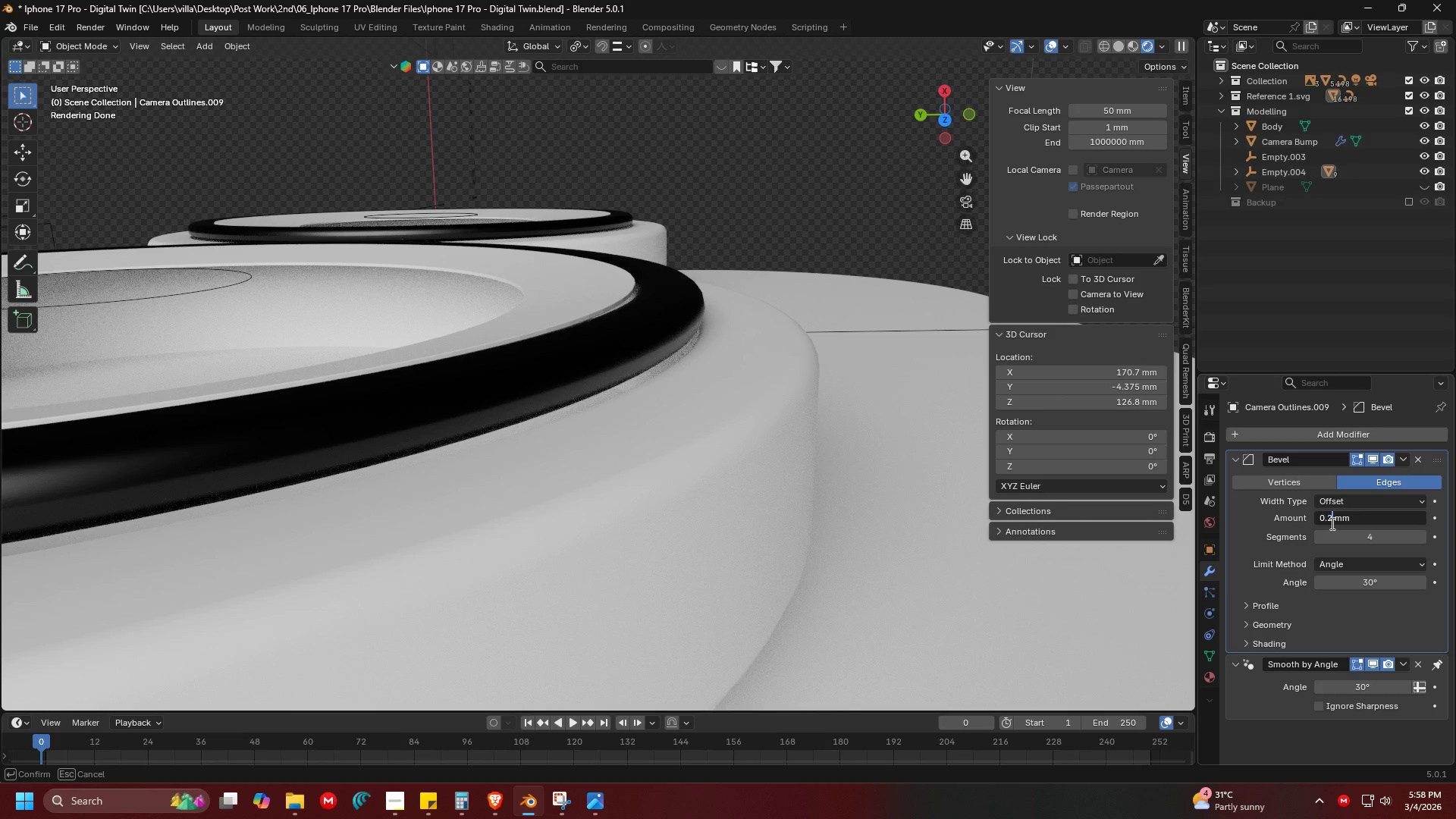 
key(Backspace)
type(12)
 